 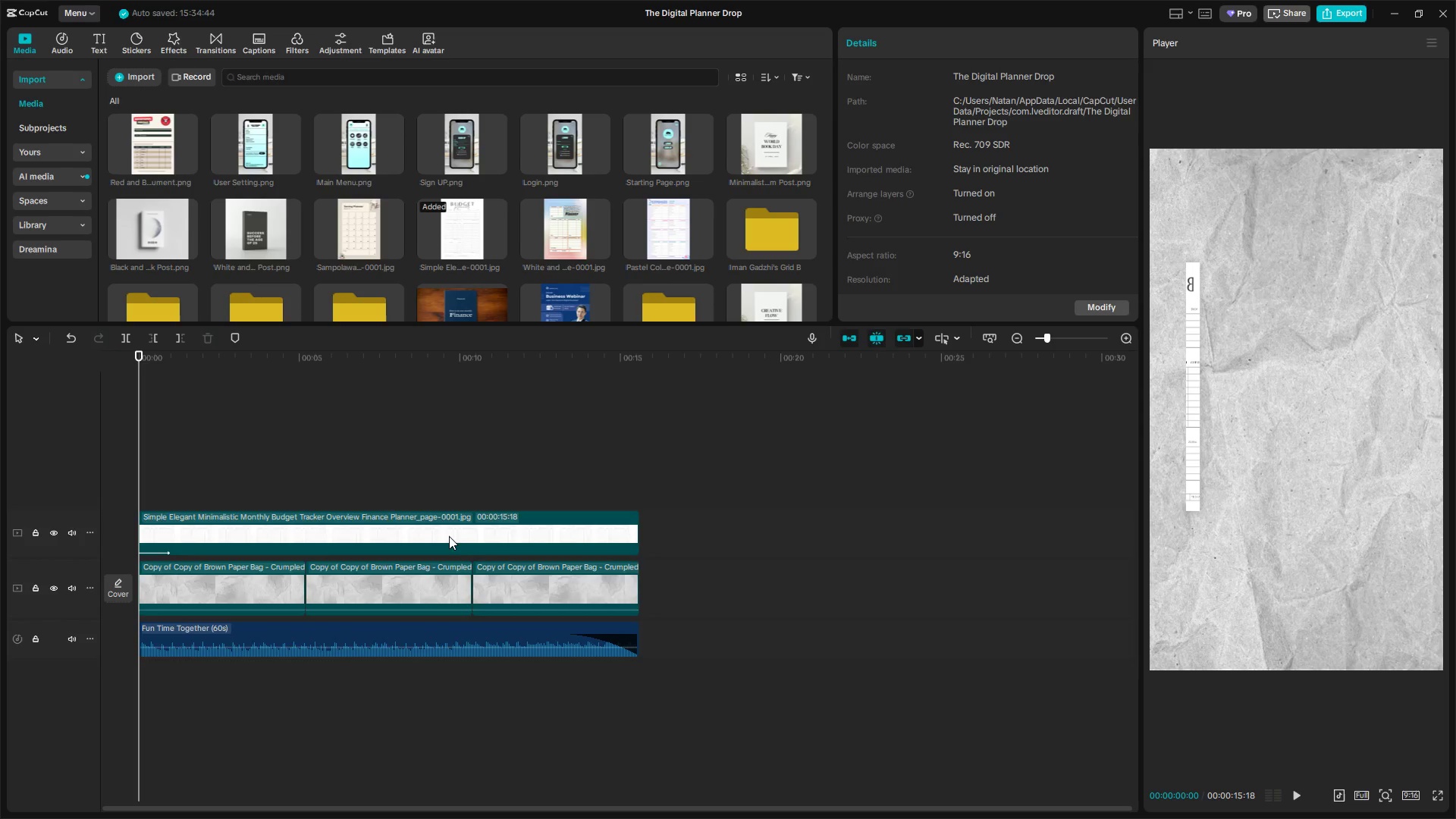 
key(Space)
 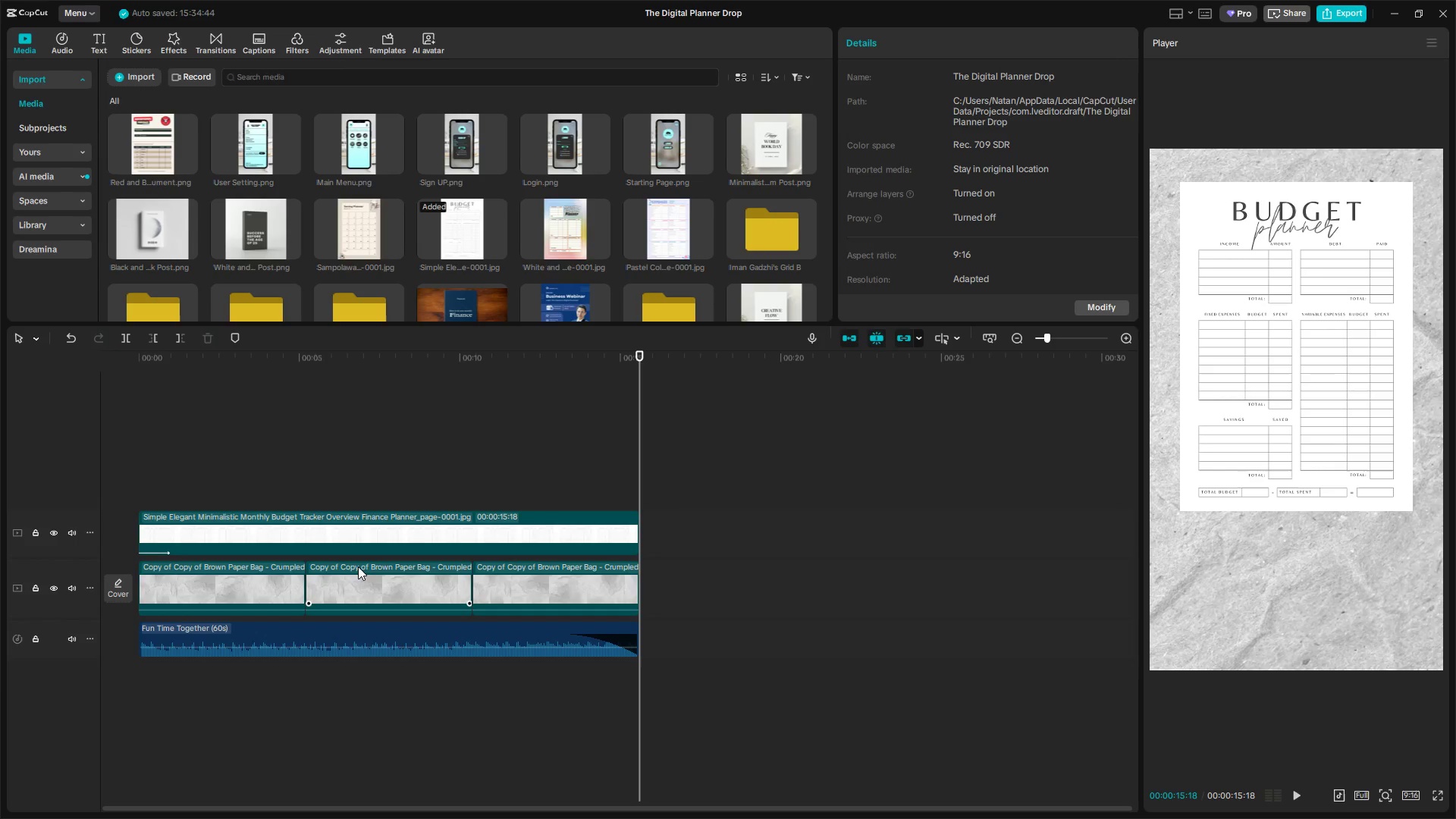 
wait(44.98)
 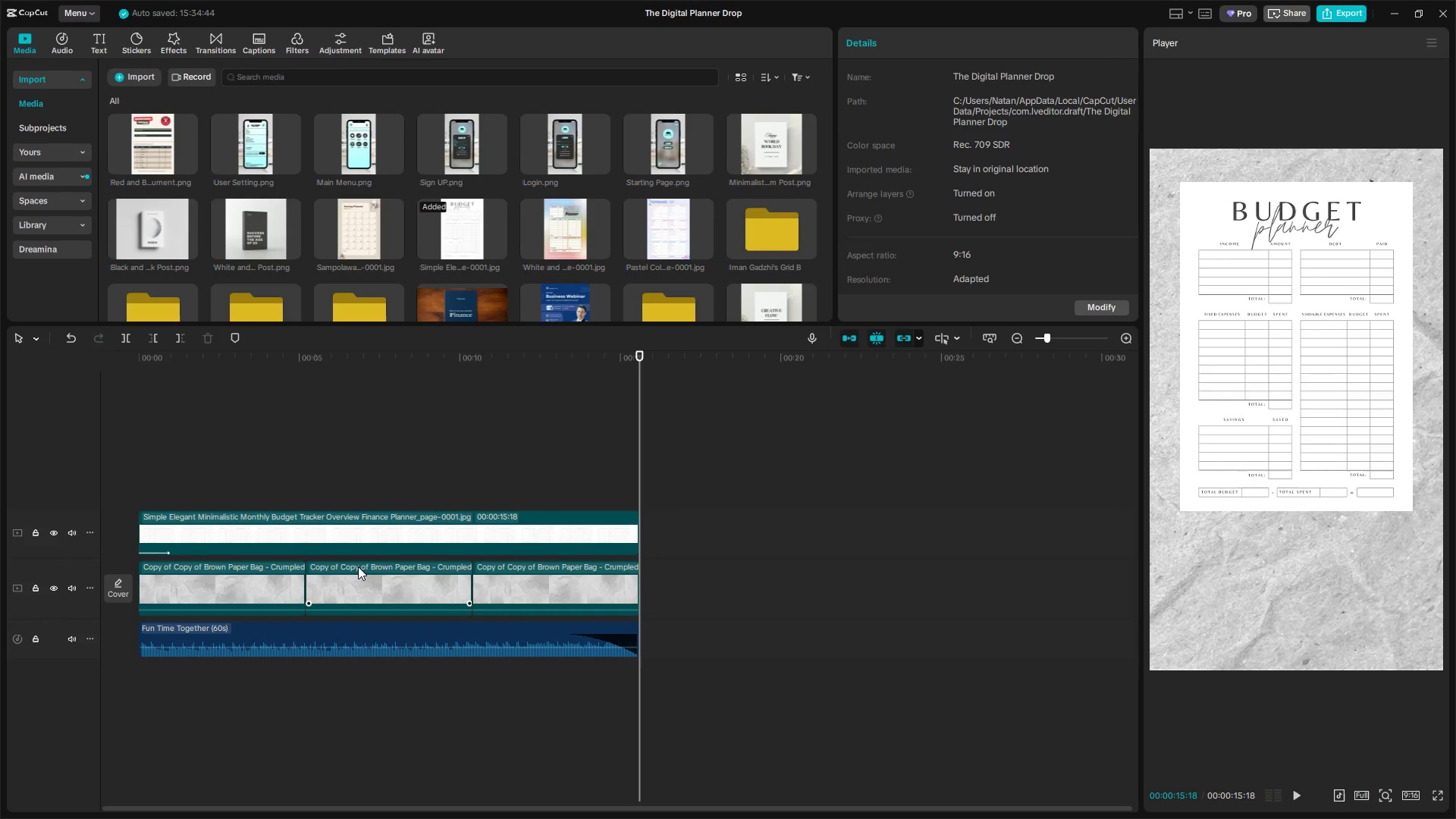 
left_click([165, 472])
 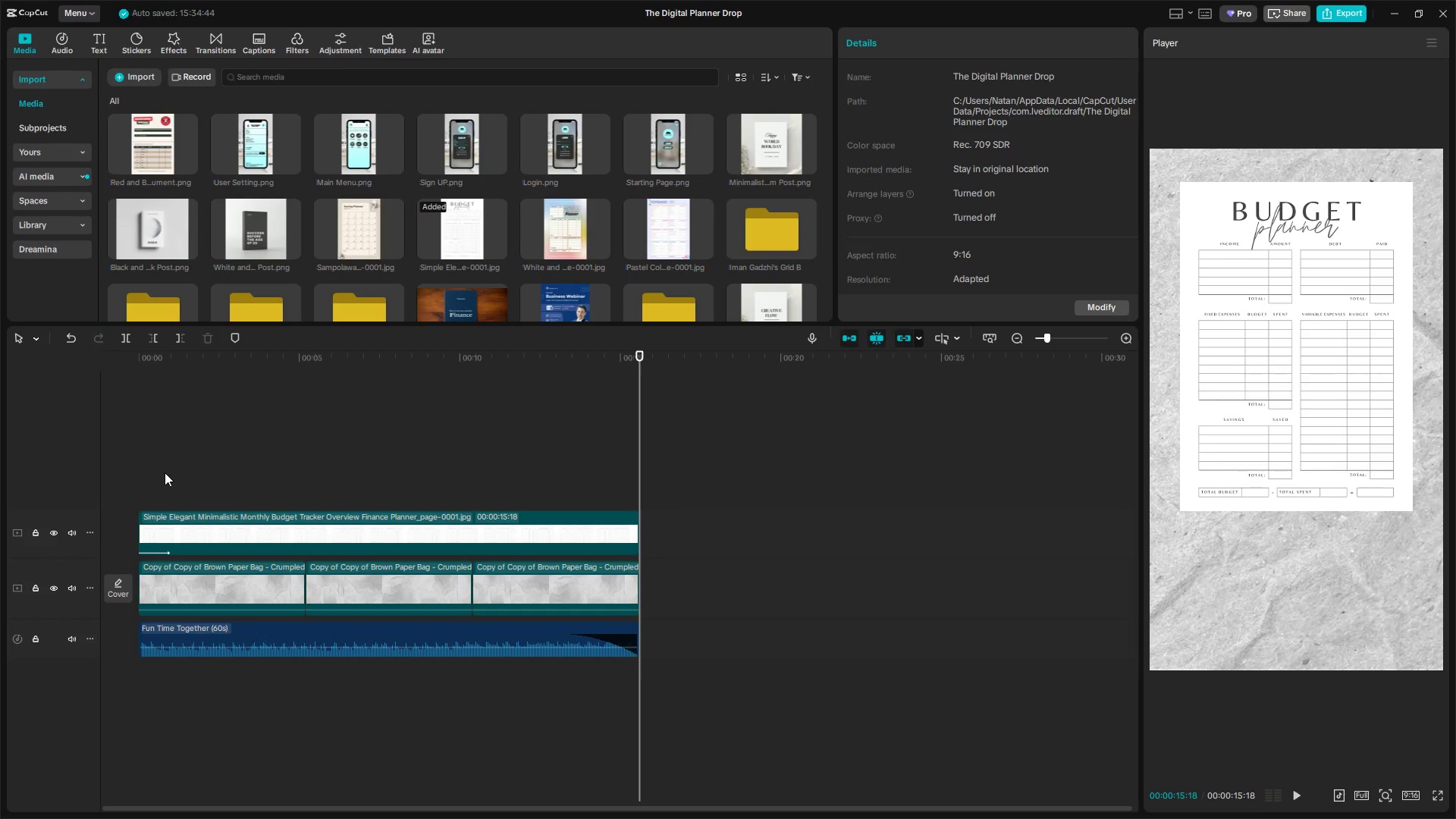 
left_click_drag(start_coordinate=[171, 473], to_coordinate=[63, 476])
 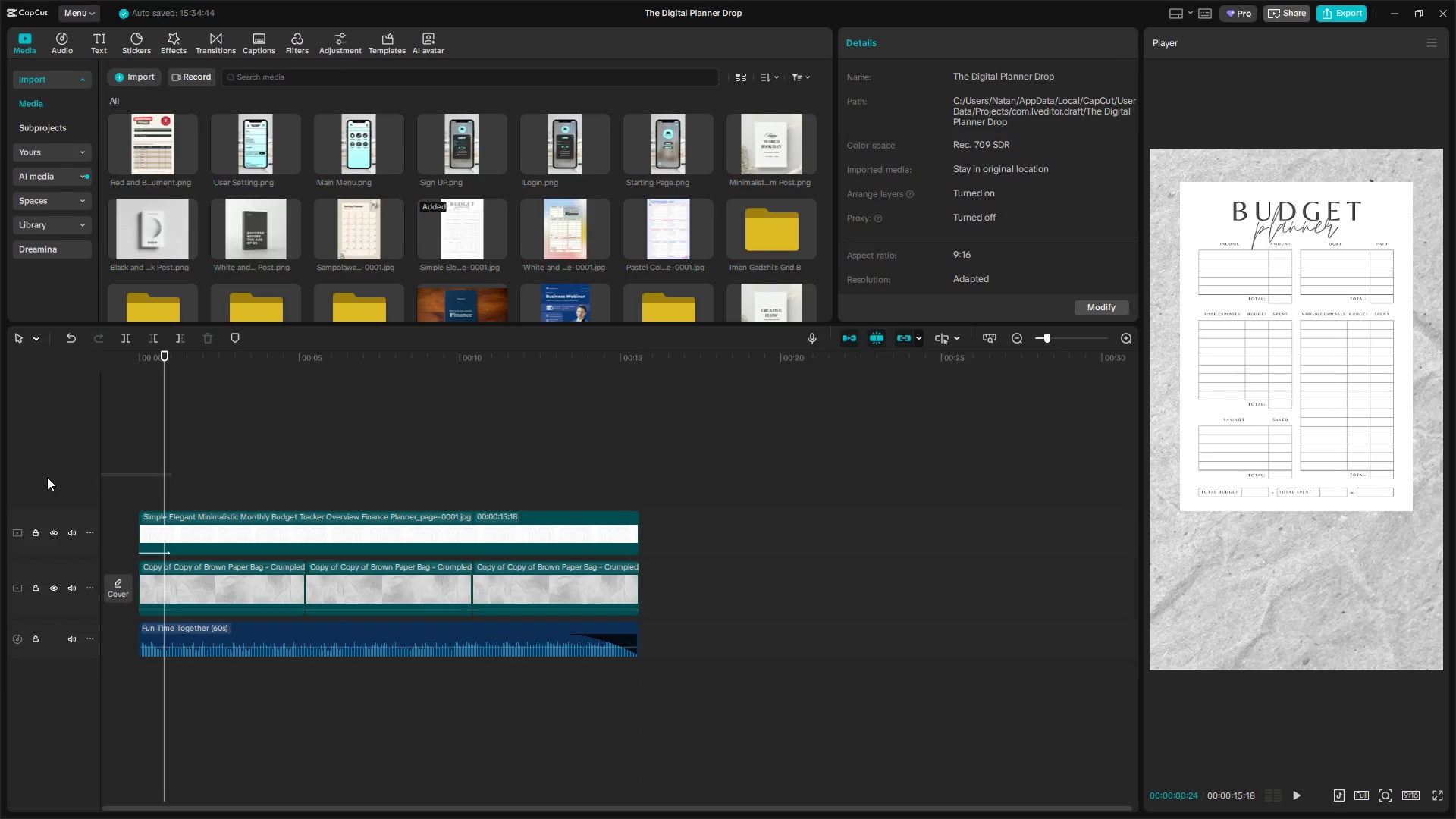 
key(Space)
 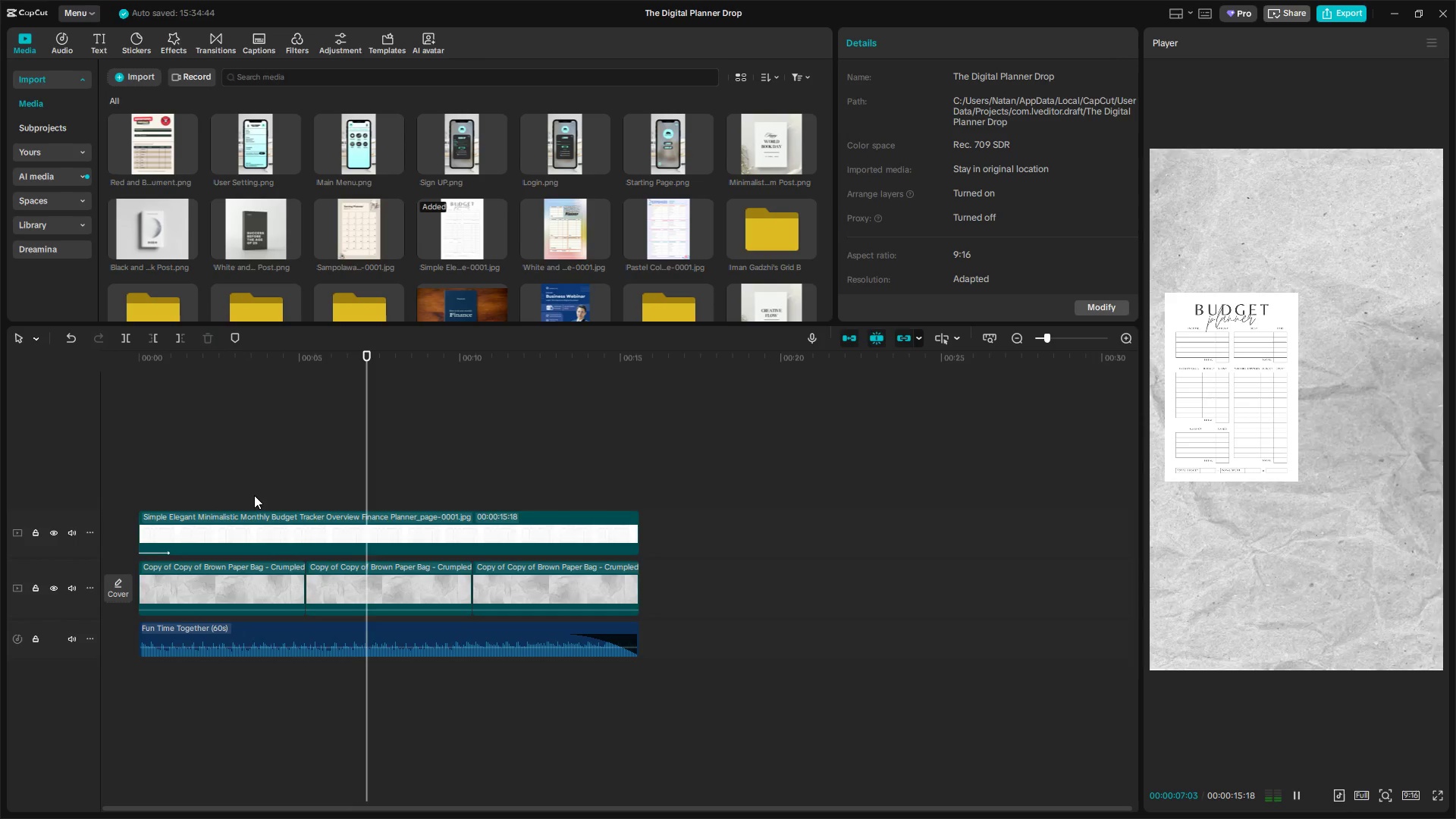 
wait(11.42)
 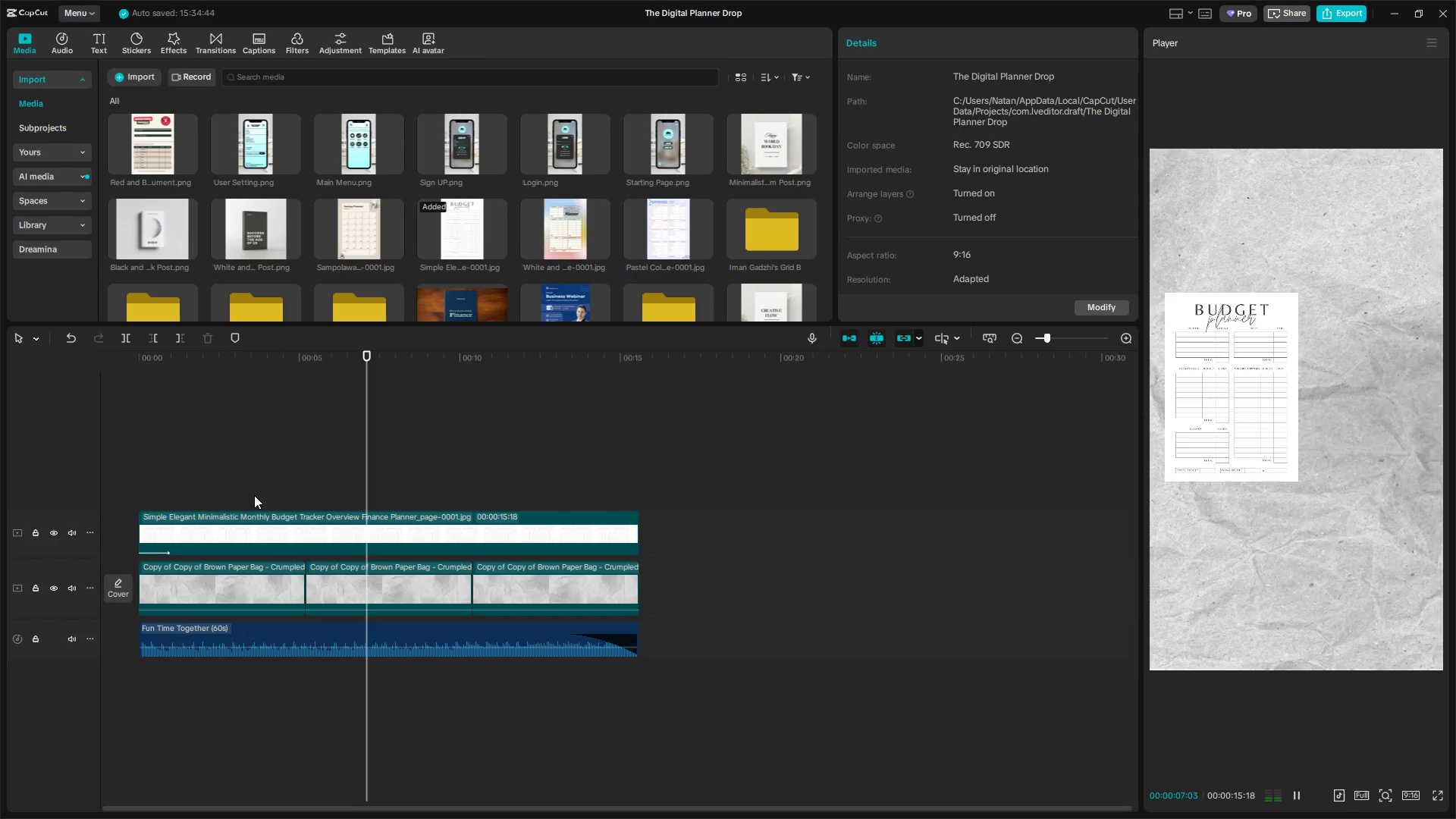 
key(Space)
 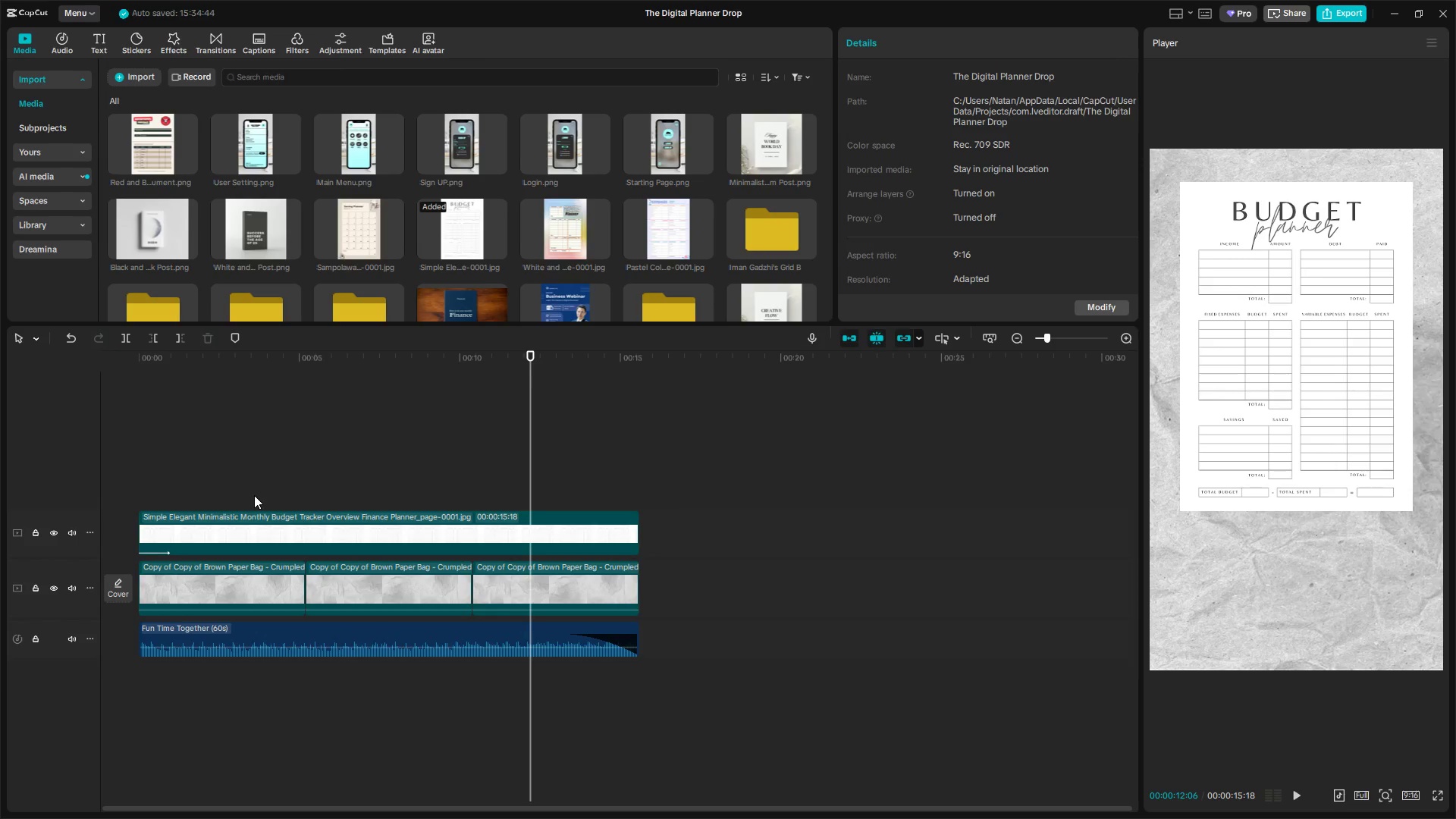 
wait(21.86)
 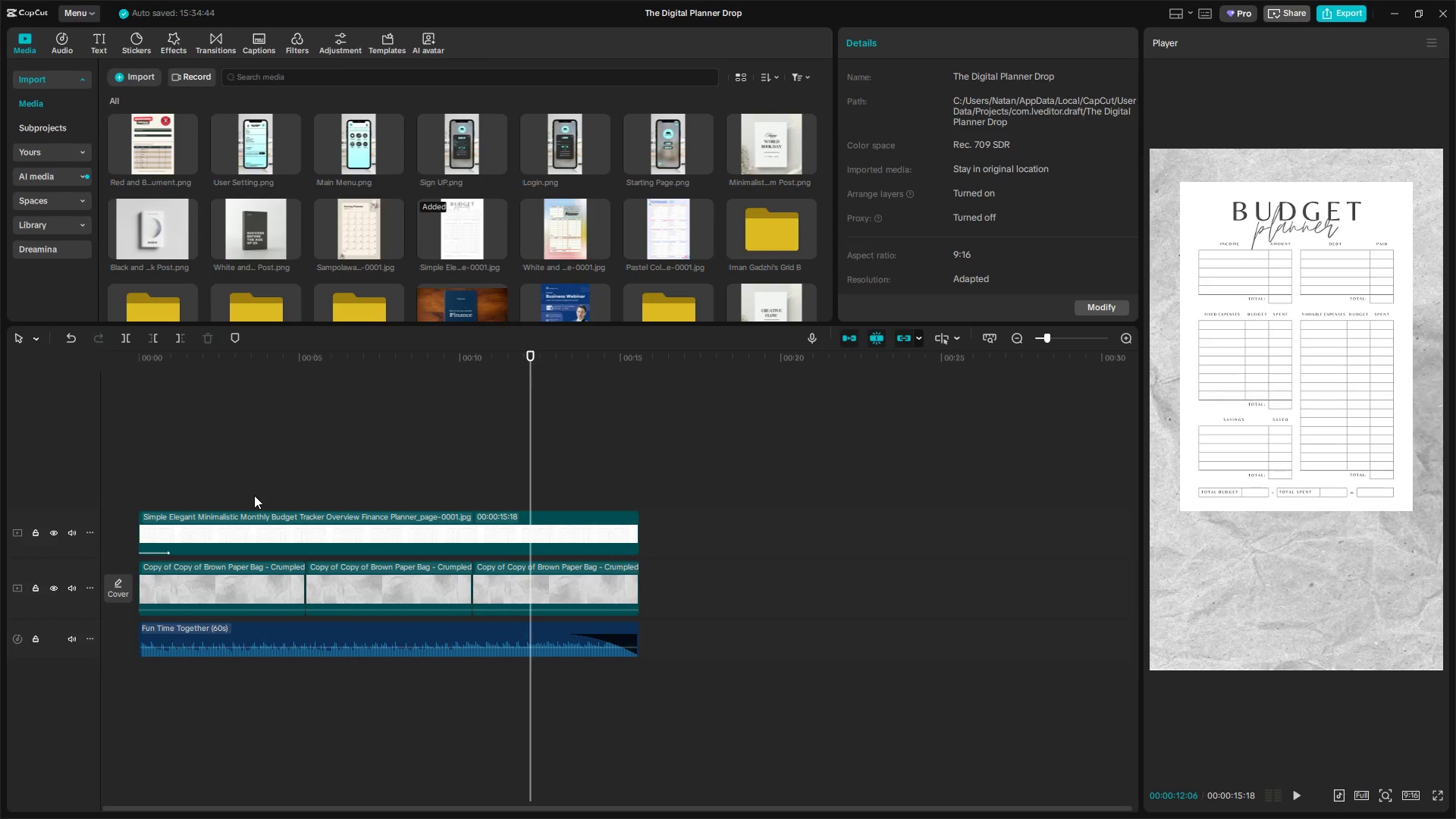 
left_click([372, 534])
 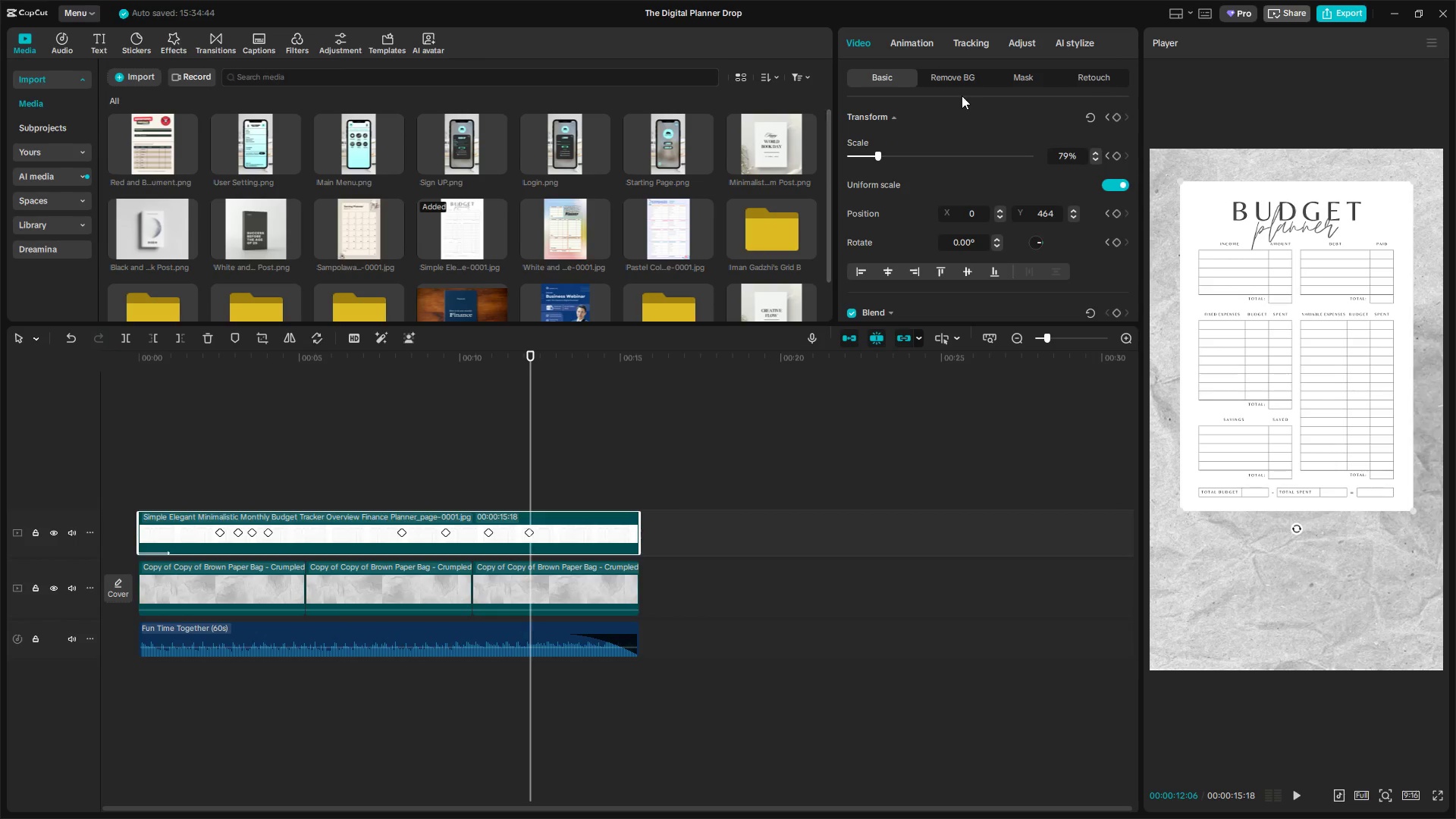 
scroll: coordinate [966, 253], scroll_direction: down, amount: 18.0
 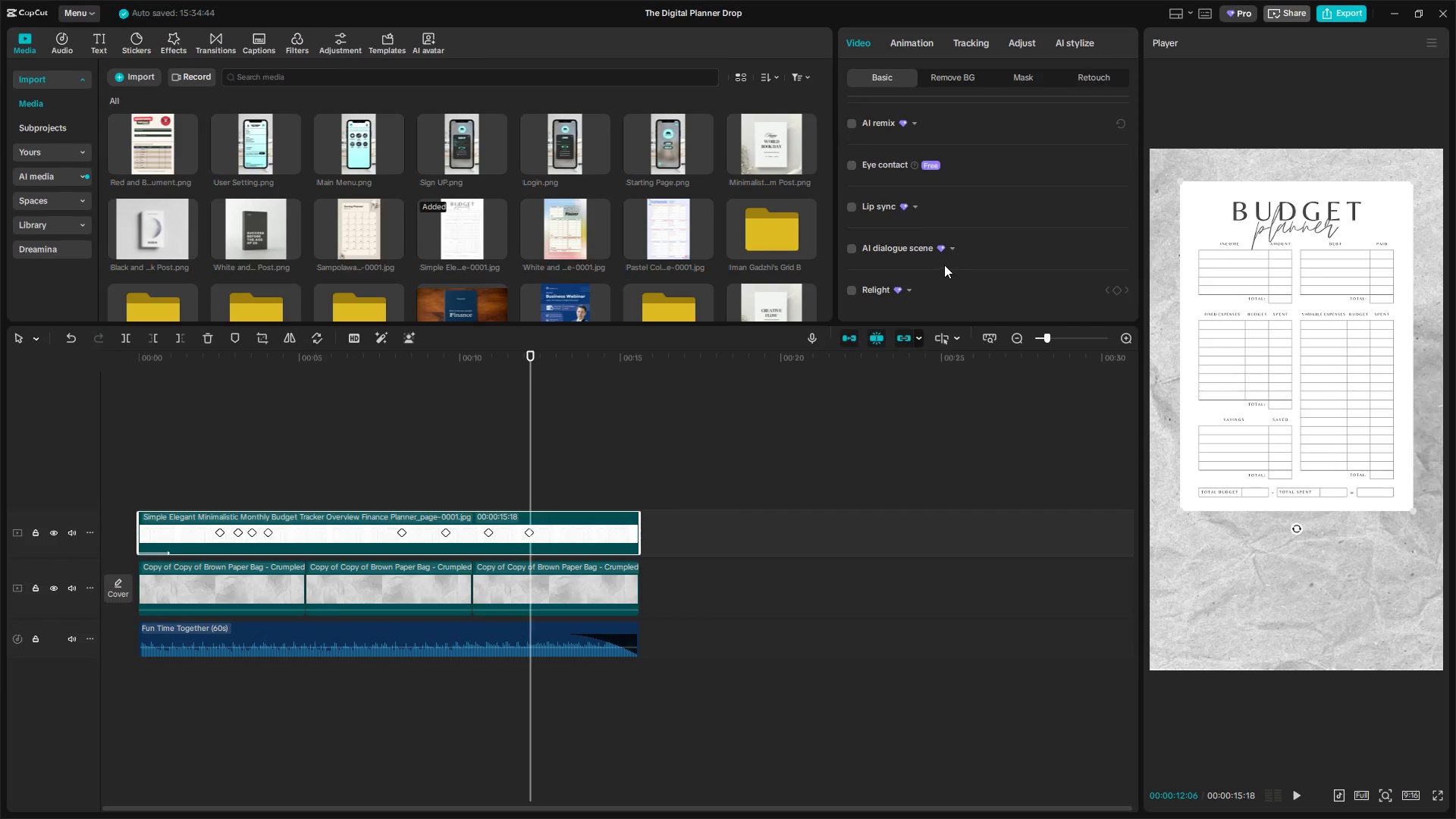 
scroll: coordinate [946, 260], scroll_direction: up, amount: 3.0
 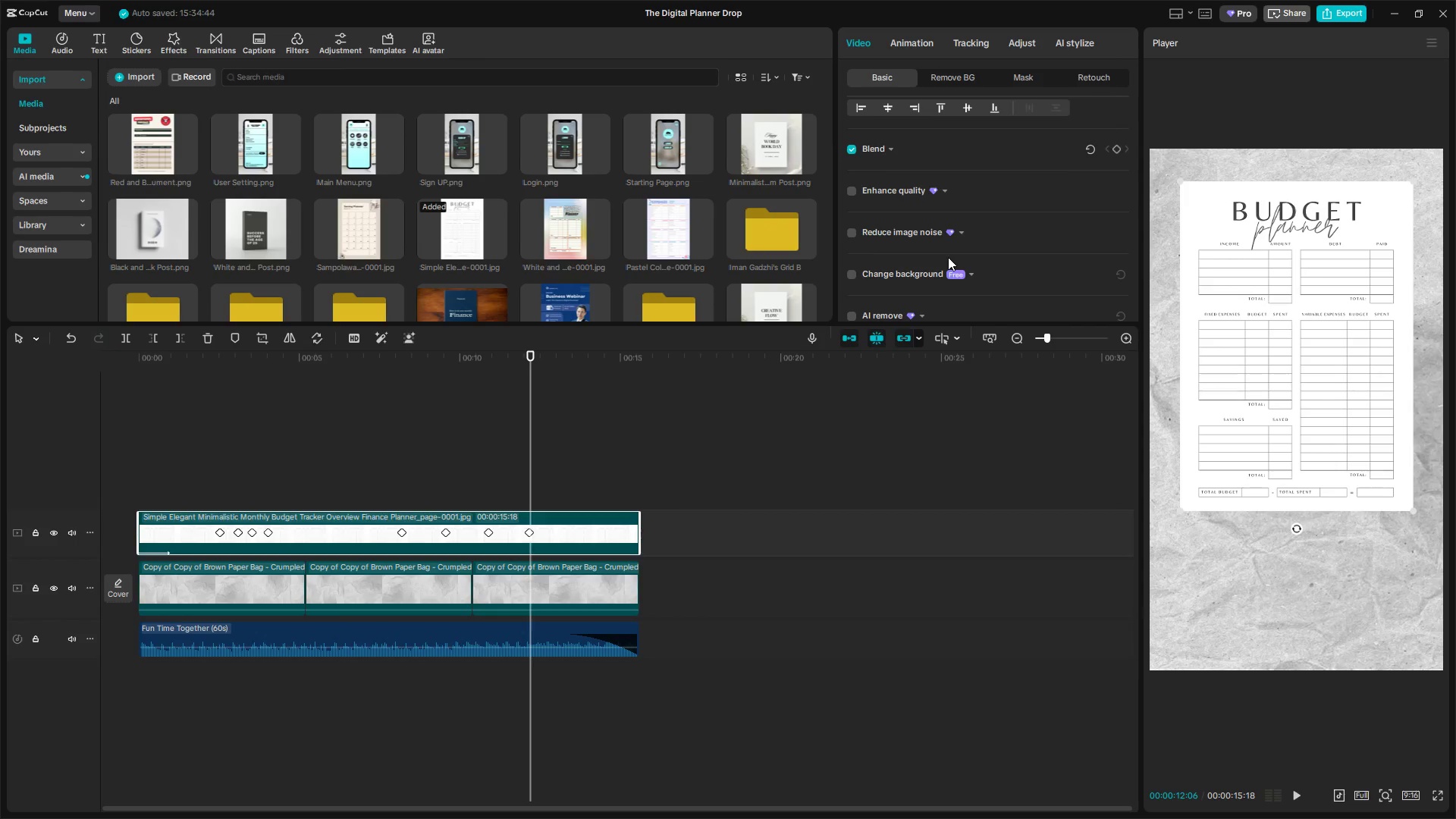 
scroll: coordinate [948, 256], scroll_direction: down, amount: 19.0
 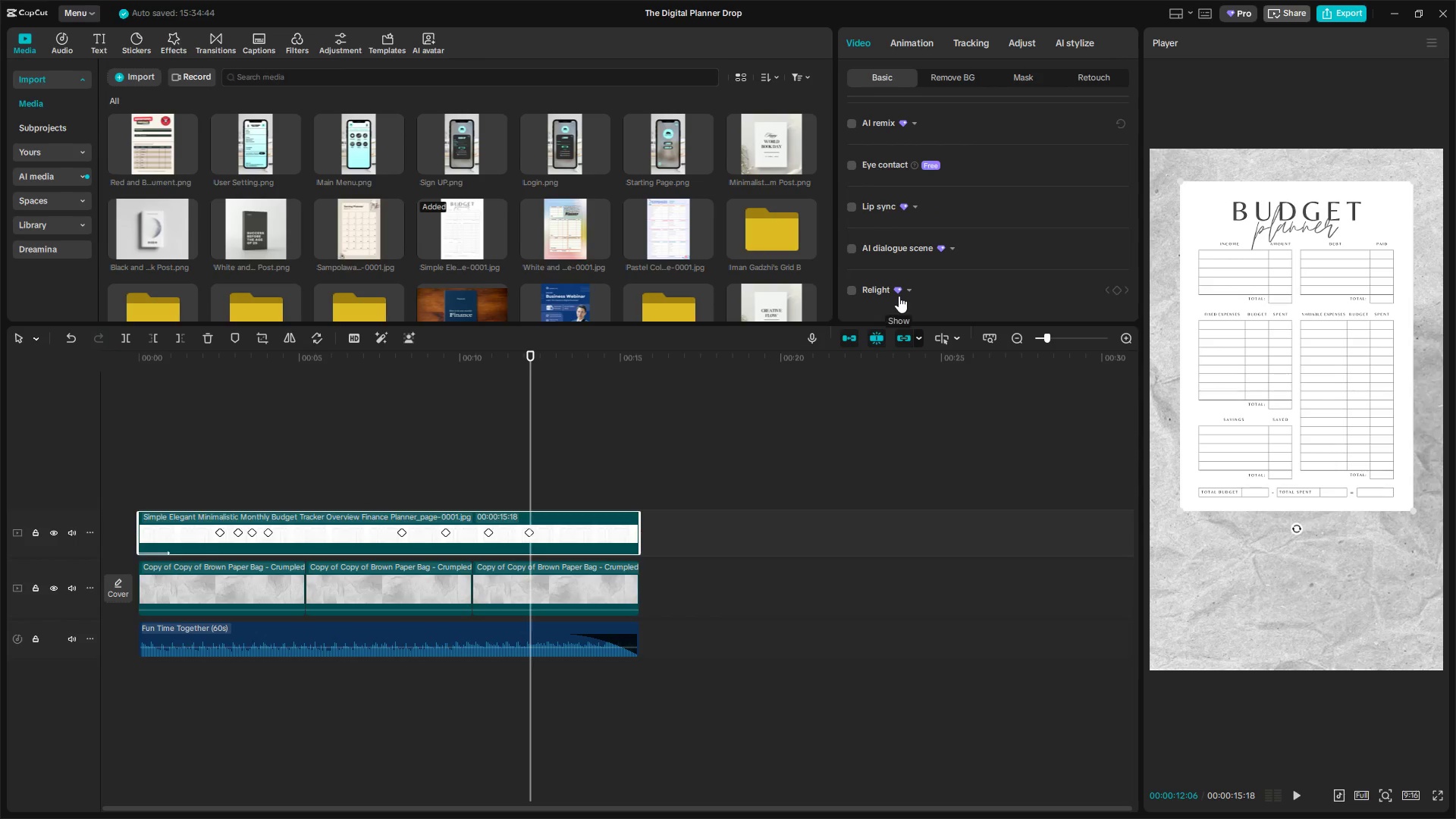 
scroll: coordinate [937, 190], scroll_direction: up, amount: 19.0
 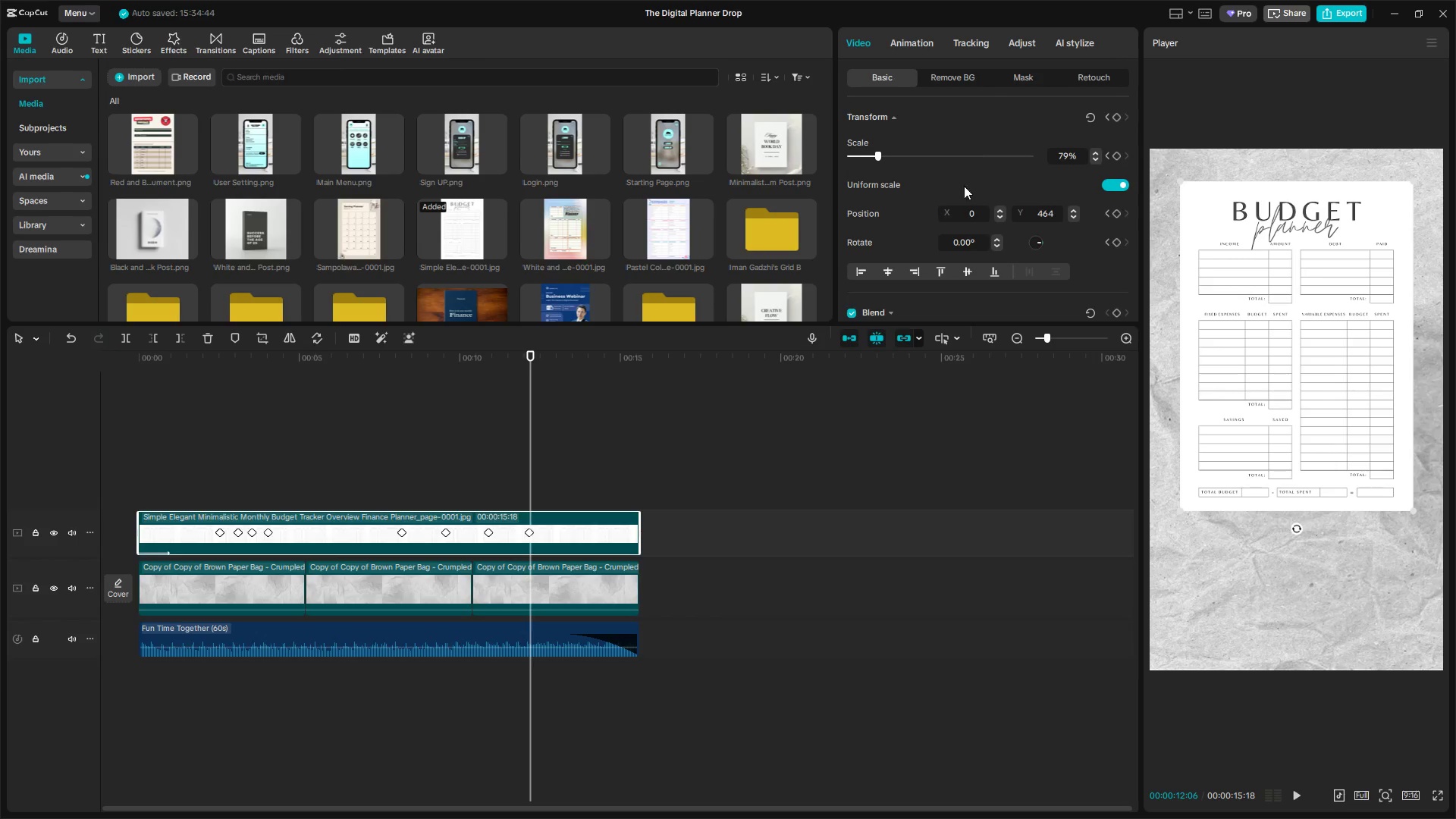 
scroll: coordinate [961, 212], scroll_direction: down, amount: 2.0
 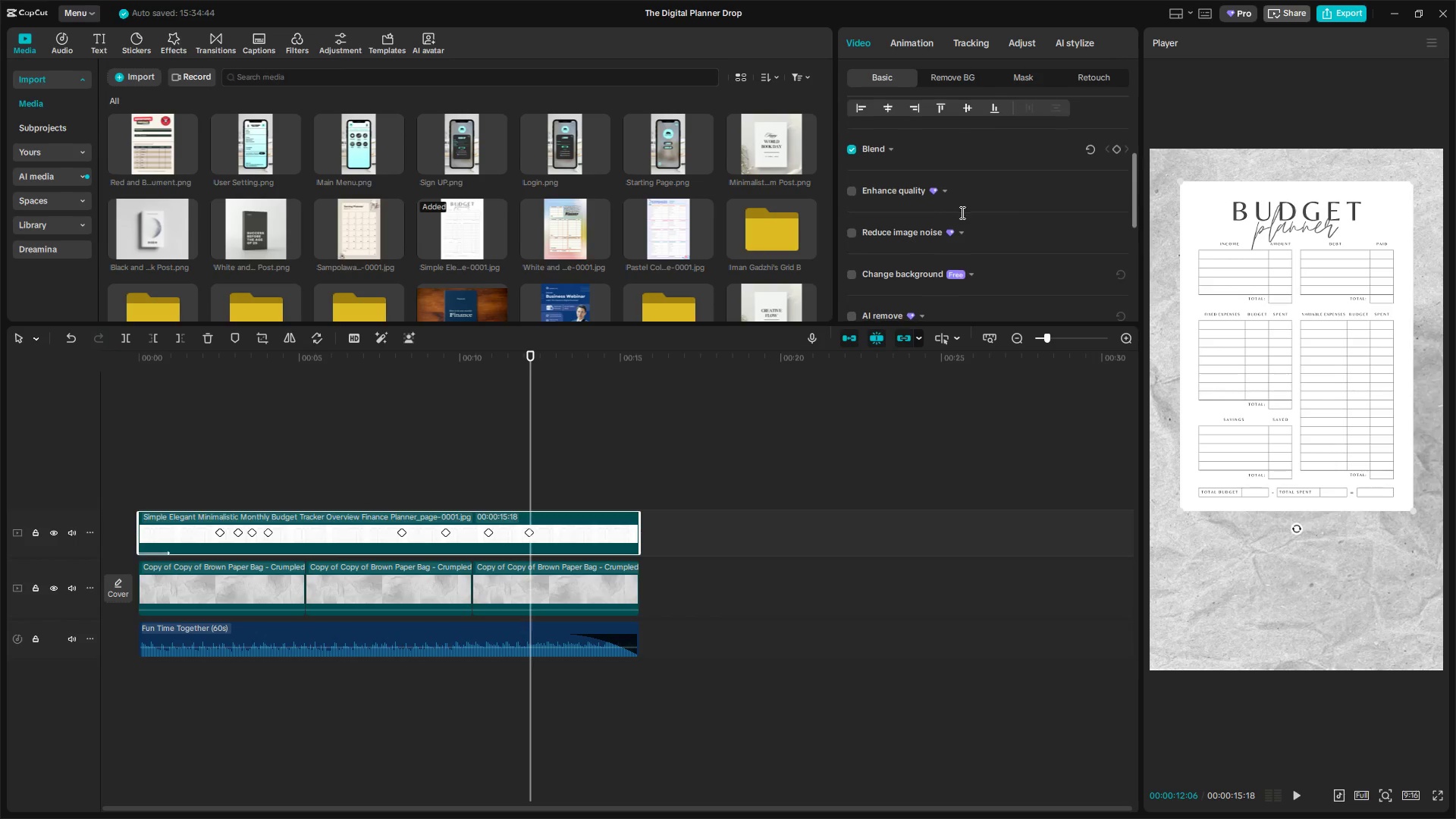 
left_click([918, 189])
 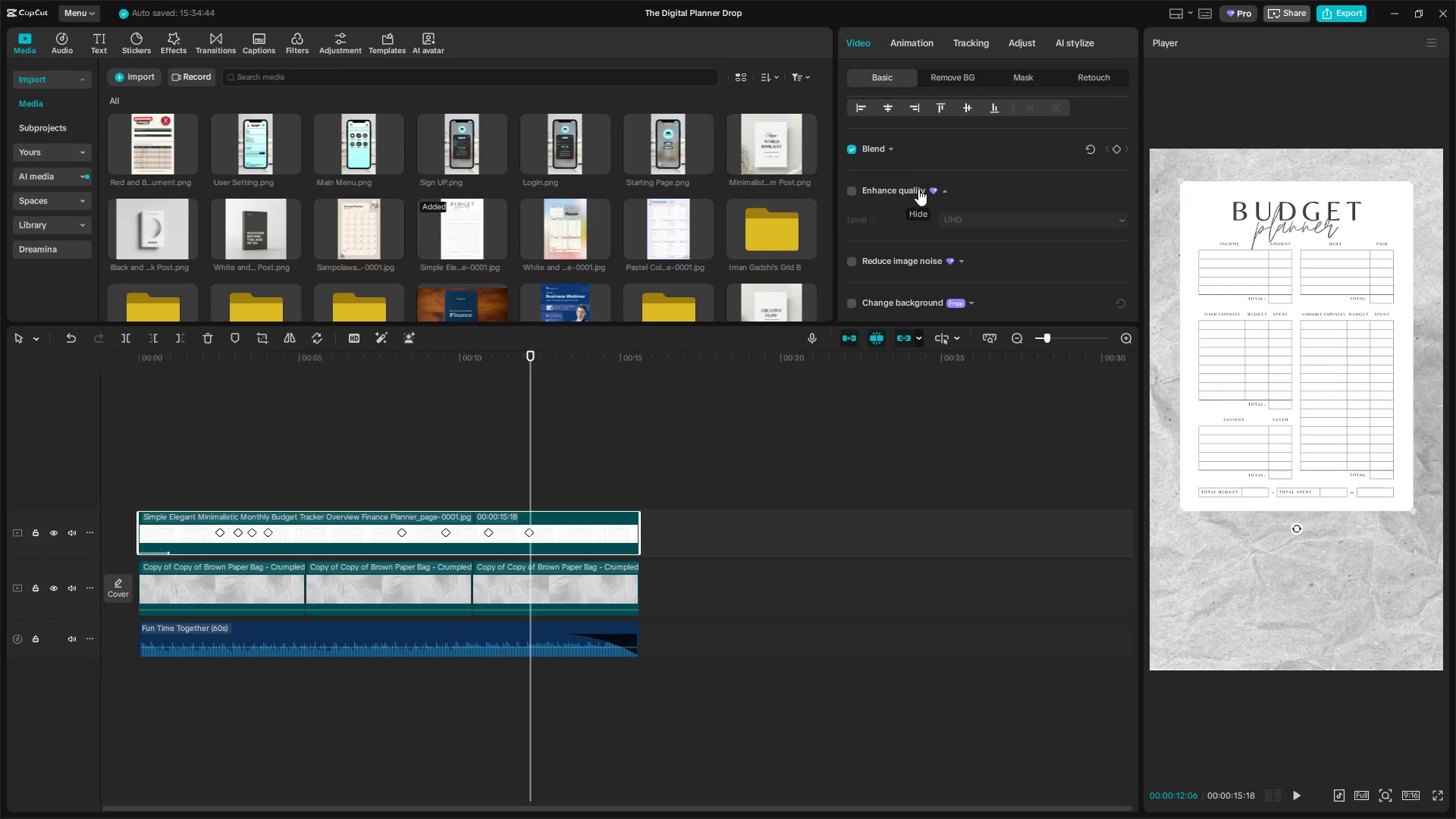 
left_click([918, 189])
 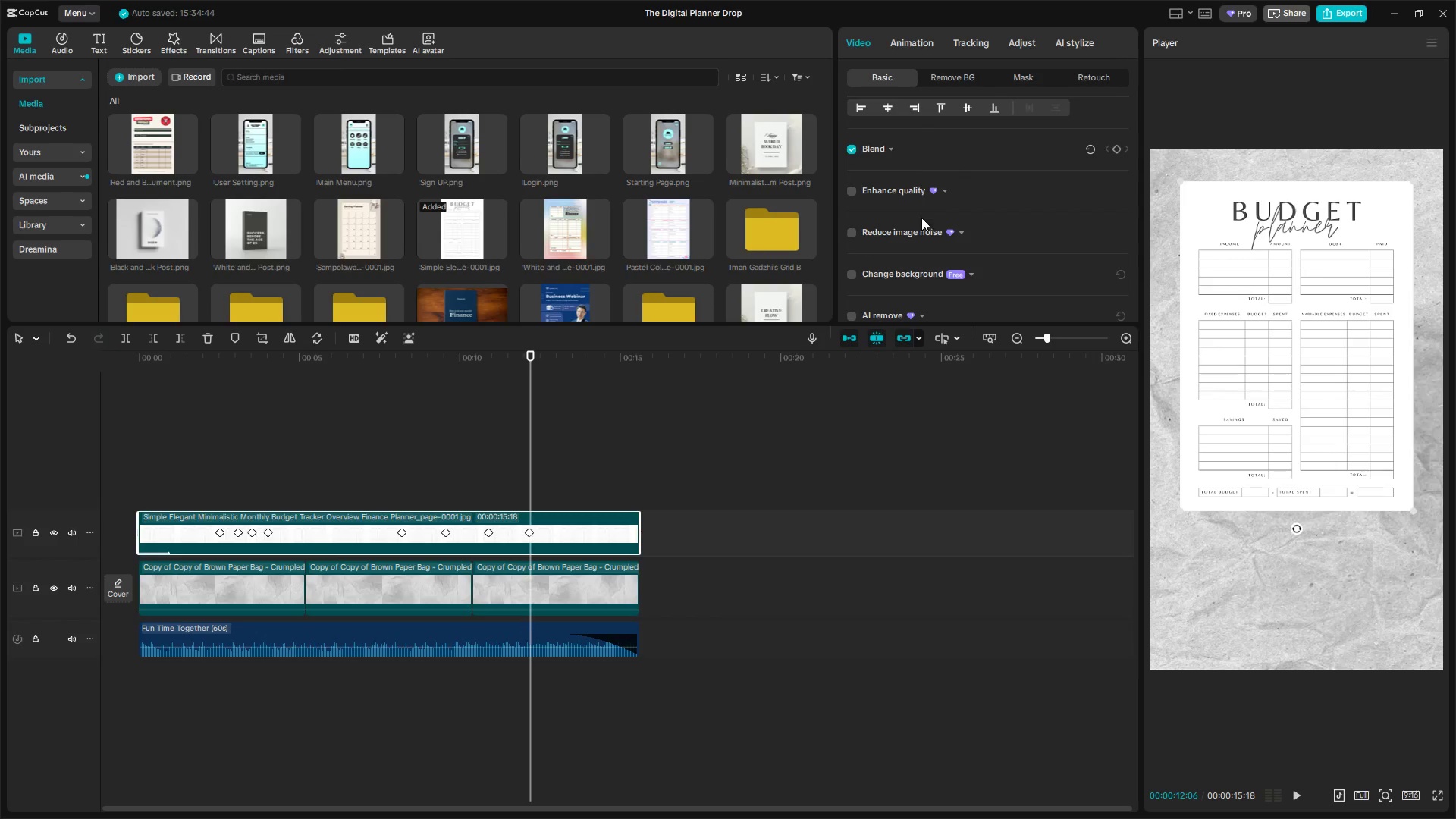 
left_click([919, 226])
 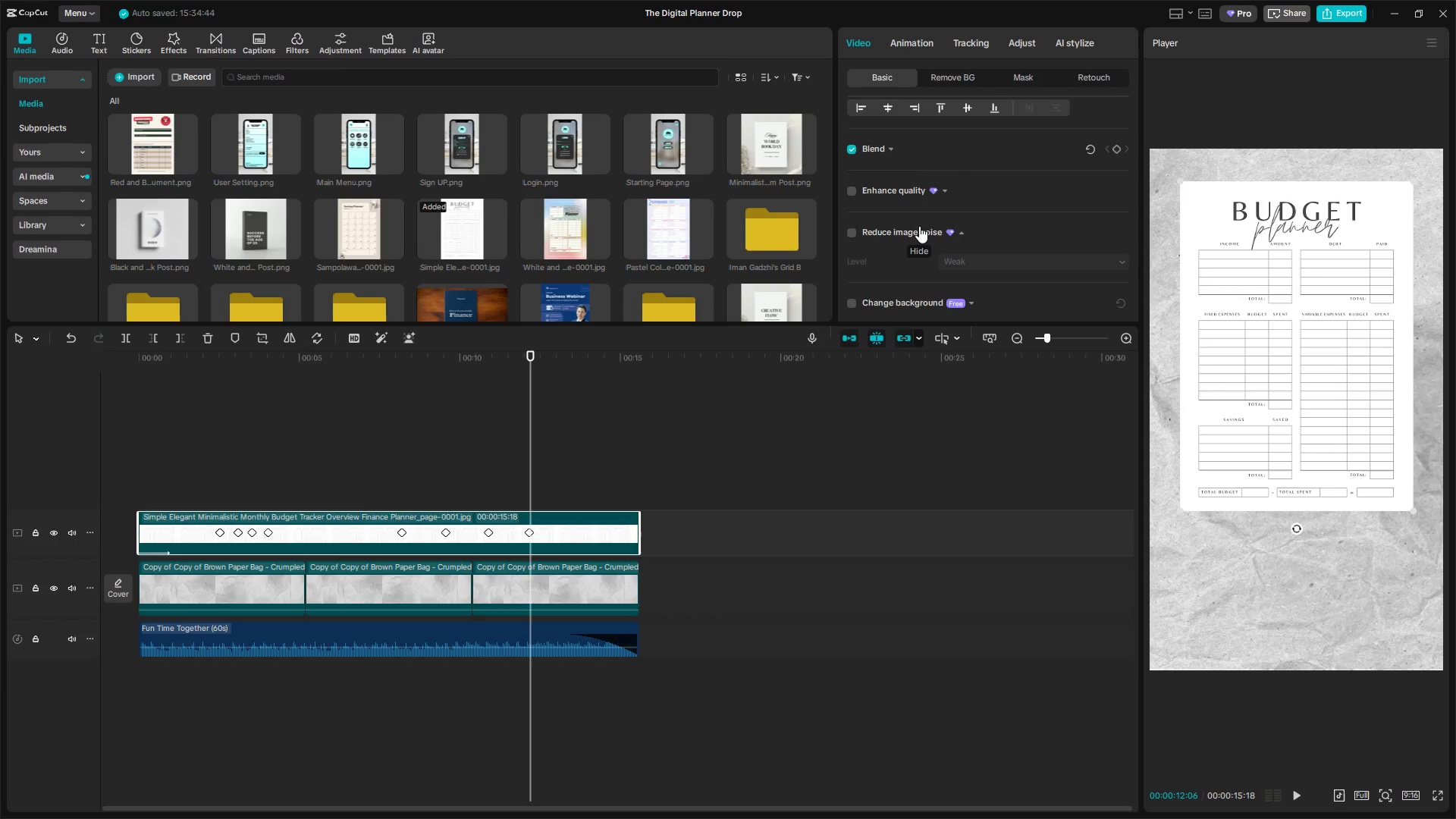 
left_click([919, 226])
 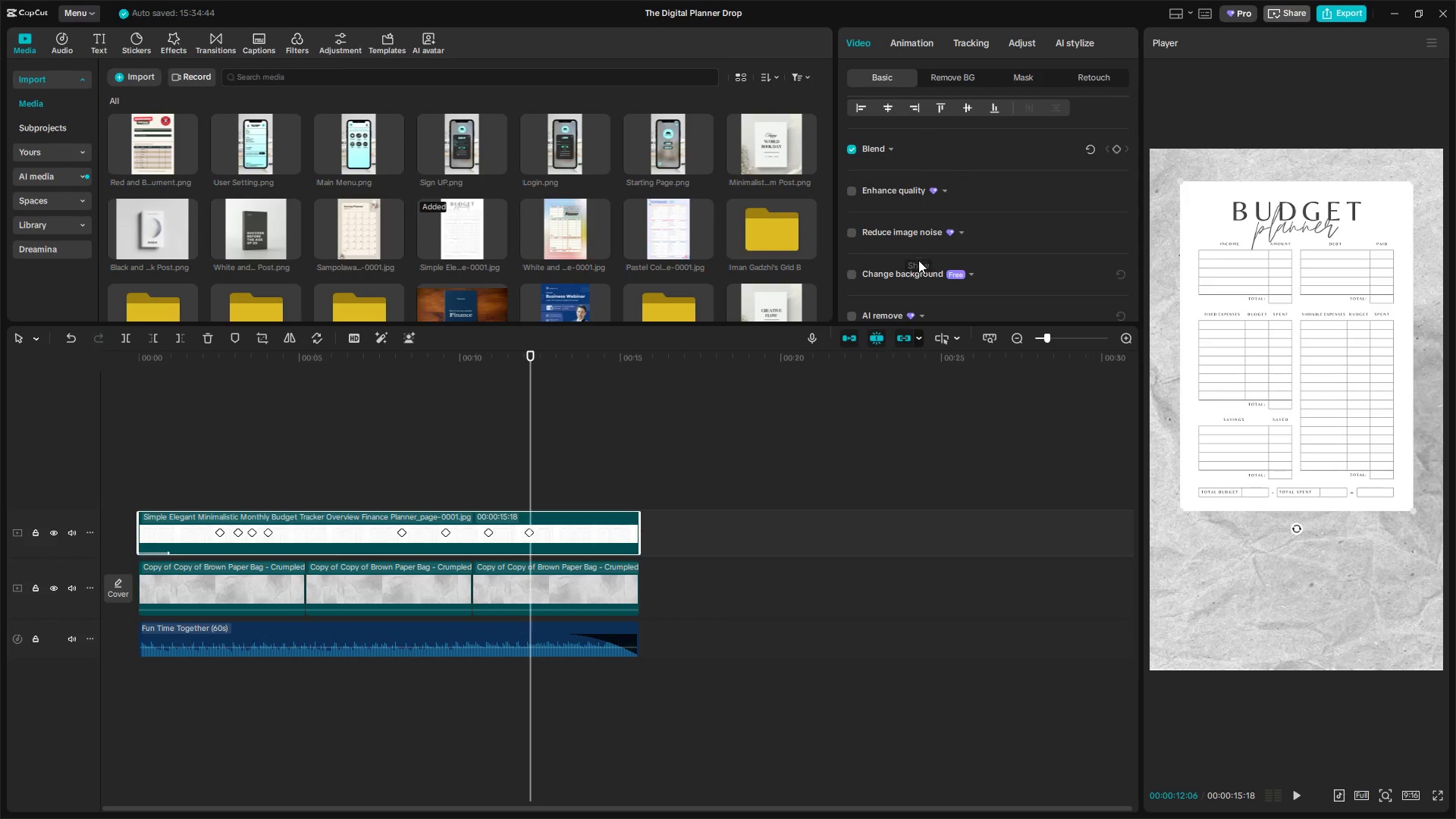 
left_click([918, 271])
 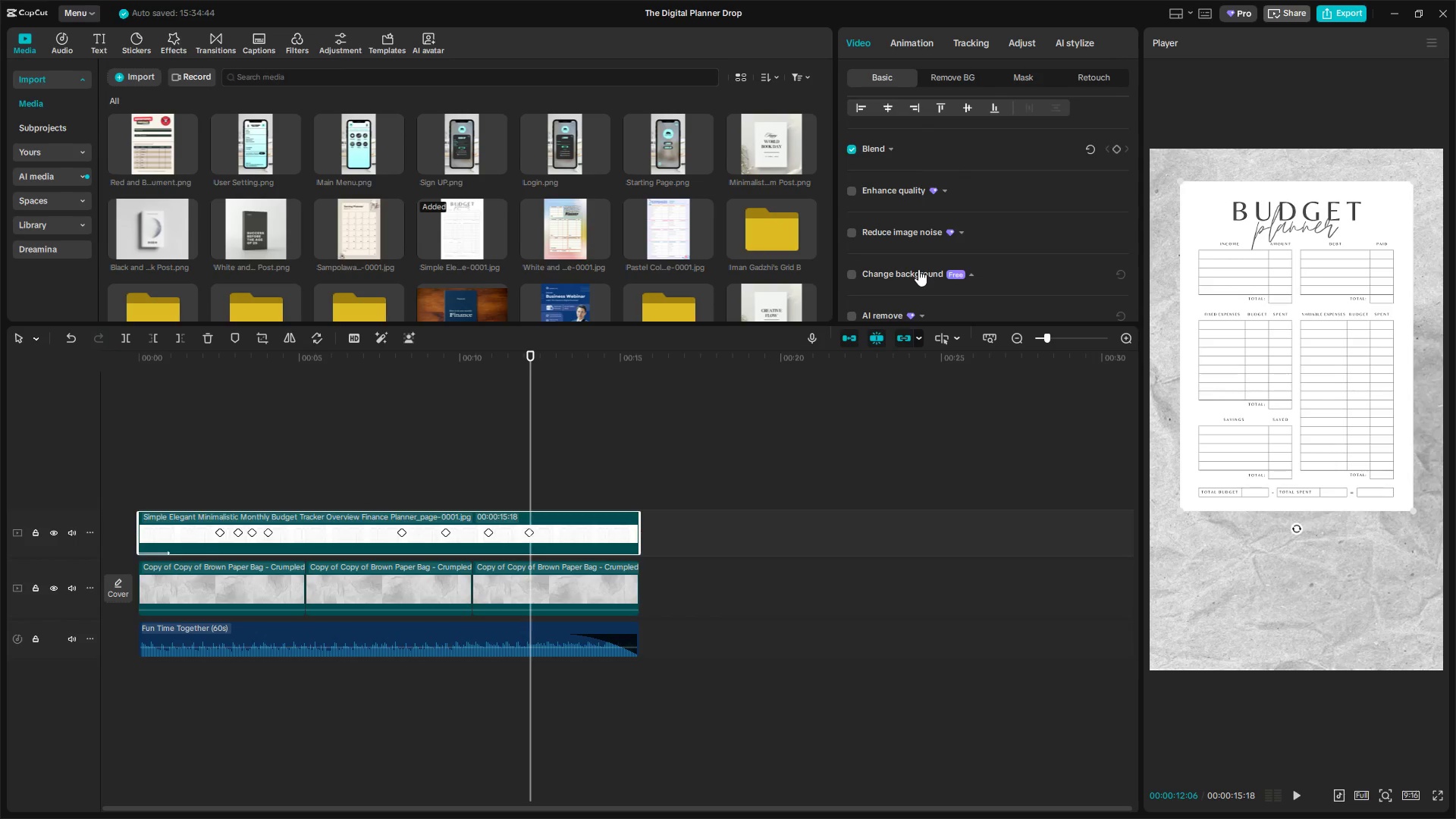 
scroll: coordinate [918, 268], scroll_direction: down, amount: 3.0
 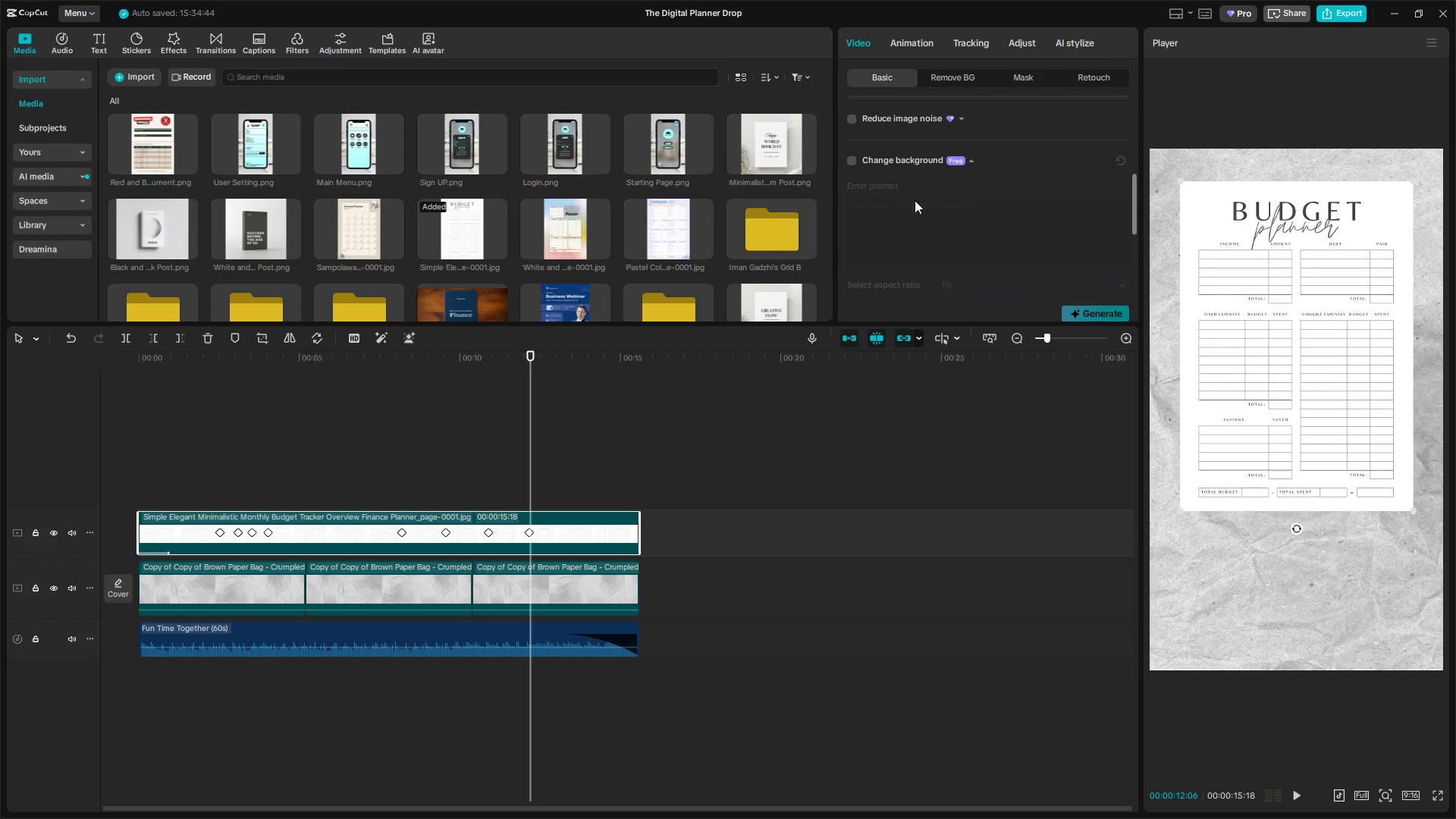 
left_click([905, 158])
 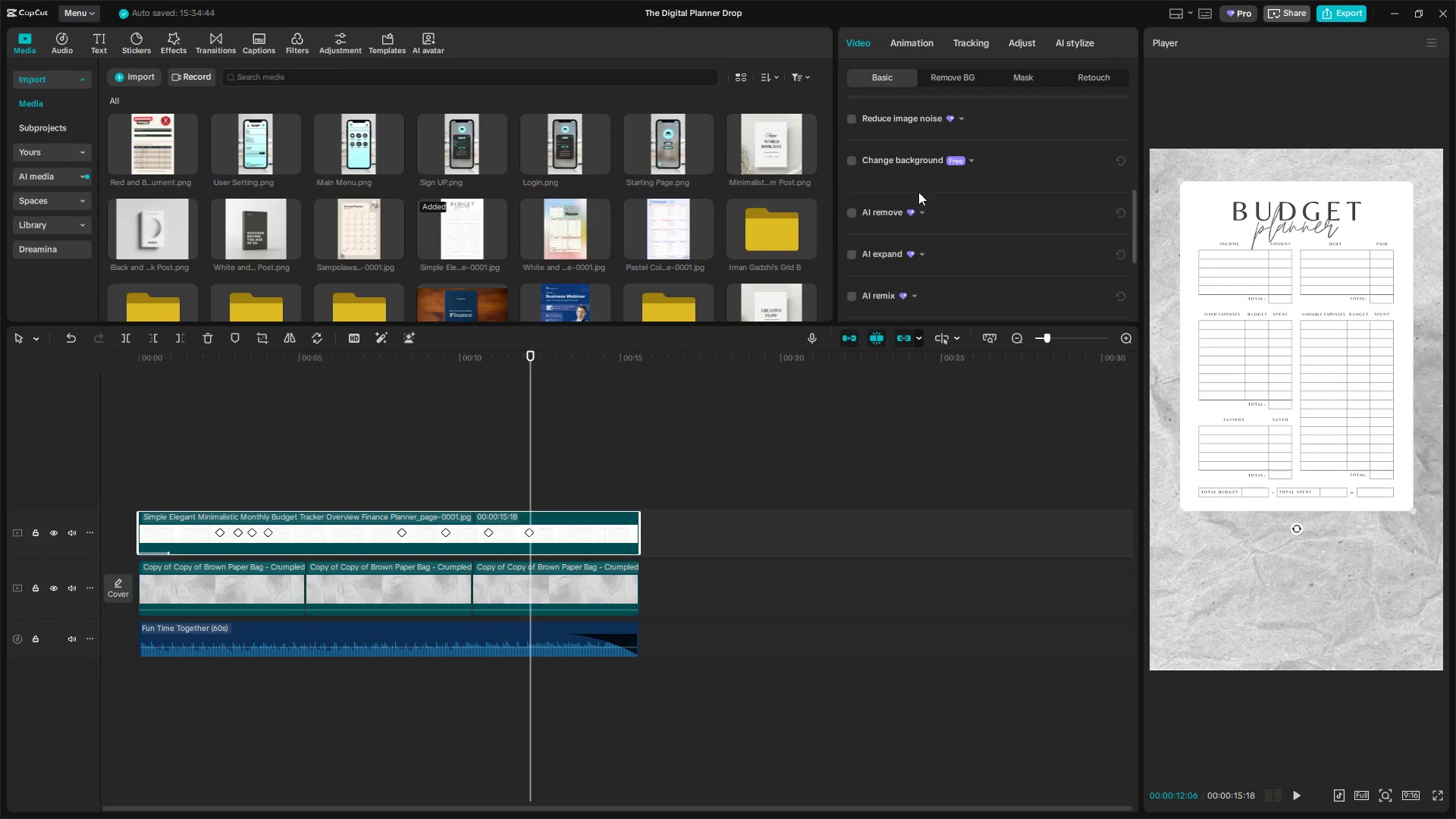 
scroll: coordinate [896, 271], scroll_direction: down, amount: 6.0
 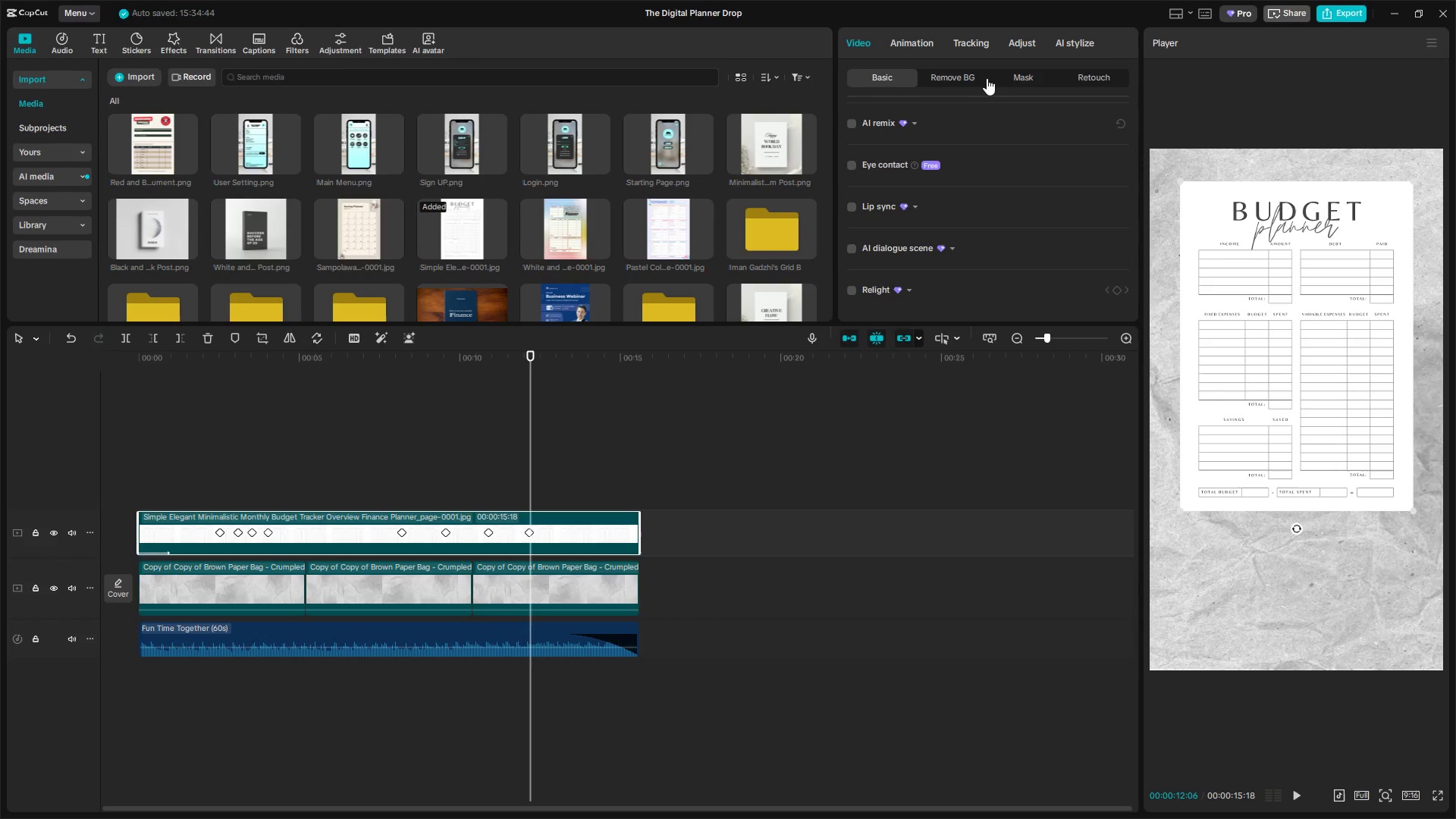 
left_click([974, 78])
 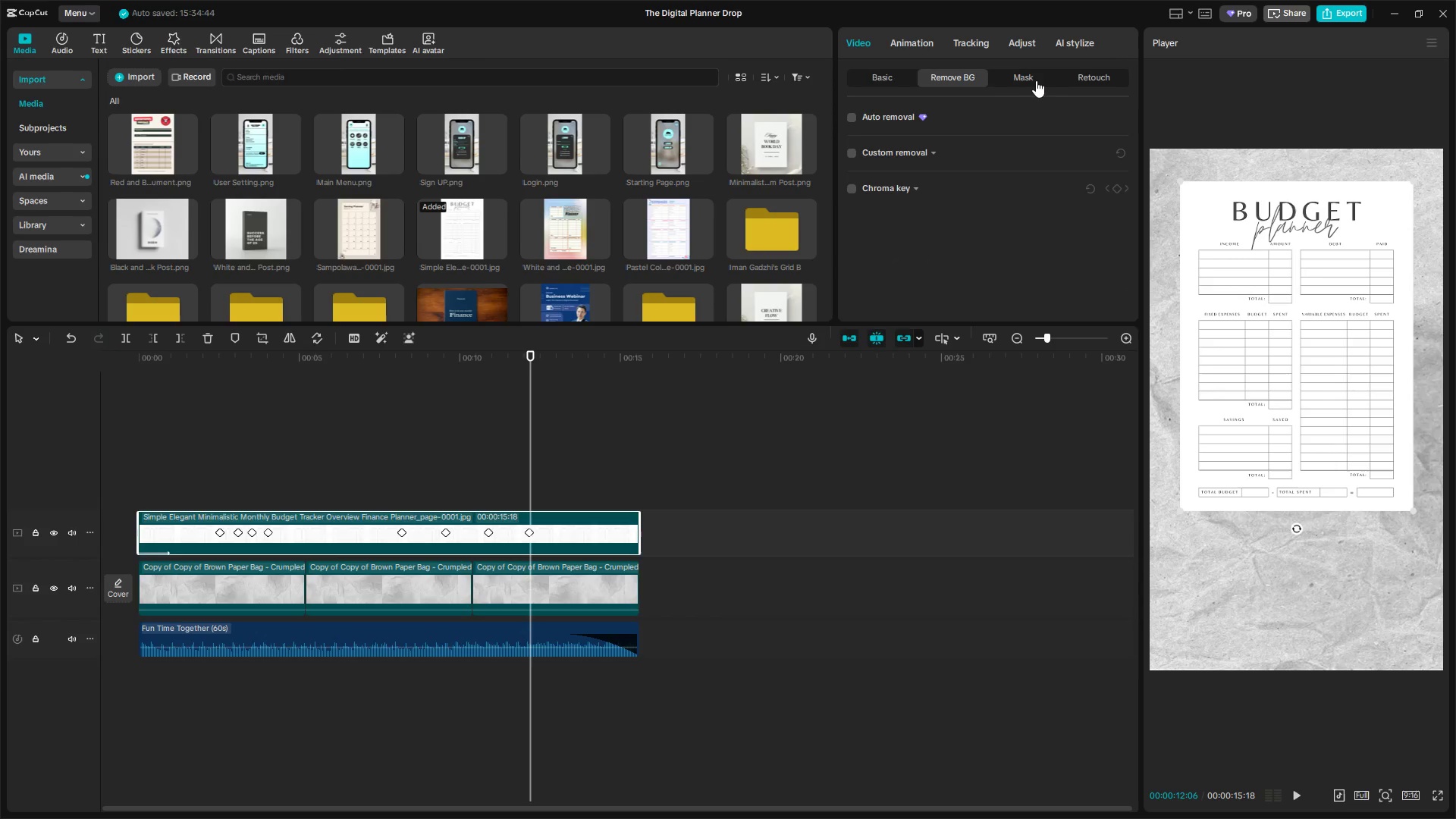 
left_click([1061, 78])
 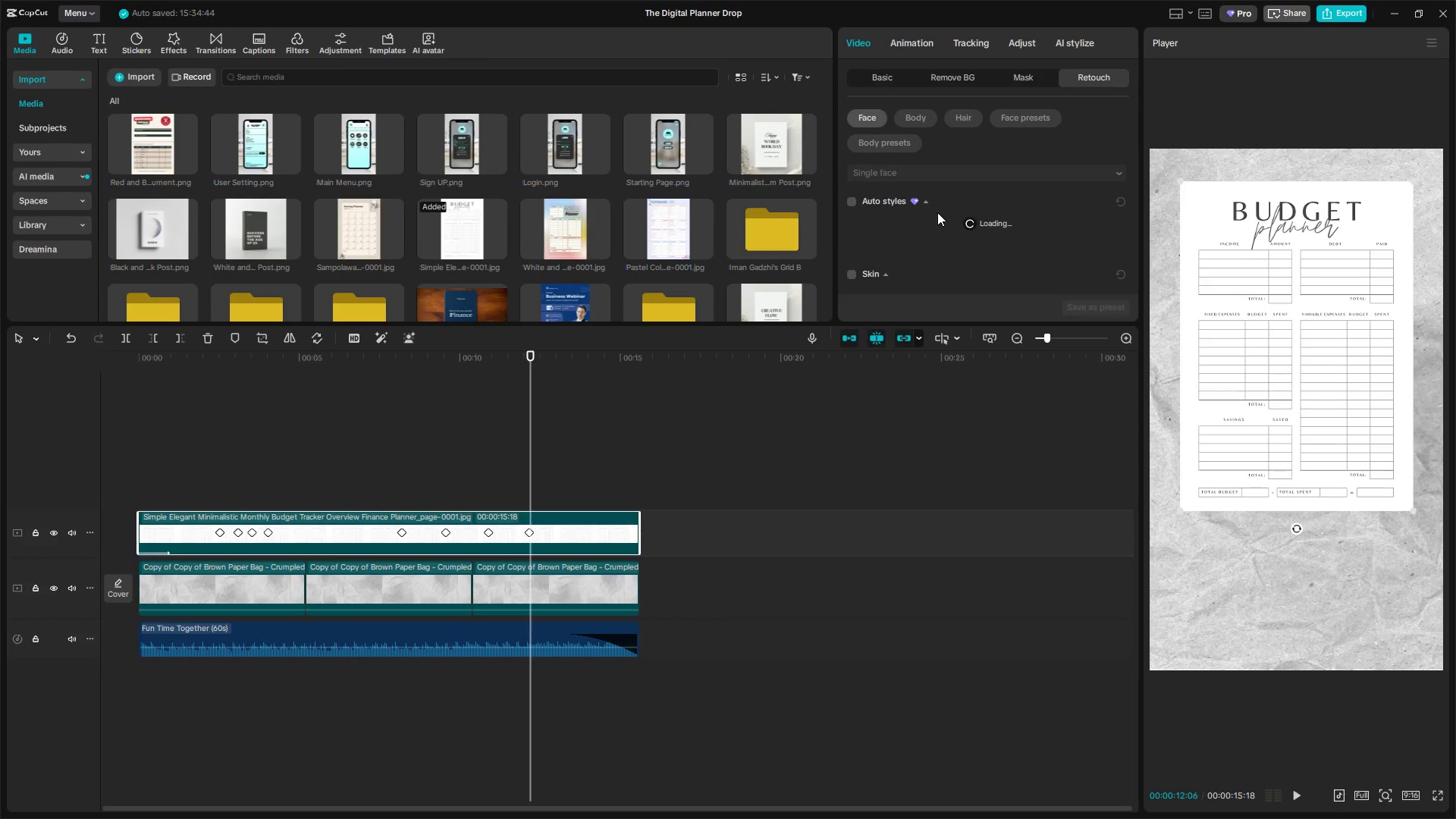 
left_click([1020, 39])
 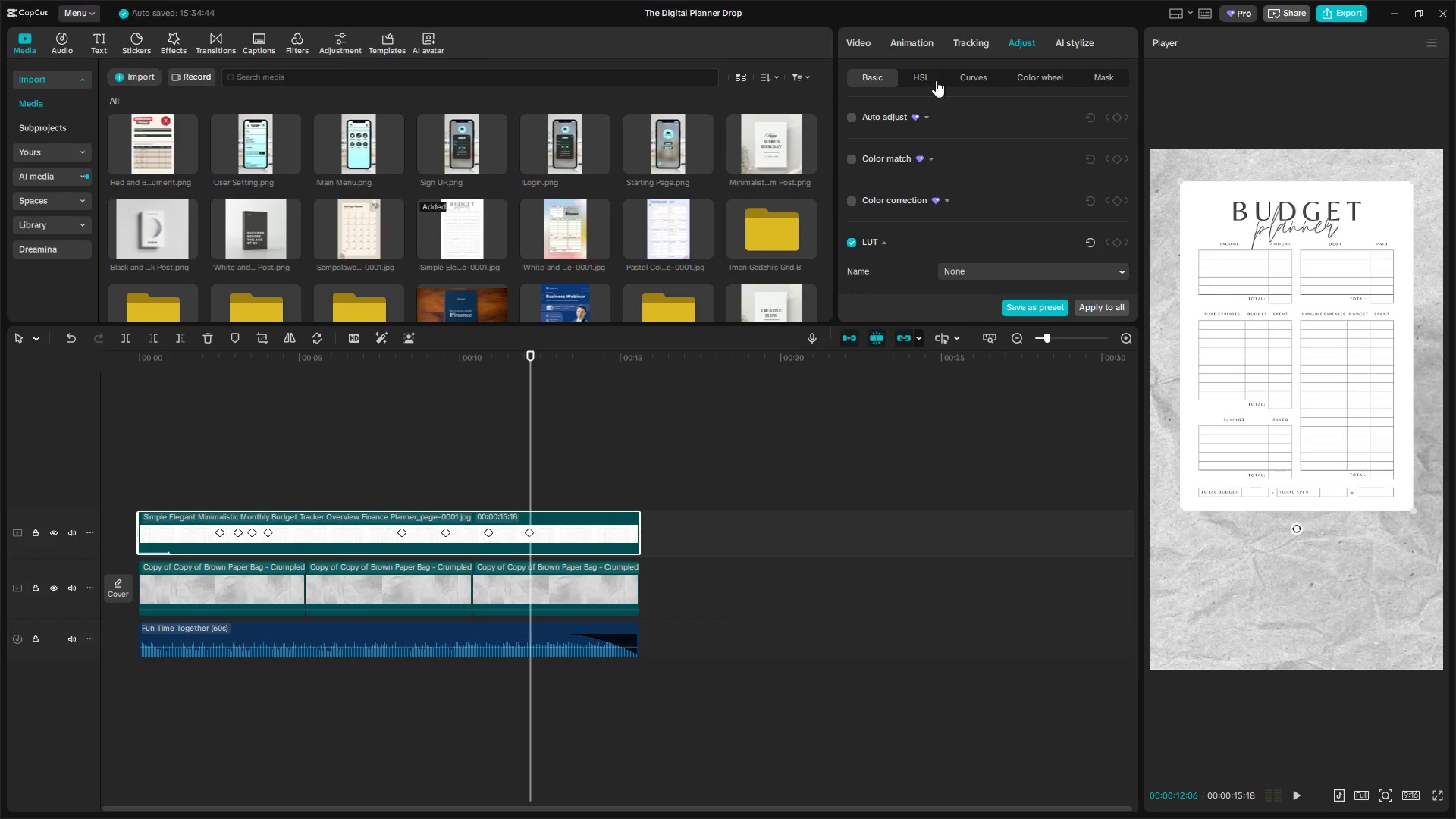 
left_click([921, 73])
 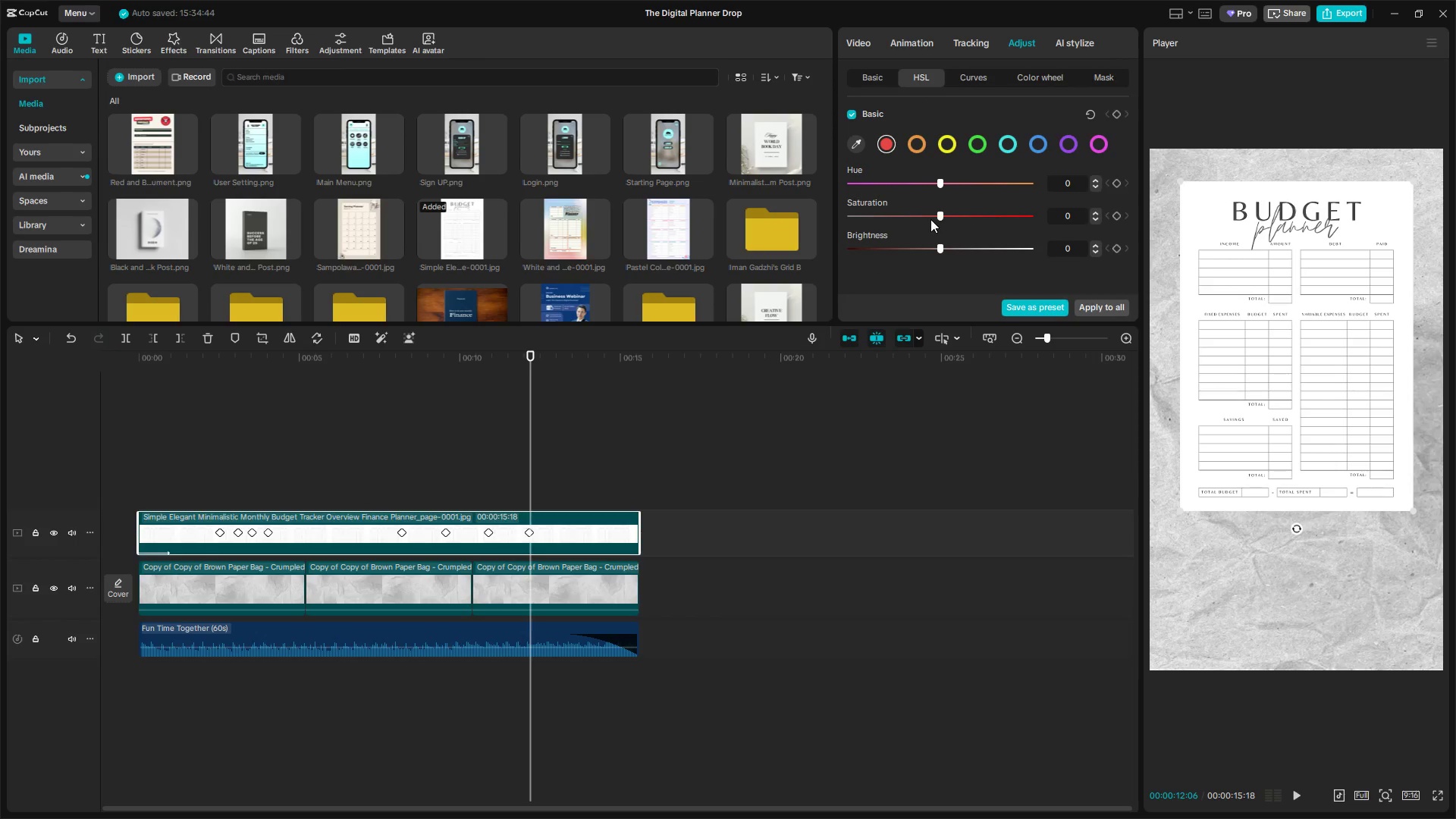 
left_click_drag(start_coordinate=[937, 209], to_coordinate=[777, 225])
 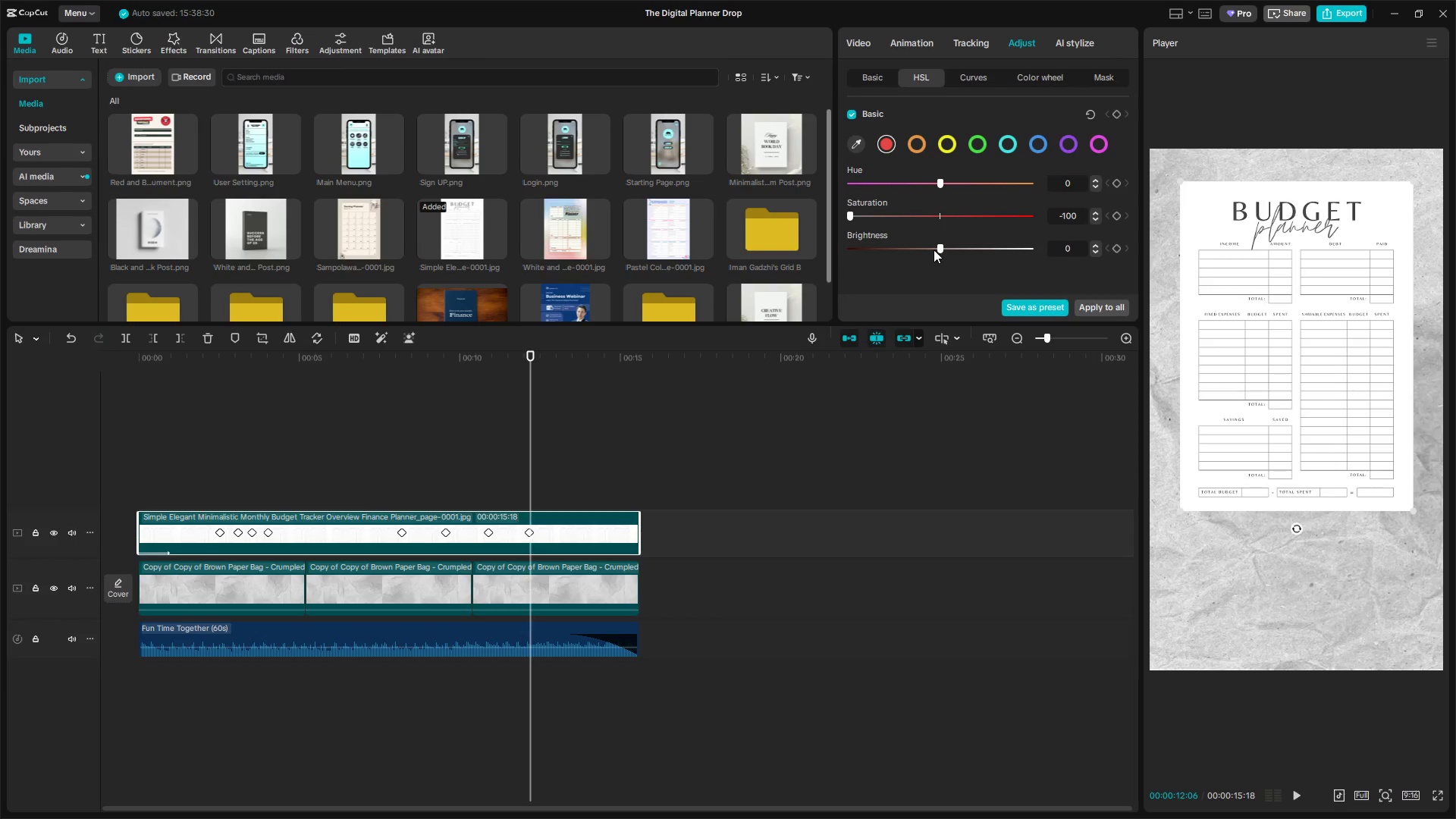 
left_click_drag(start_coordinate=[939, 247], to_coordinate=[775, 251])
 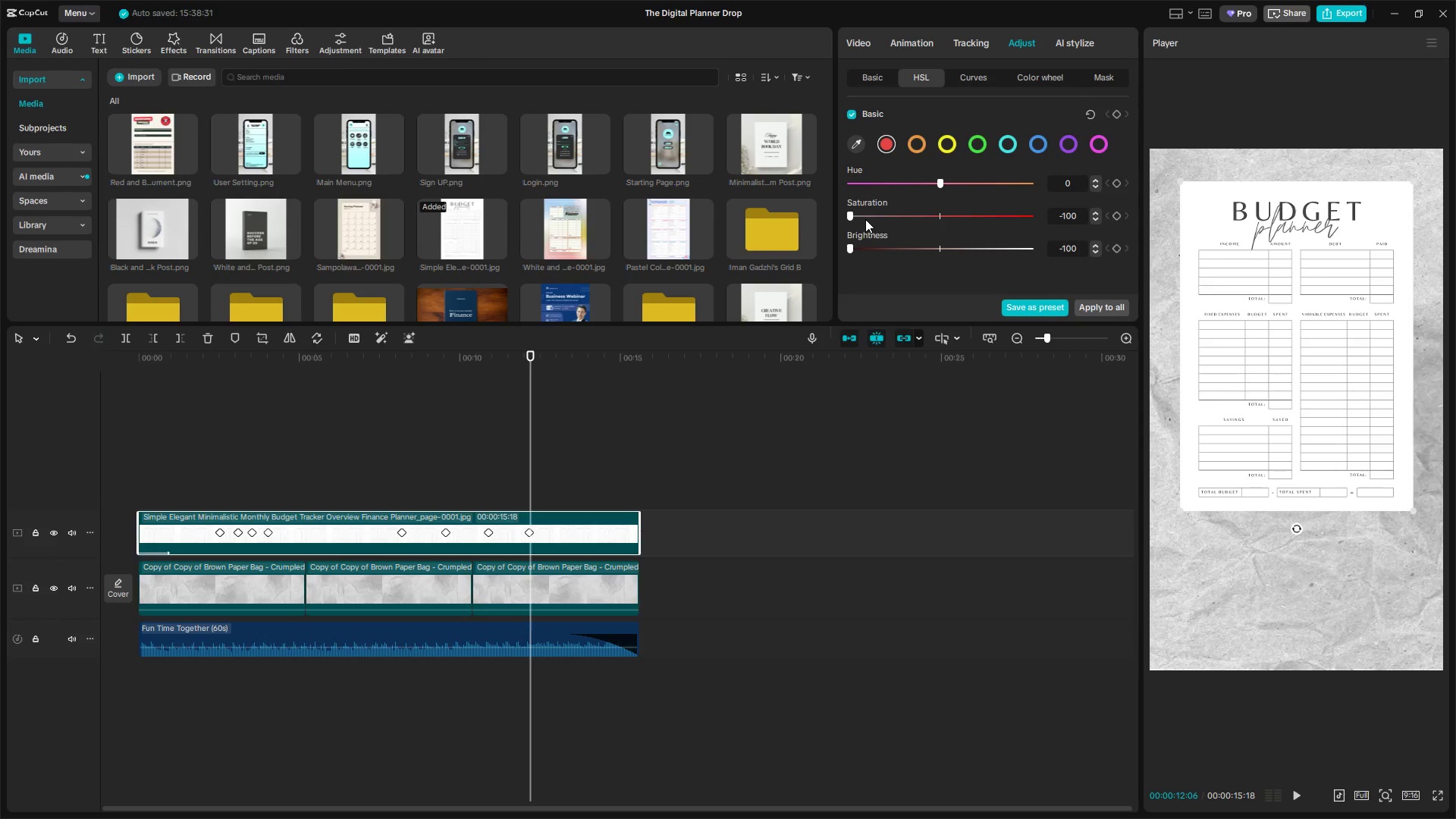 
left_click_drag(start_coordinate=[851, 213], to_coordinate=[938, 216])
 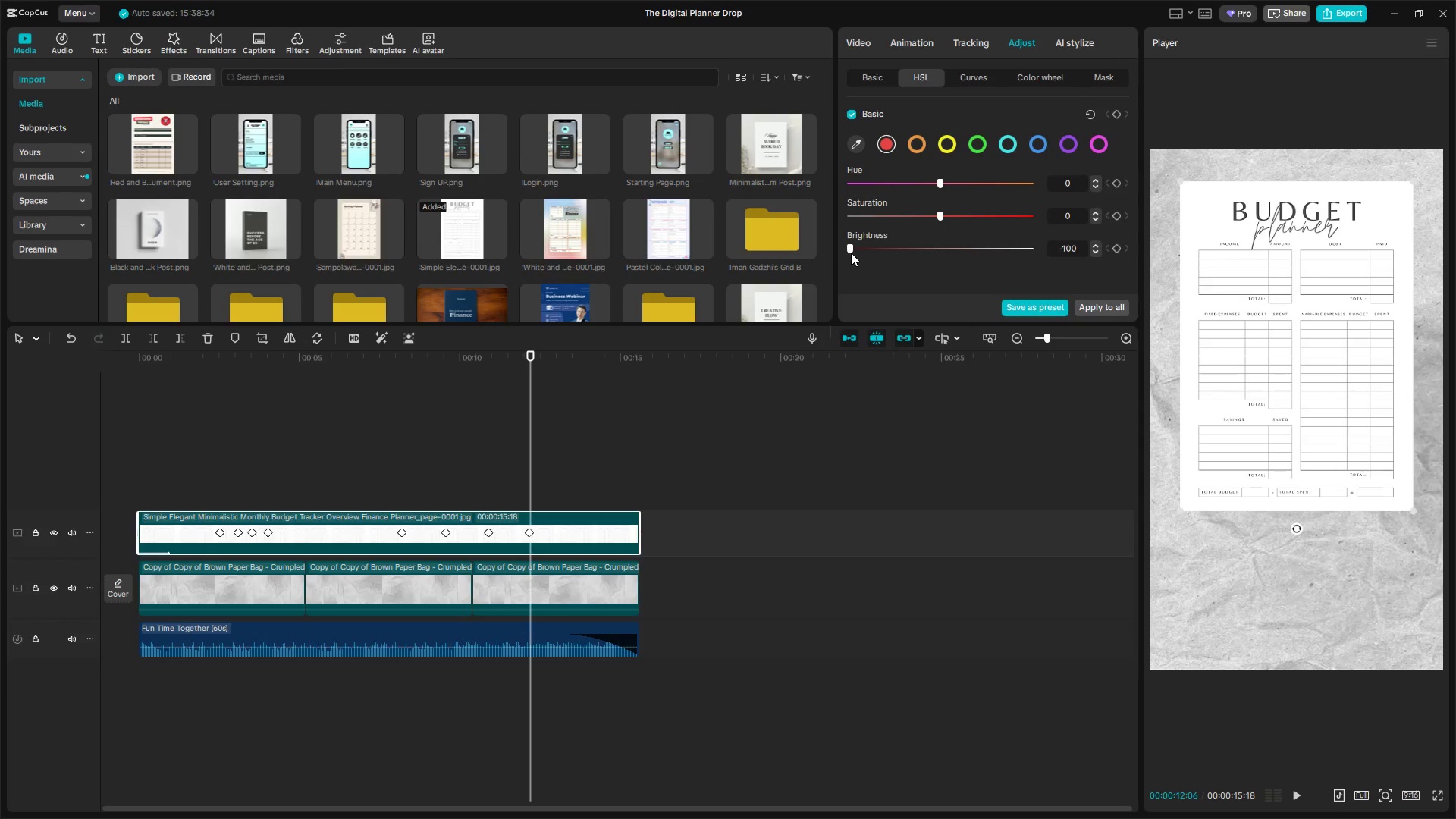 
left_click_drag(start_coordinate=[851, 245], to_coordinate=[939, 254])
 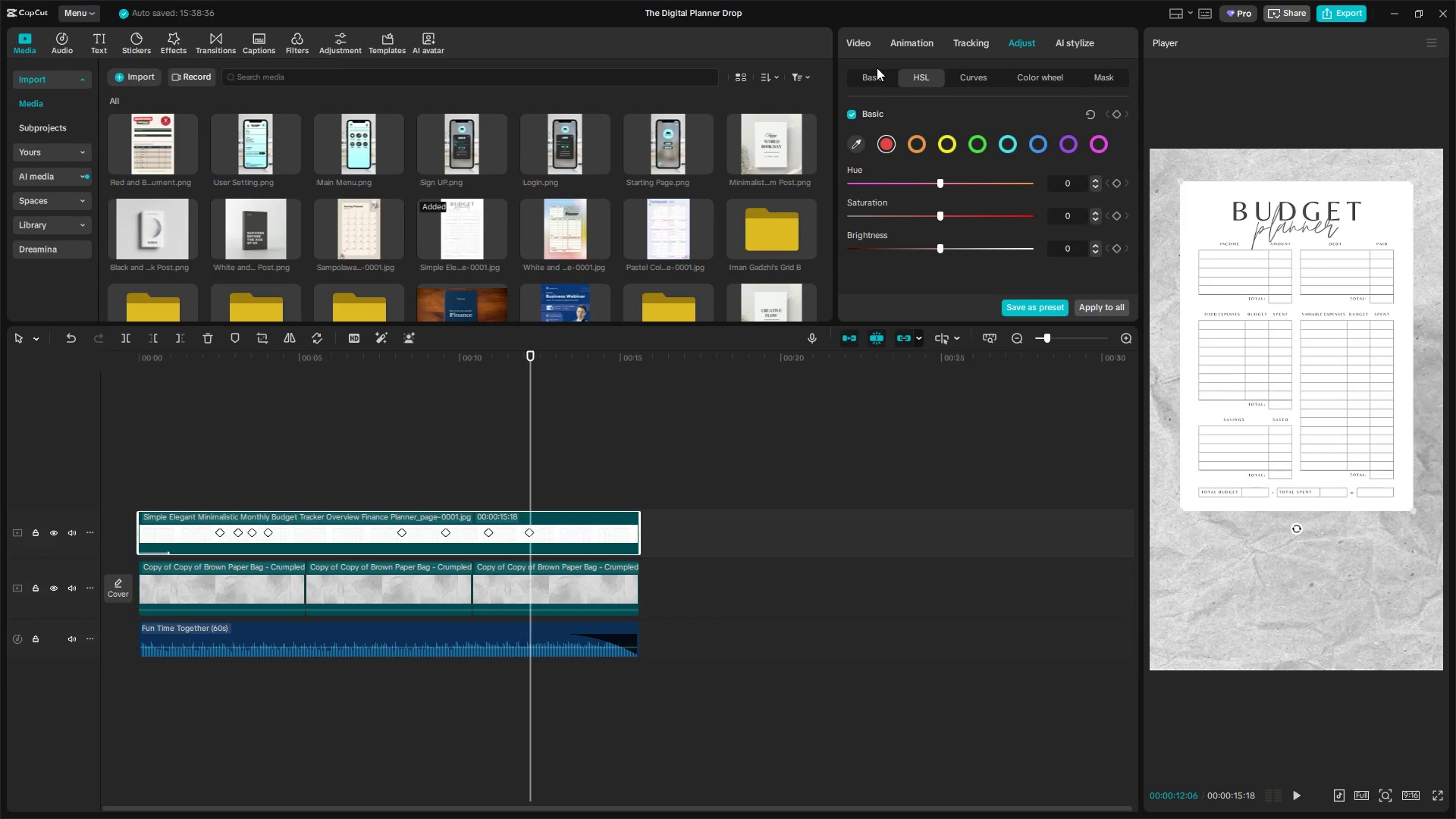 
double_click([877, 73])
 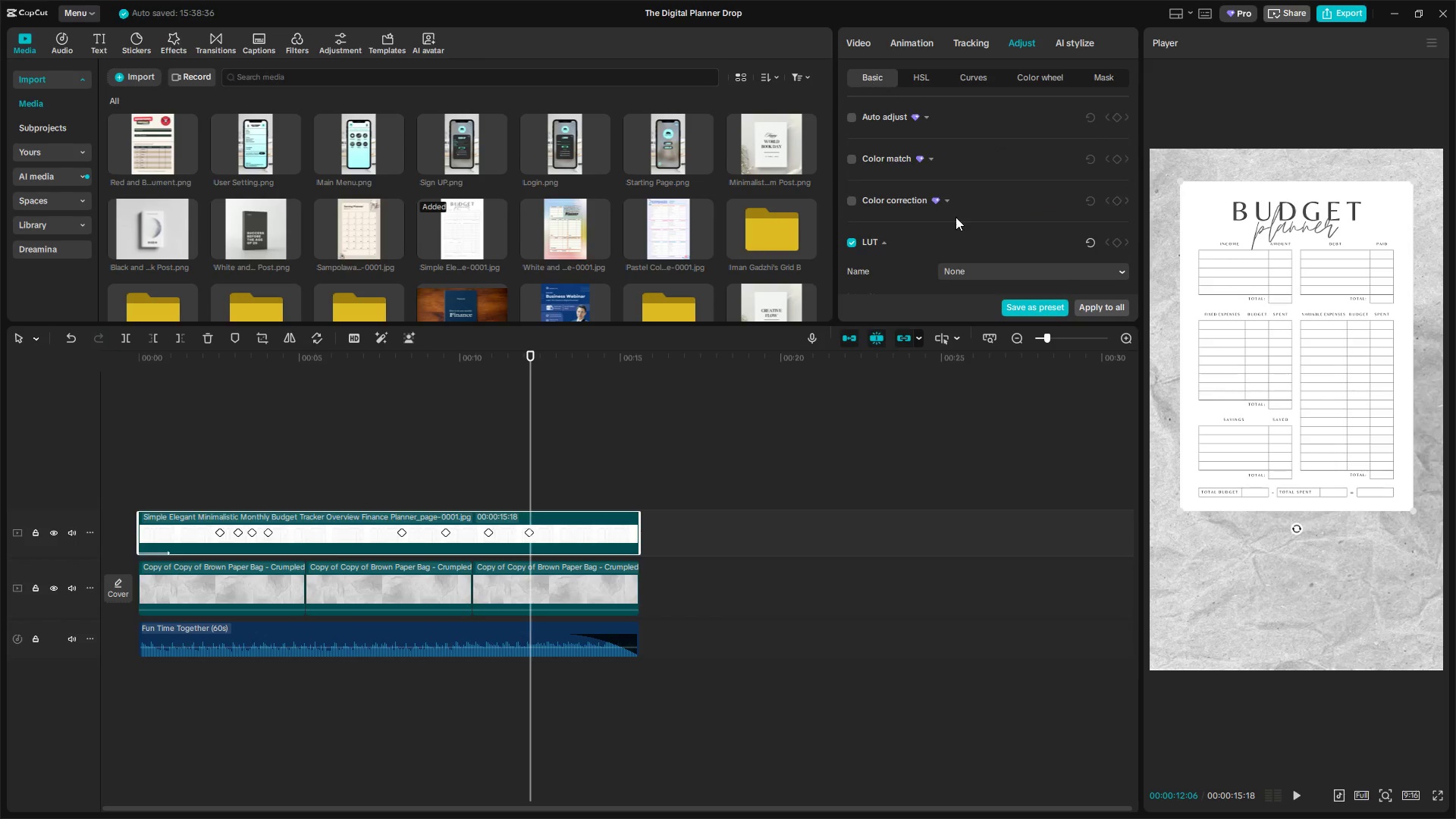 
scroll: coordinate [946, 228], scroll_direction: down, amount: 14.0
 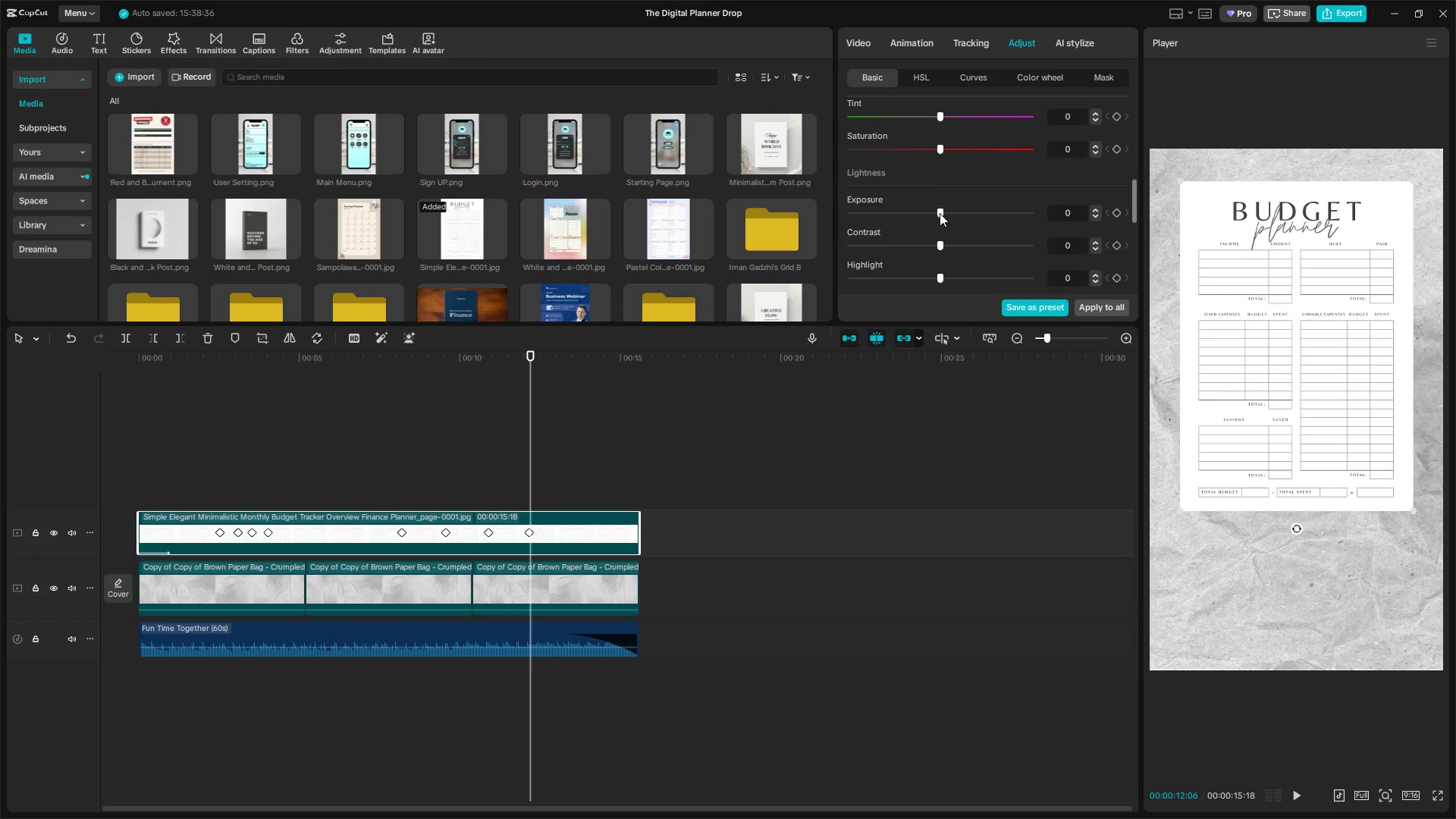 
left_click_drag(start_coordinate=[935, 215], to_coordinate=[937, 224])
 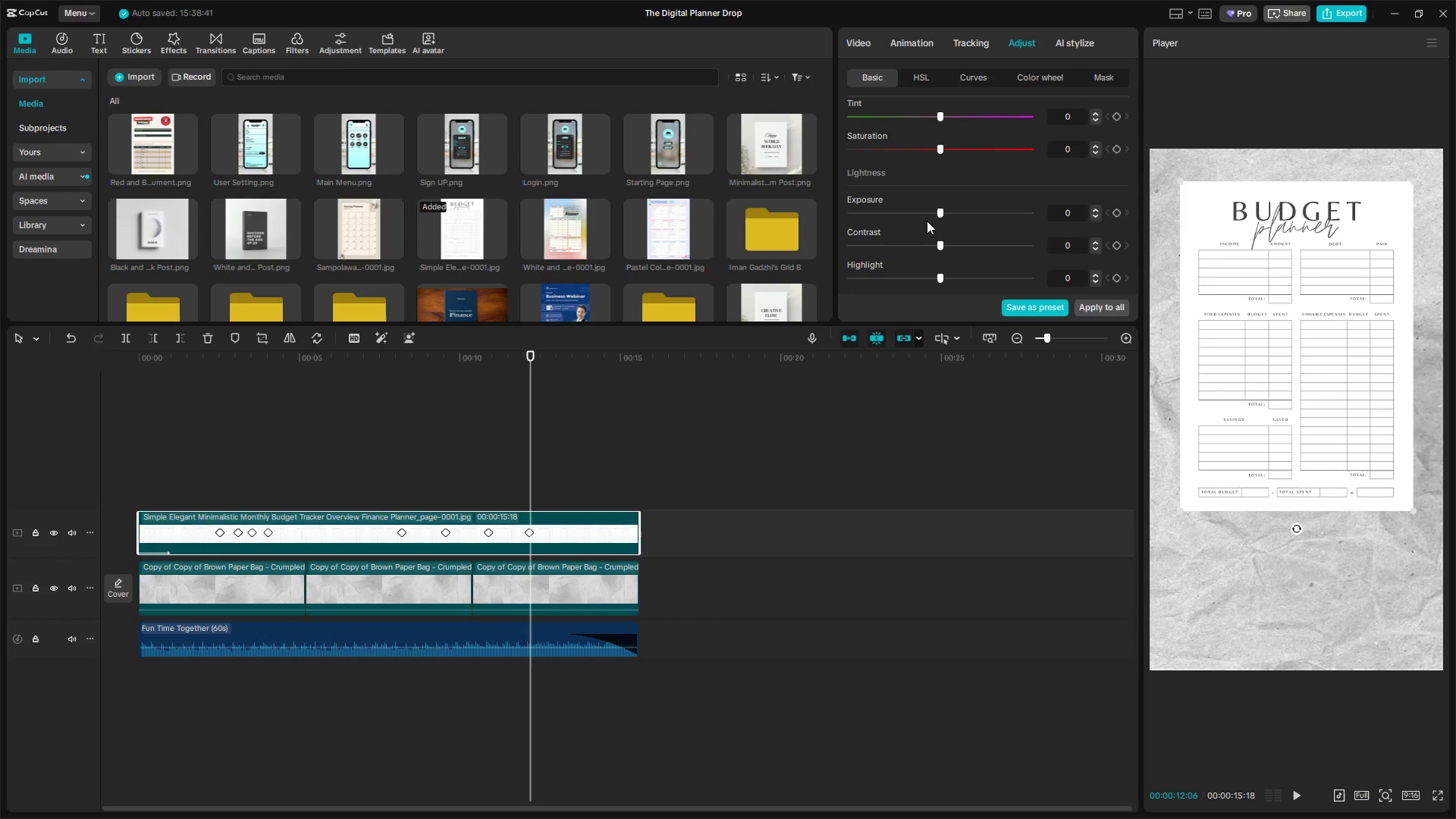 
wait(23.42)
 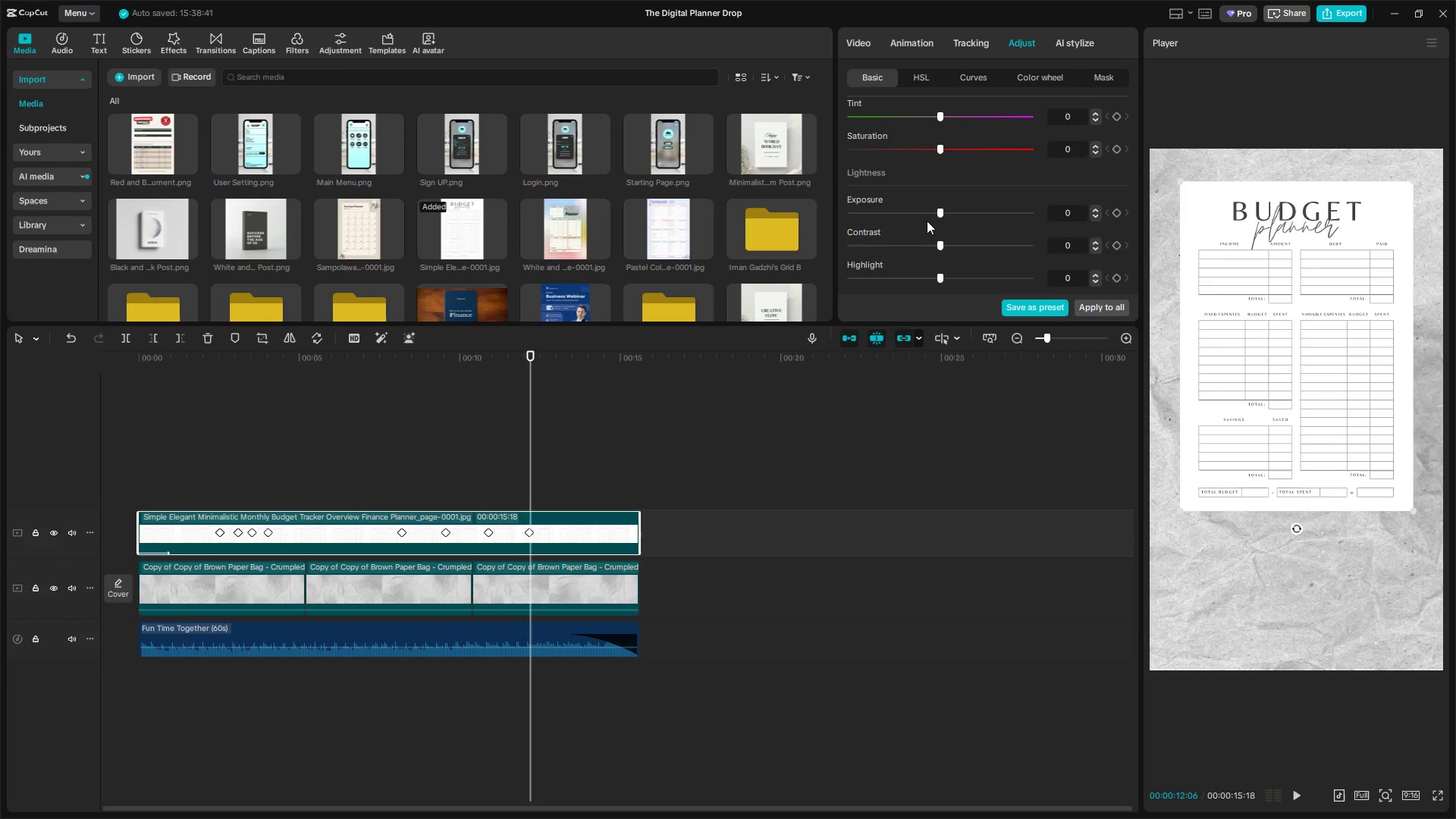 
left_click_drag(start_coordinate=[944, 278], to_coordinate=[708, 287])
 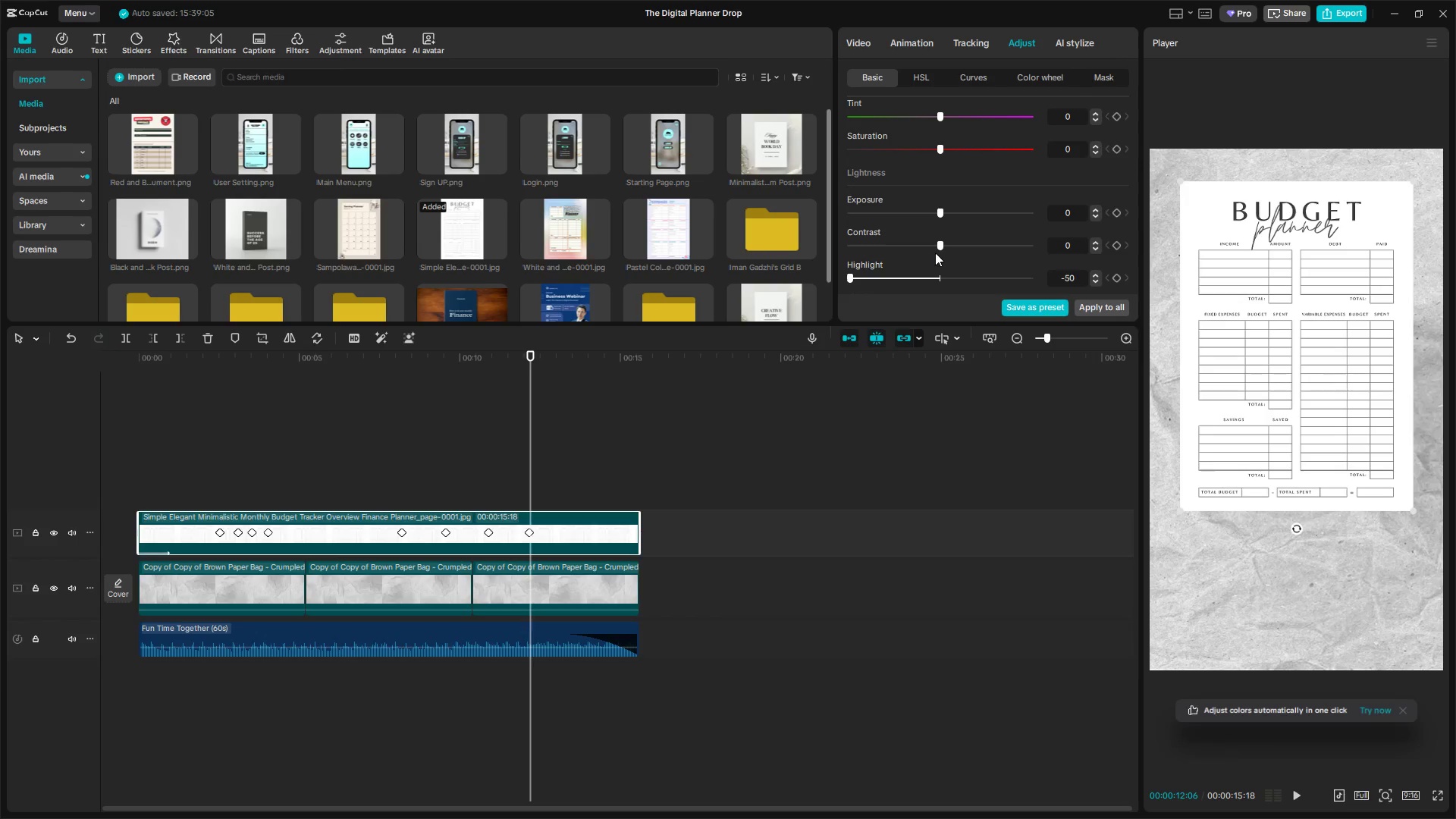 
left_click_drag(start_coordinate=[938, 246], to_coordinate=[792, 245])
 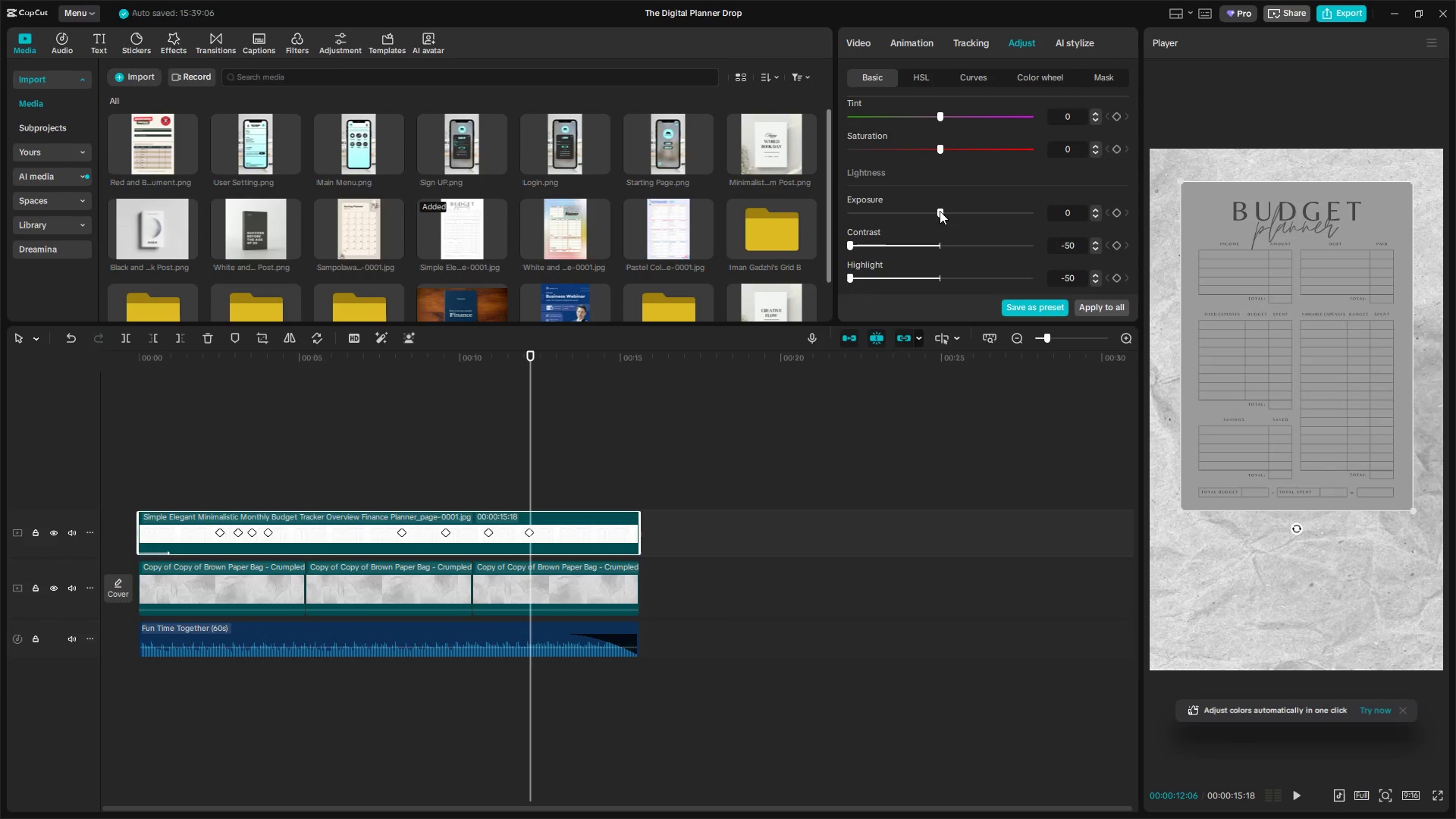 
left_click_drag(start_coordinate=[949, 211], to_coordinate=[730, 209])
 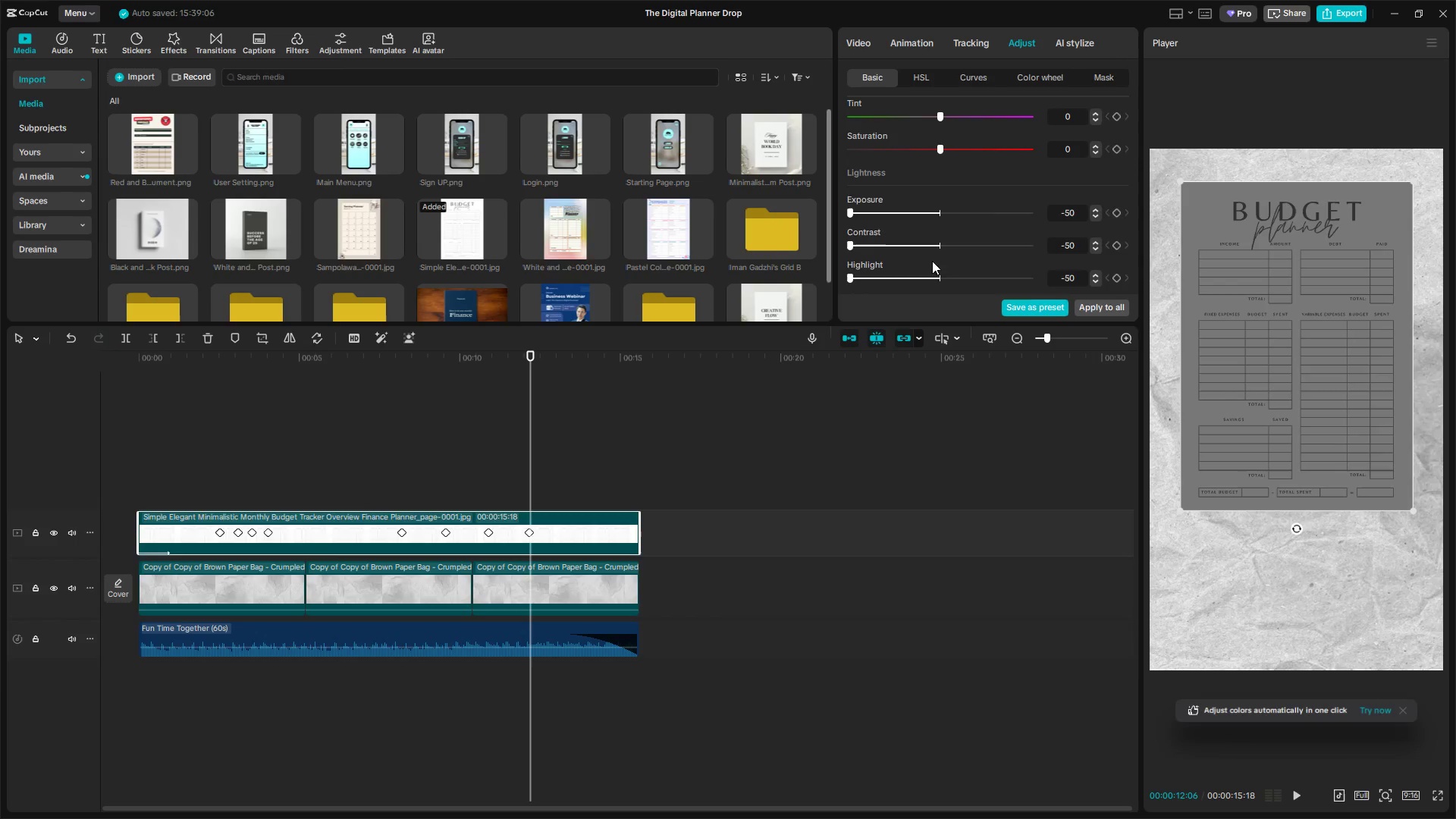 
scroll: coordinate [944, 261], scroll_direction: down, amount: 4.0
 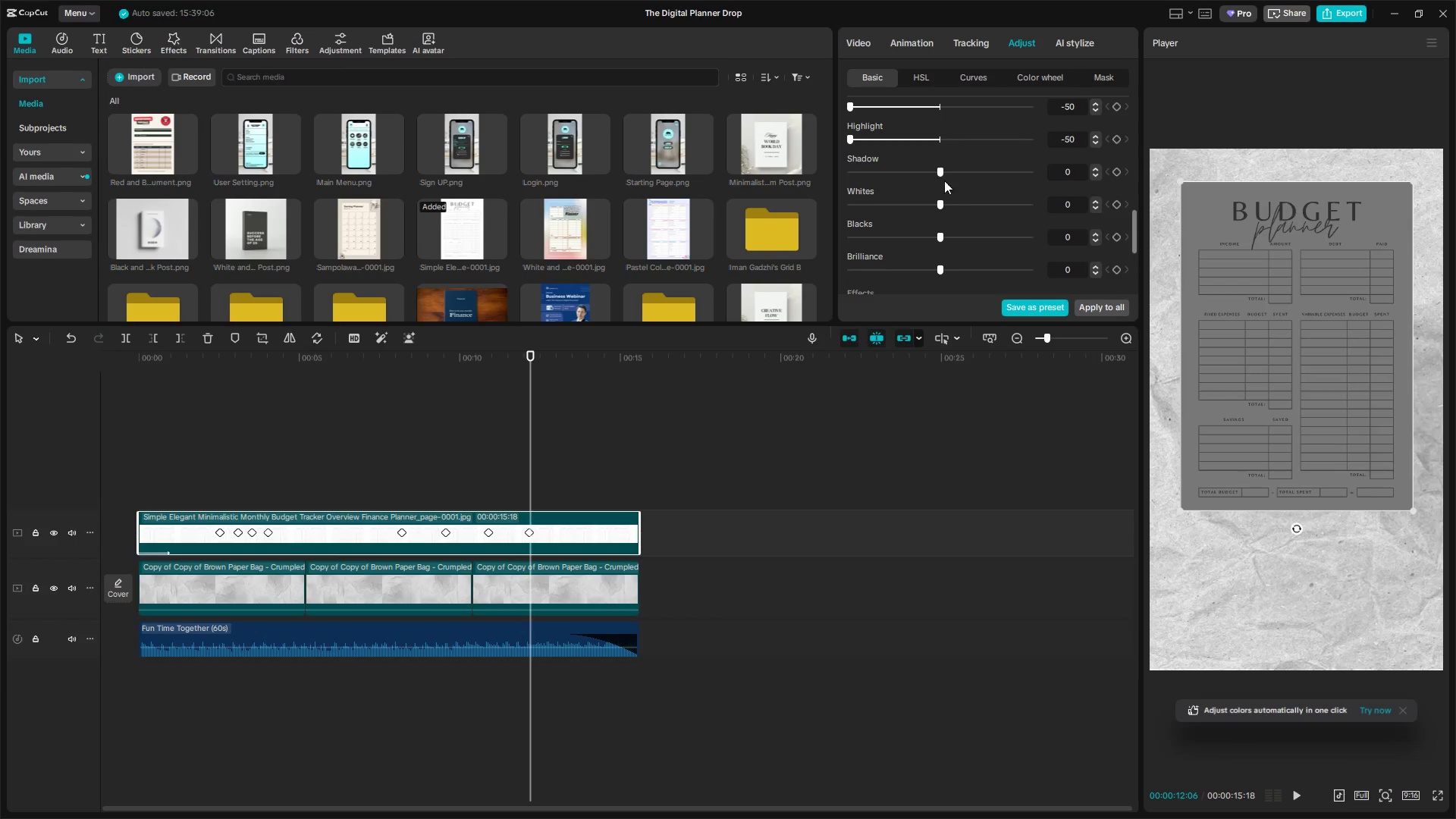 
left_click_drag(start_coordinate=[935, 171], to_coordinate=[792, 169])
 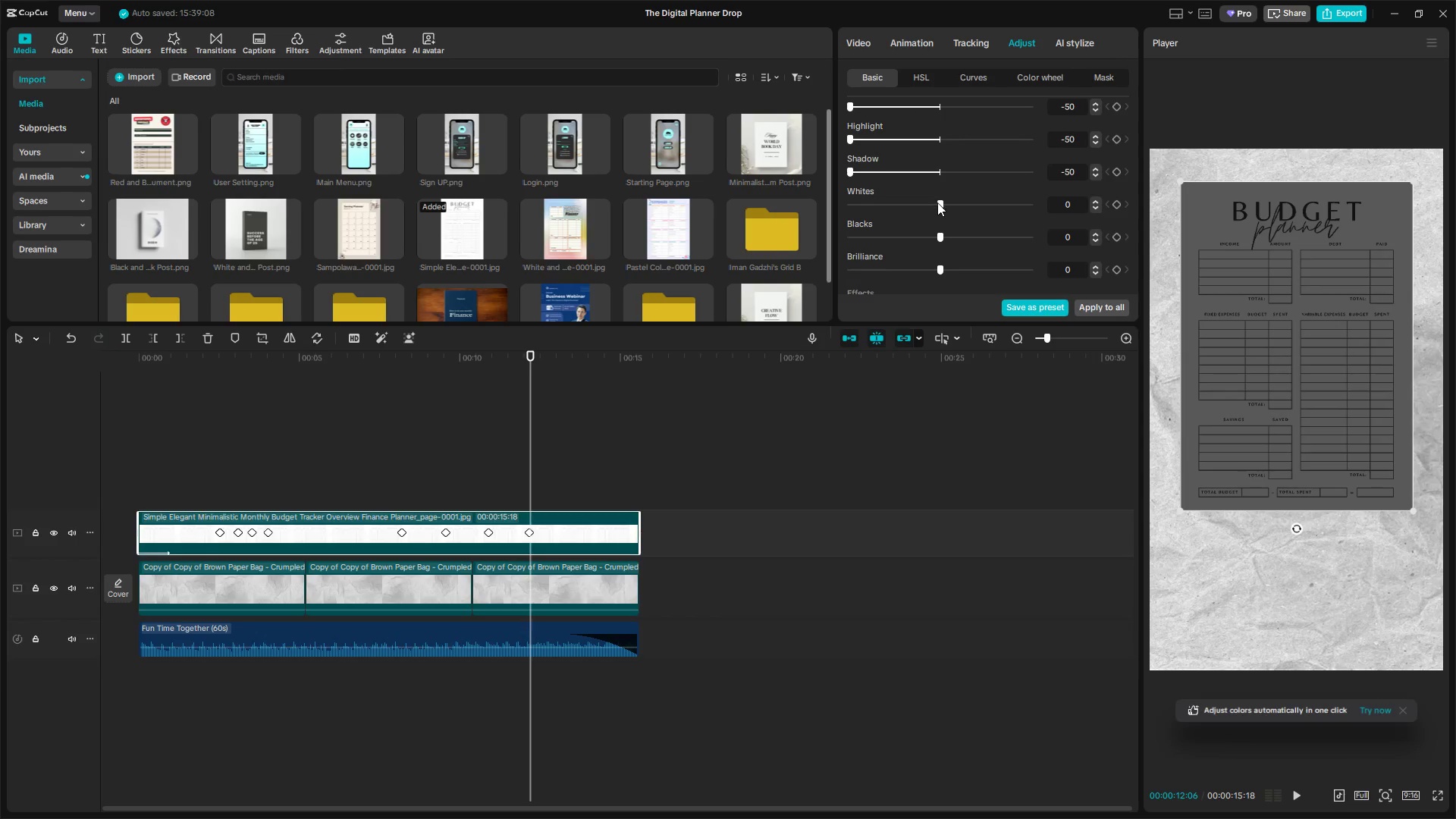 
left_click_drag(start_coordinate=[937, 202], to_coordinate=[789, 209])
 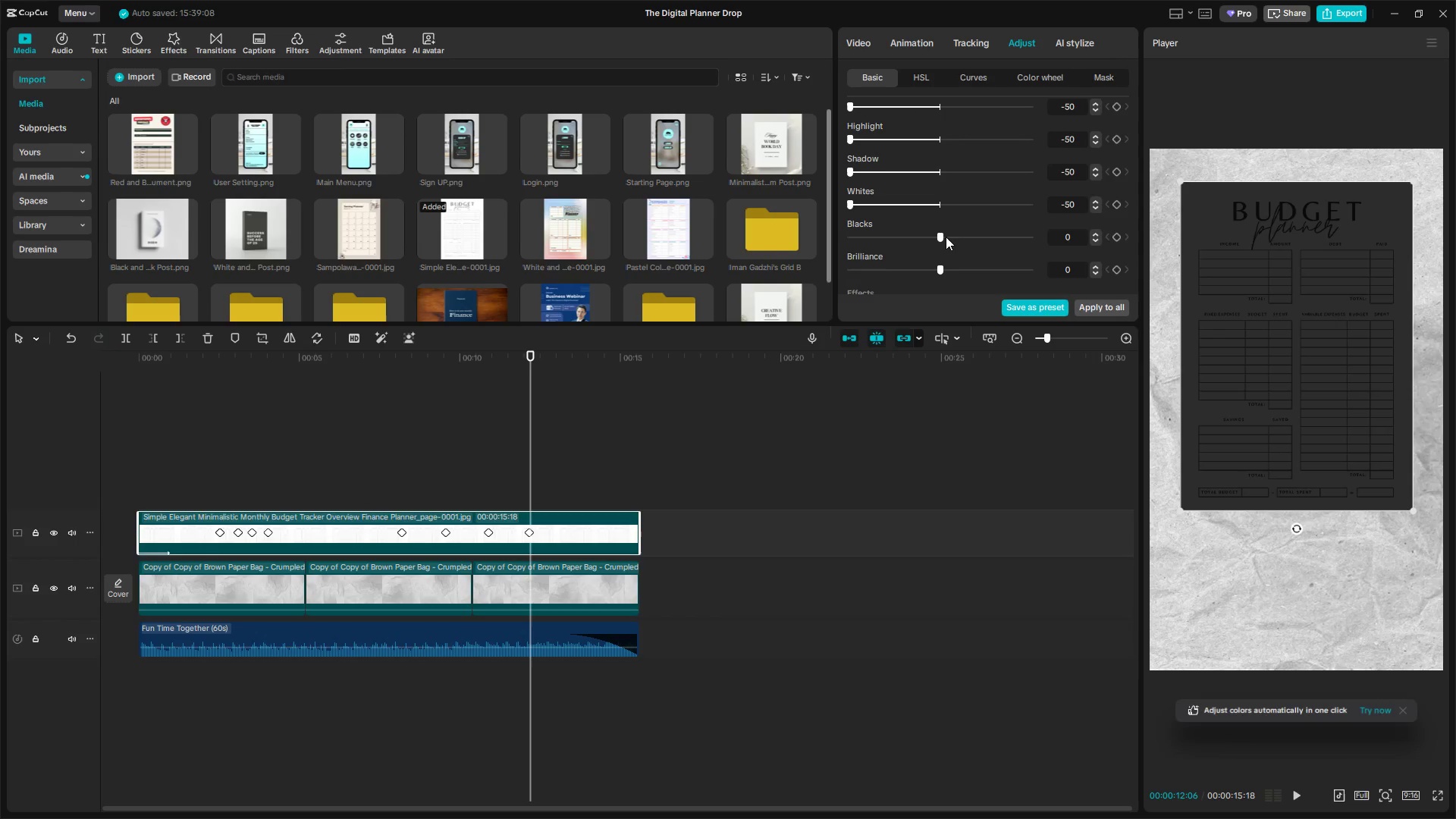 
left_click_drag(start_coordinate=[950, 237], to_coordinate=[787, 240])
 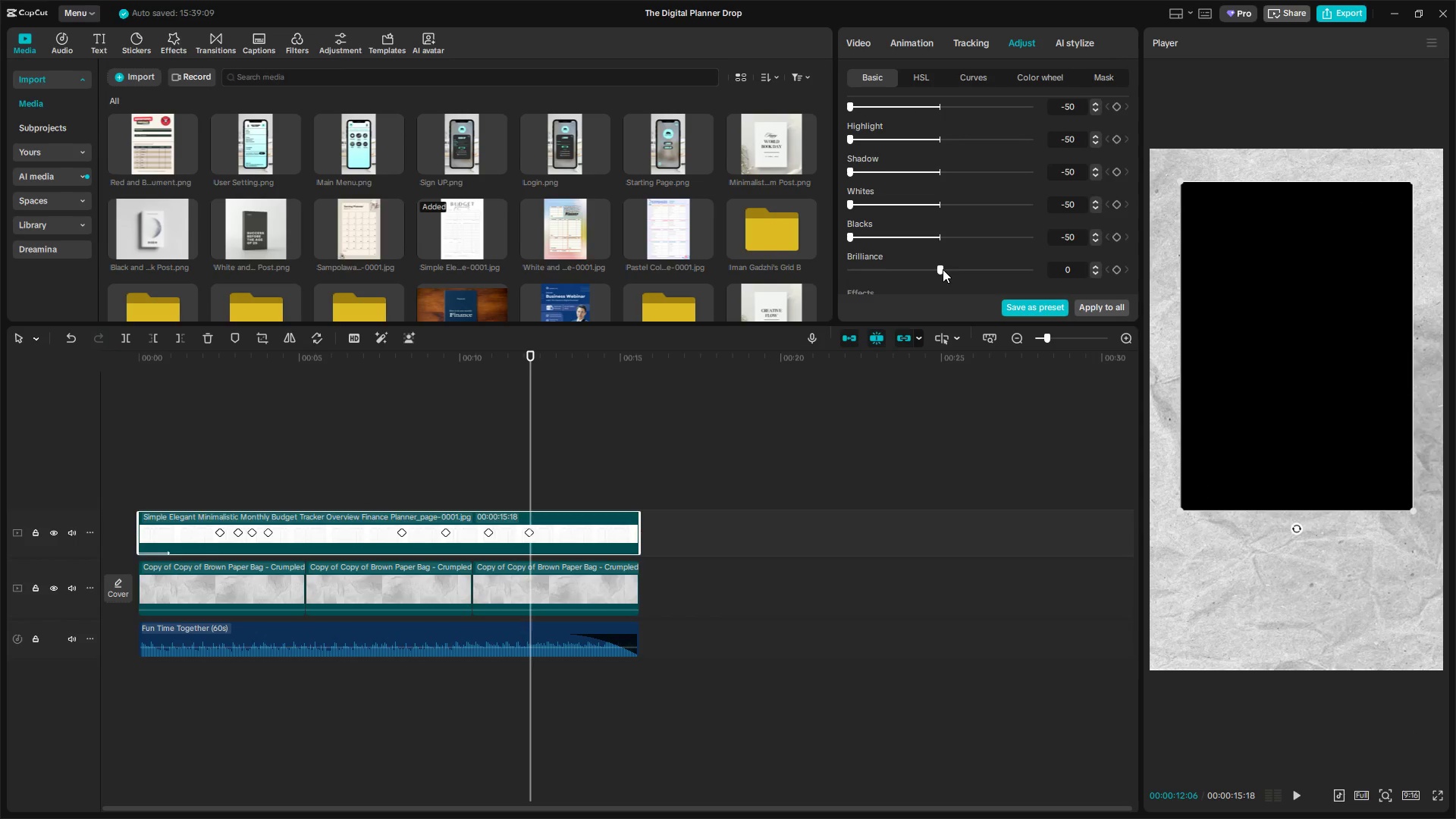 
left_click_drag(start_coordinate=[940, 269], to_coordinate=[936, 269])
 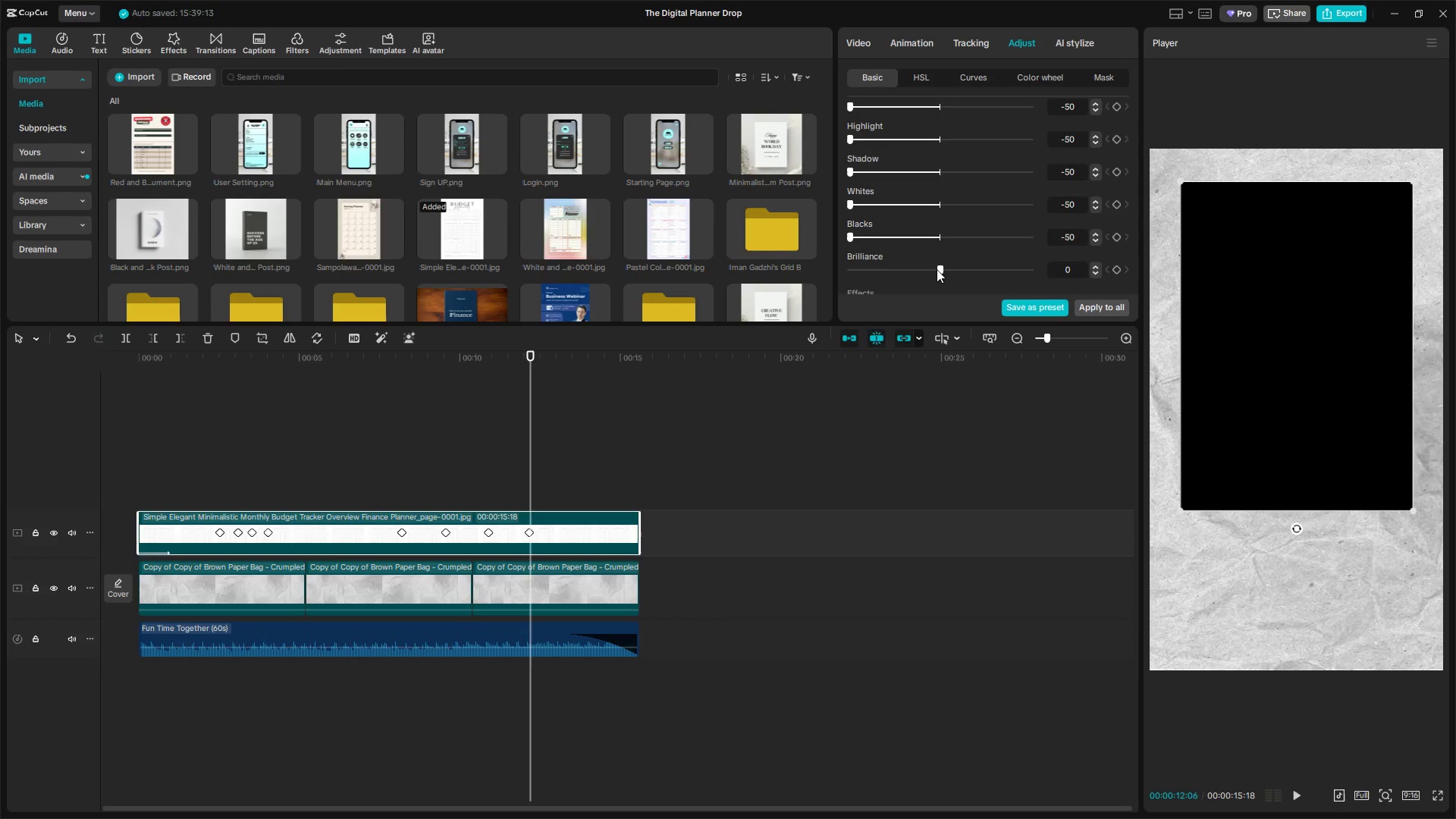 
scroll: coordinate [950, 262], scroll_direction: down, amount: 10.0
 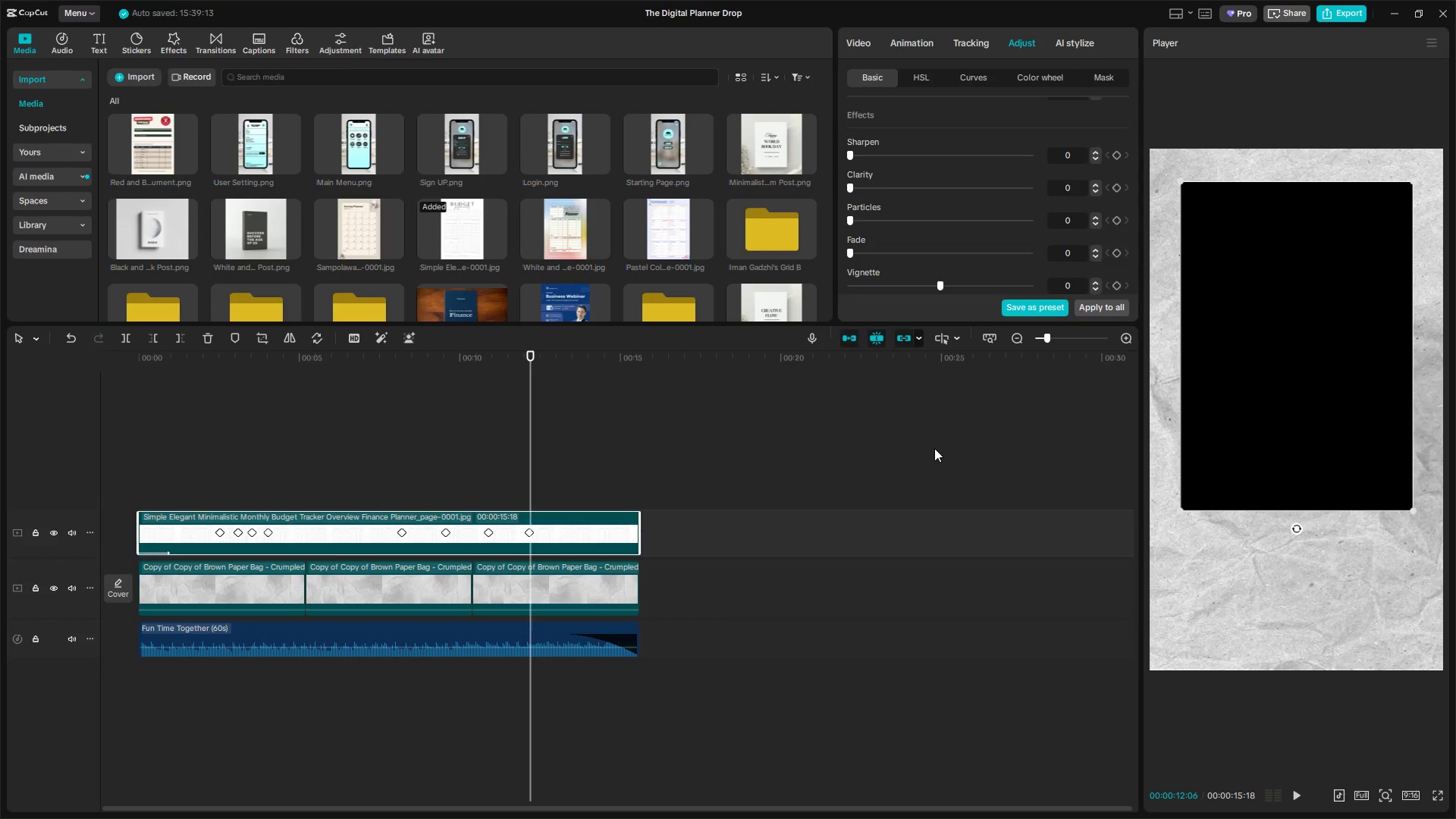 
key(Control+Z)
 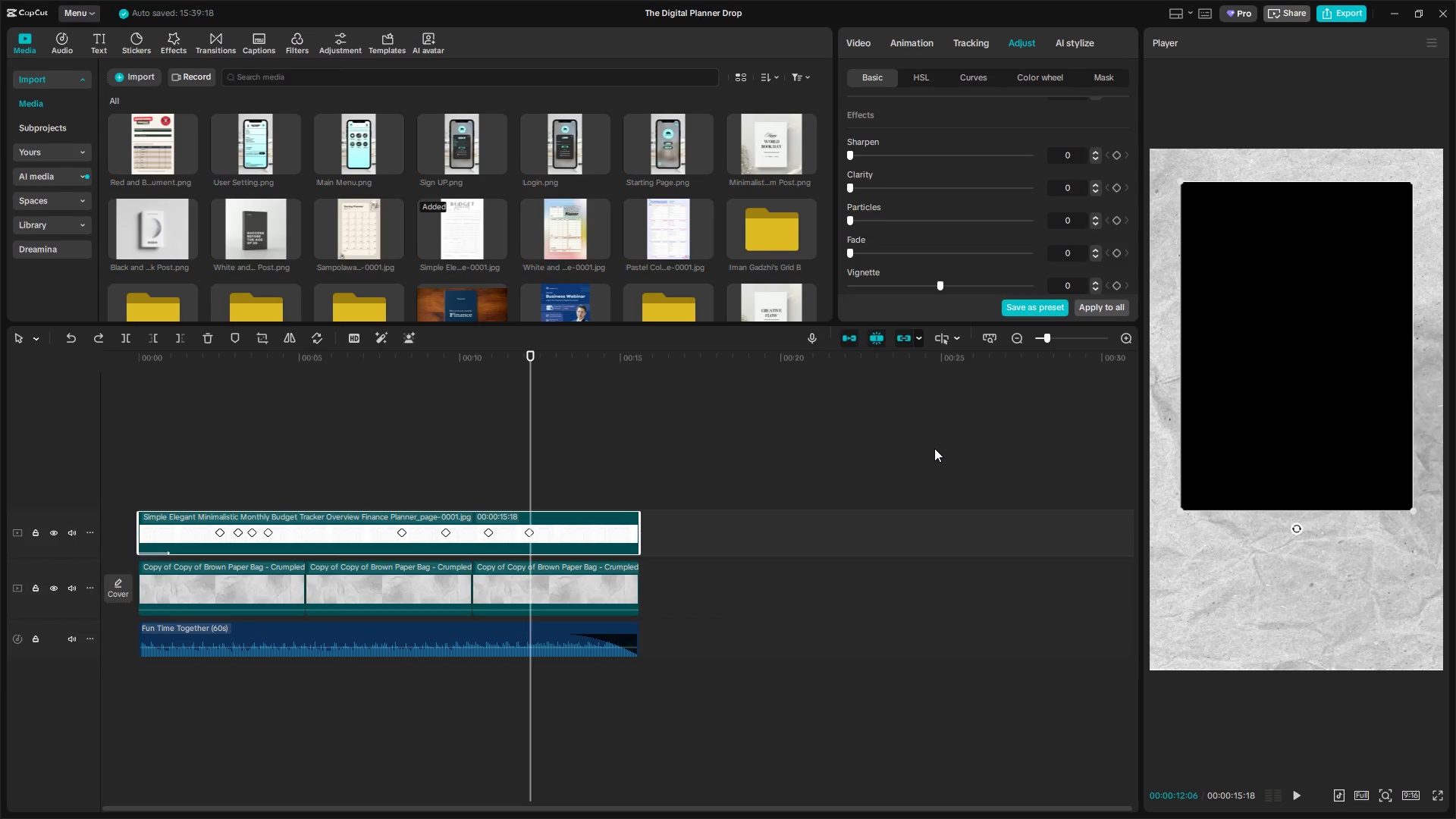 
key(Control+Z)
 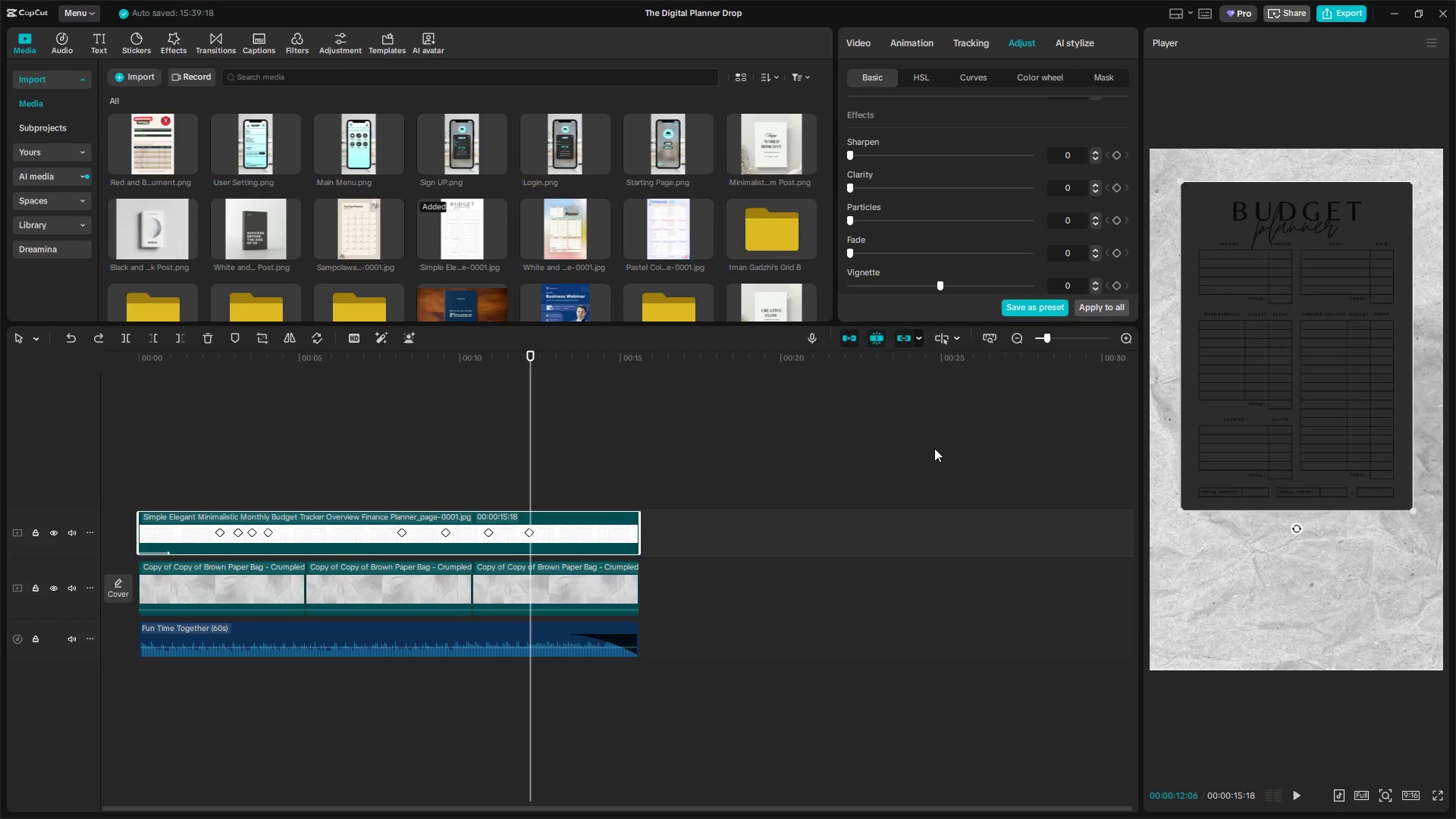 
key(Control+Z)
 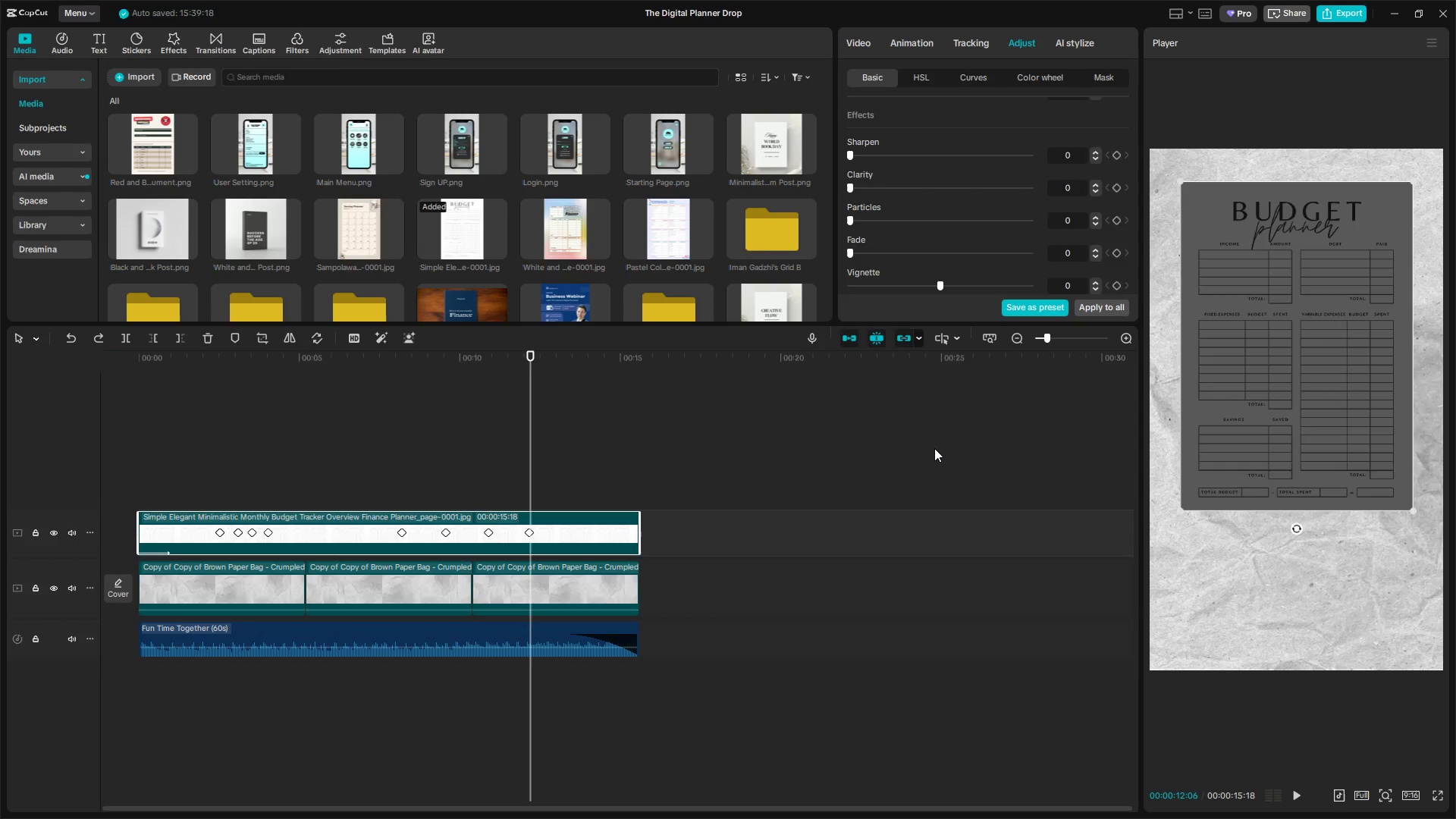 
key(Control+Z)
 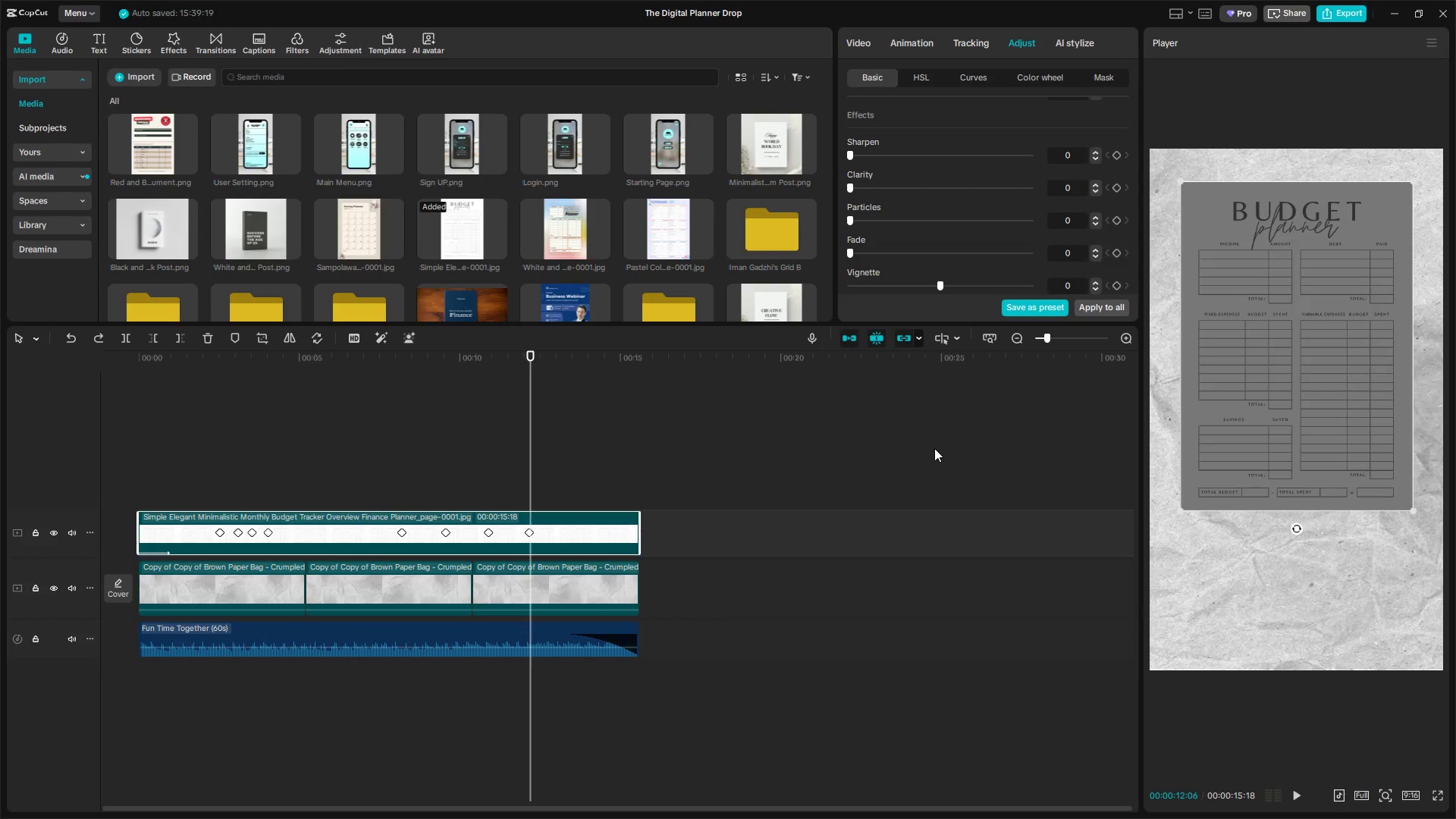 
key(Control+Z)
 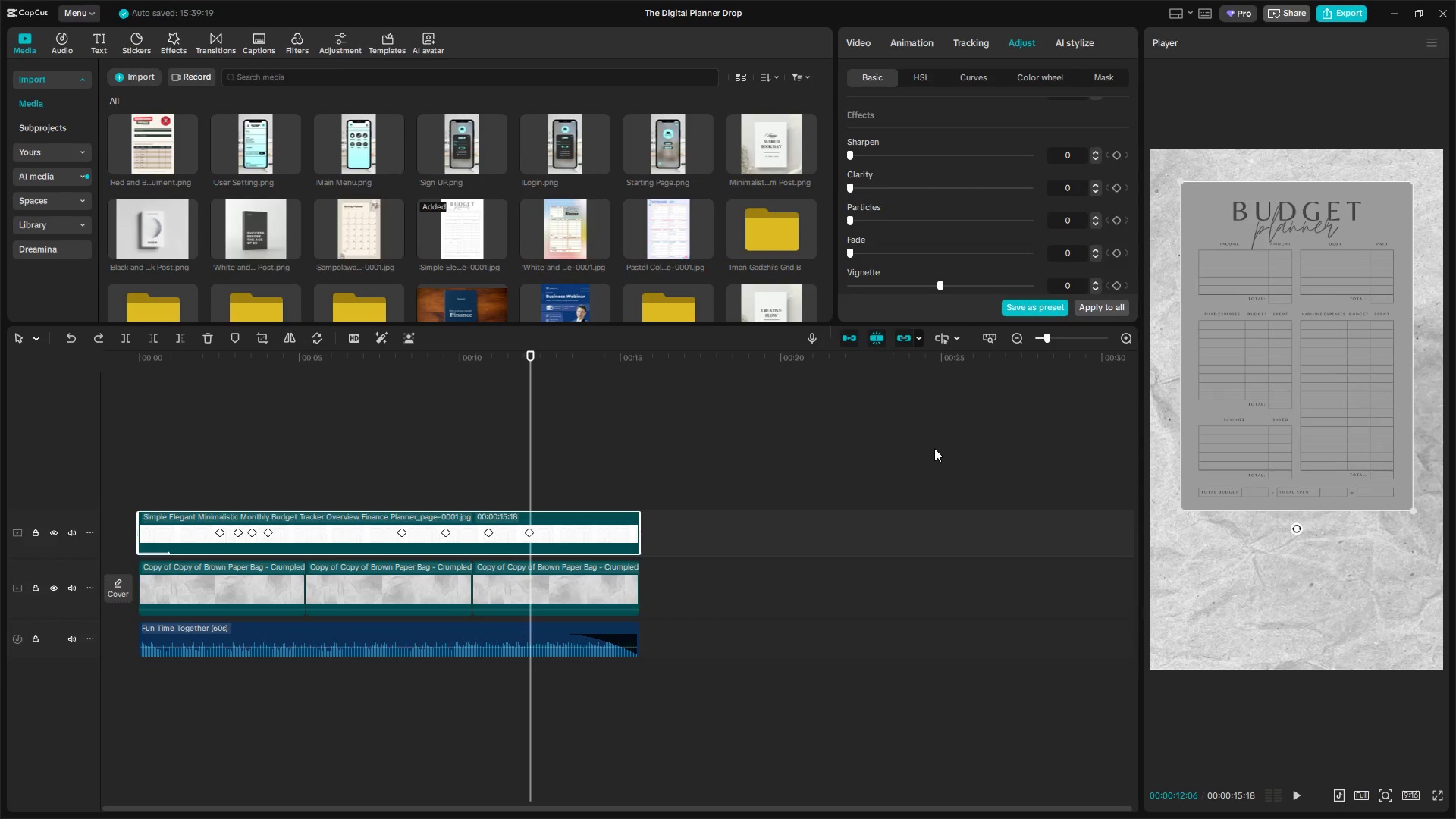 
key(Control+Z)
 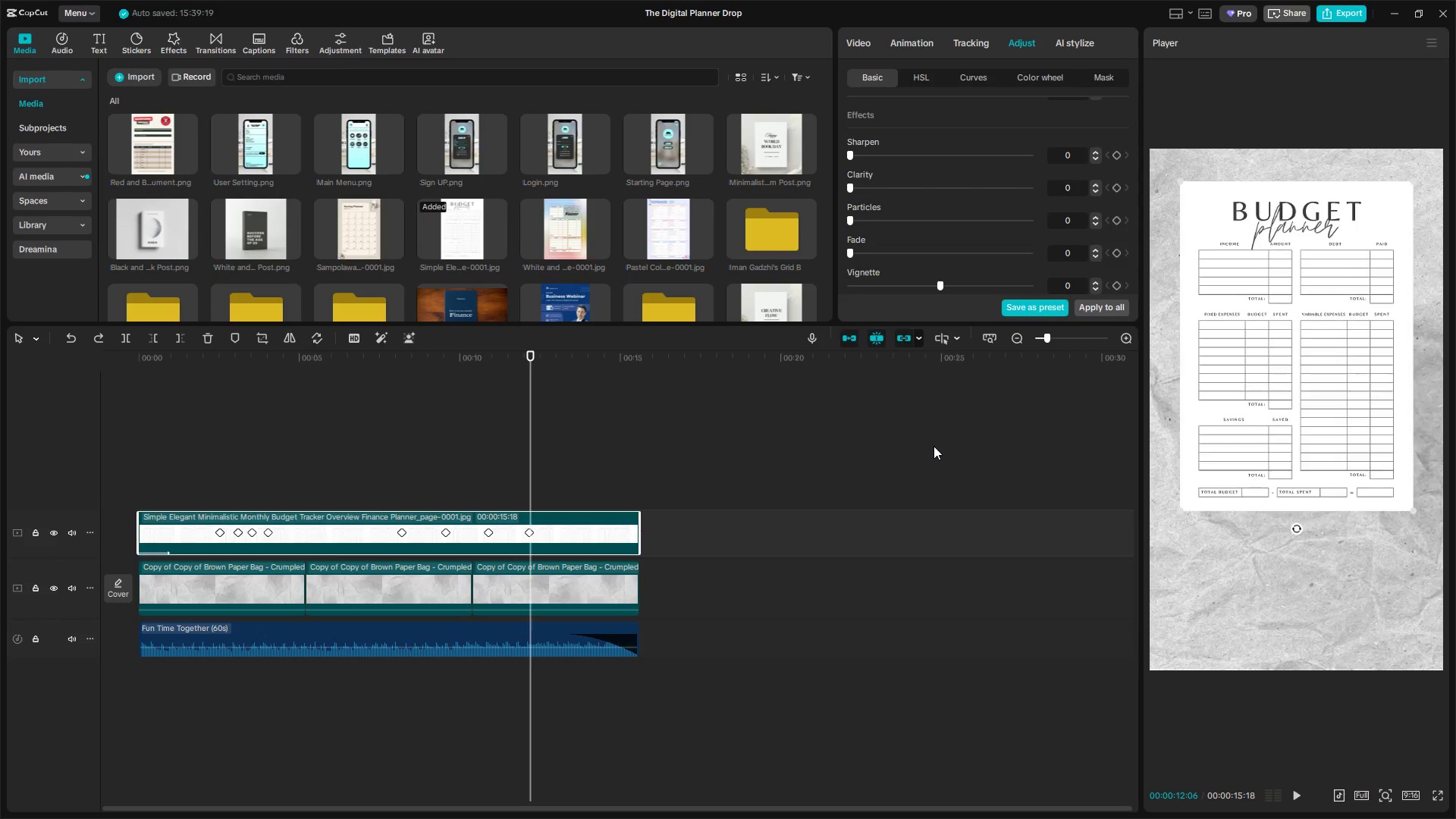 
key(Control+Z)
 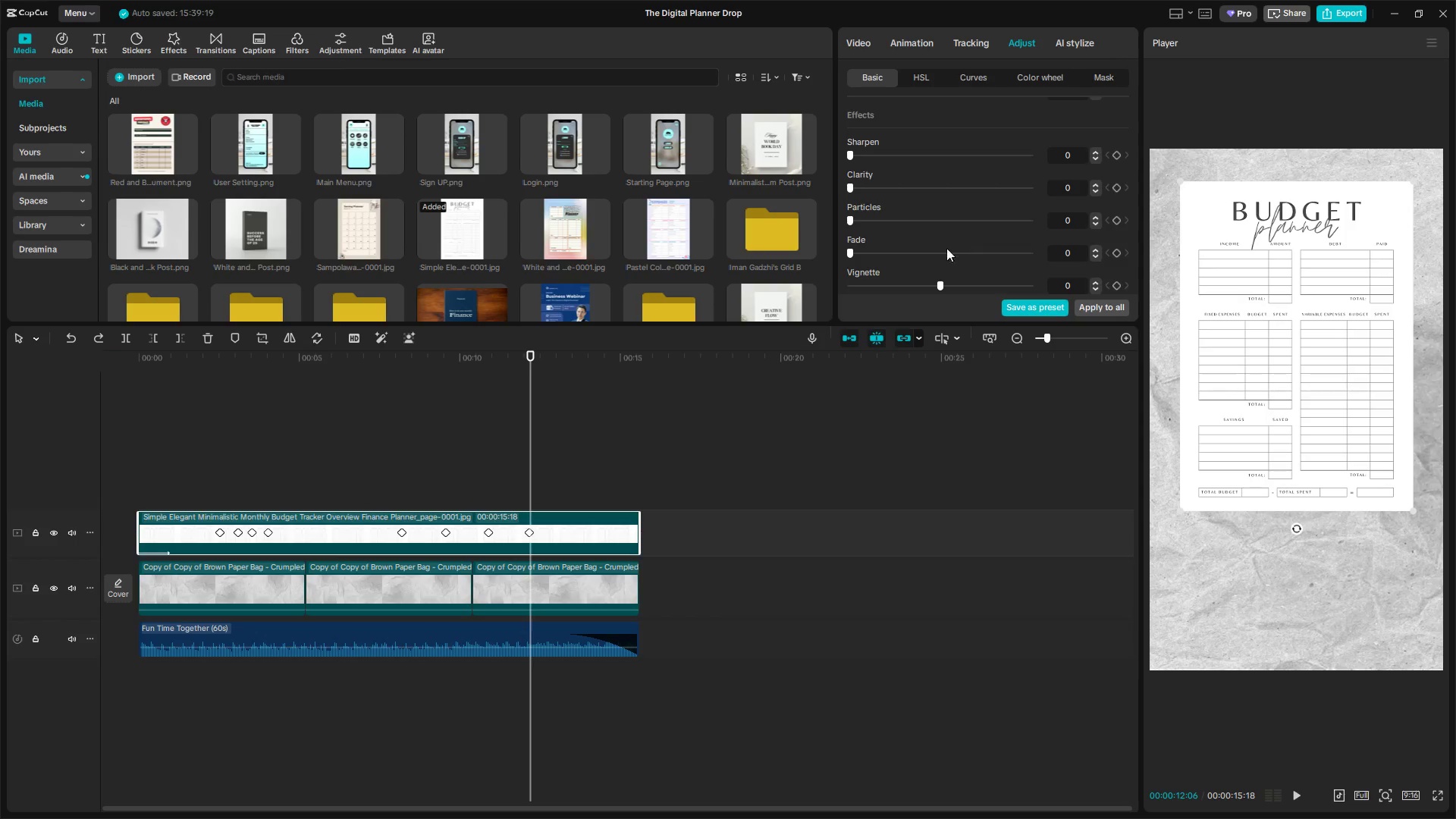 
scroll: coordinate [942, 249], scroll_direction: up, amount: 9.0
 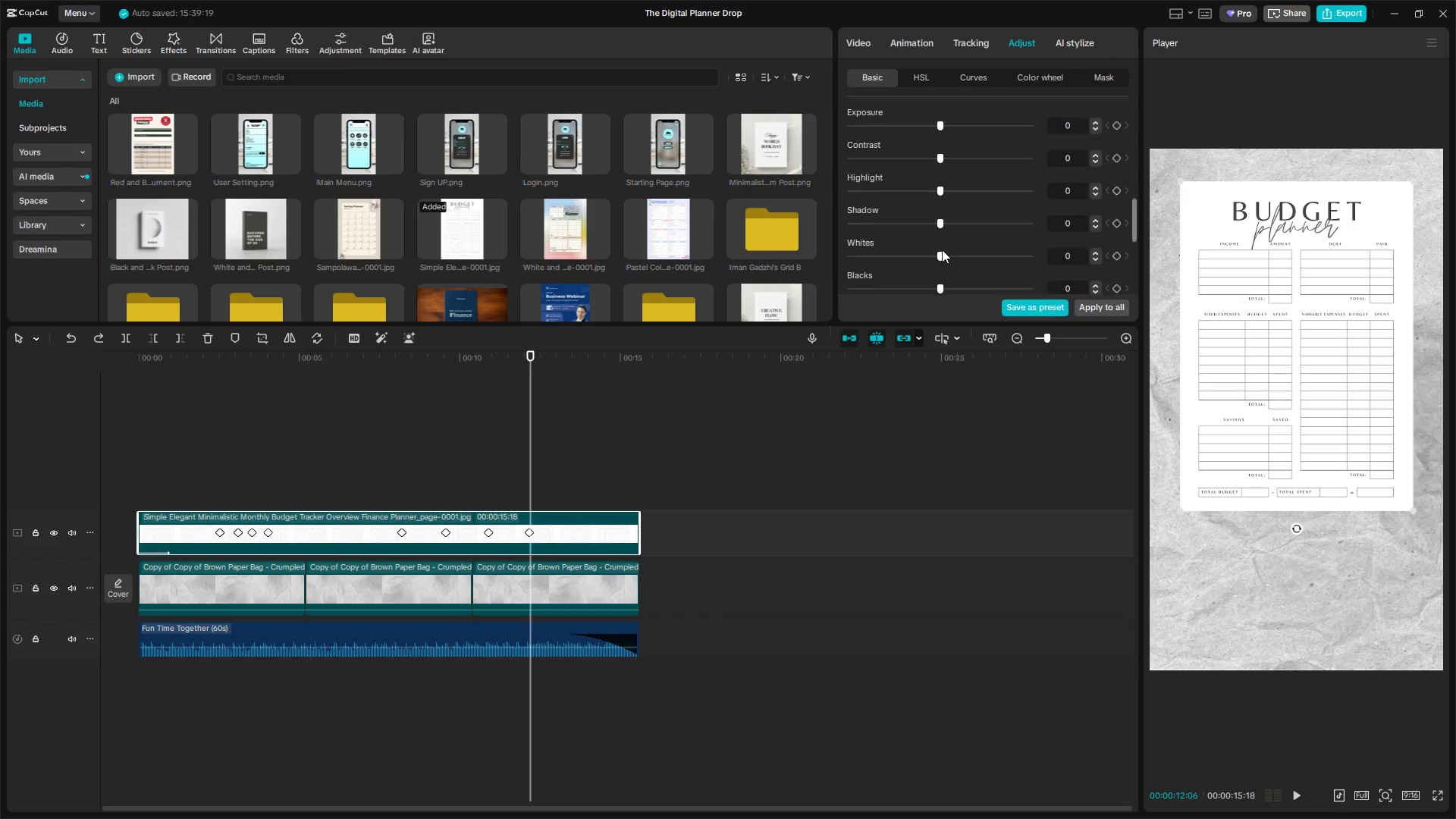 
key(Control+Z)
 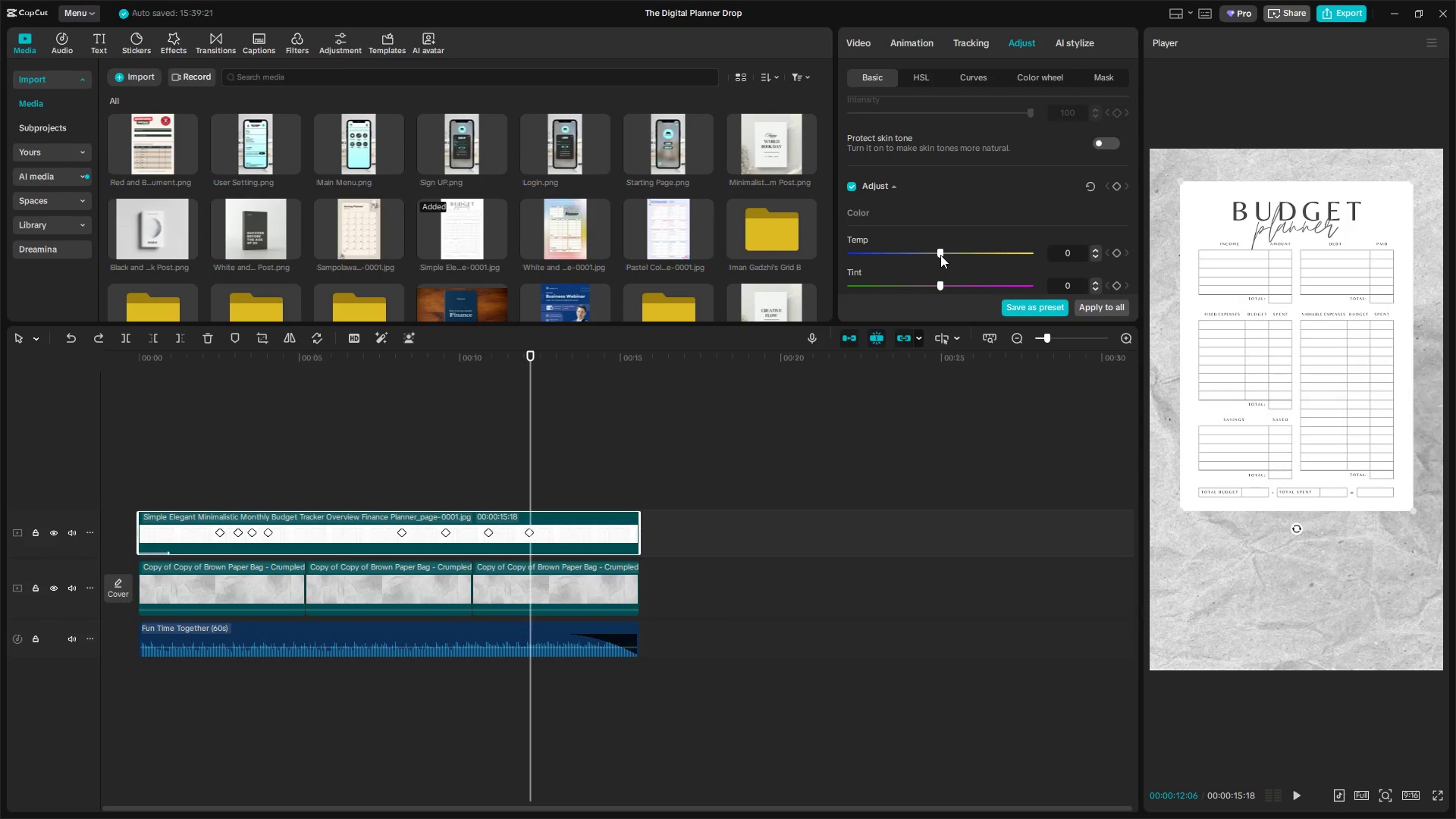 
key(Control+Z)
 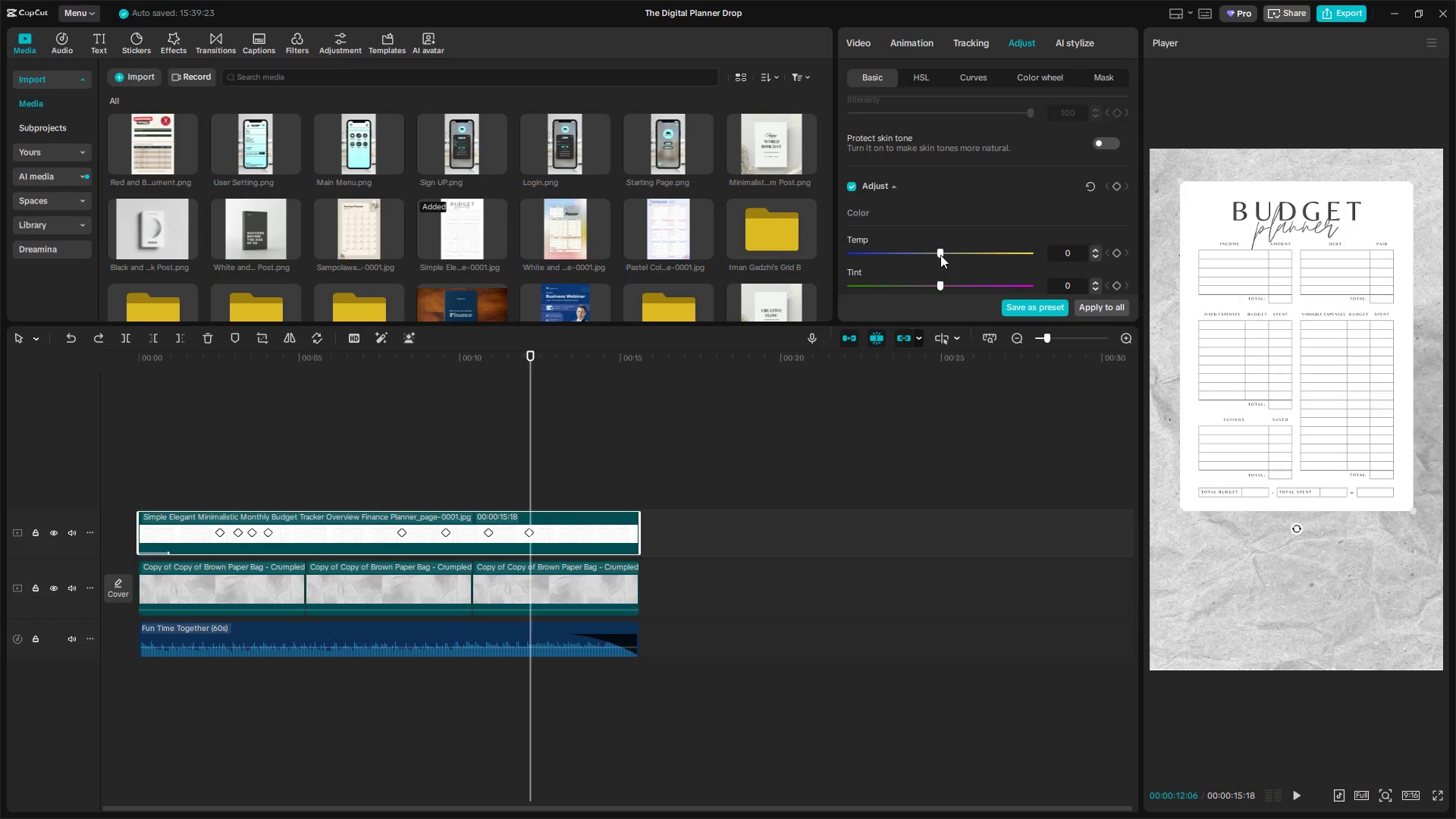 
key(Control+Z)
 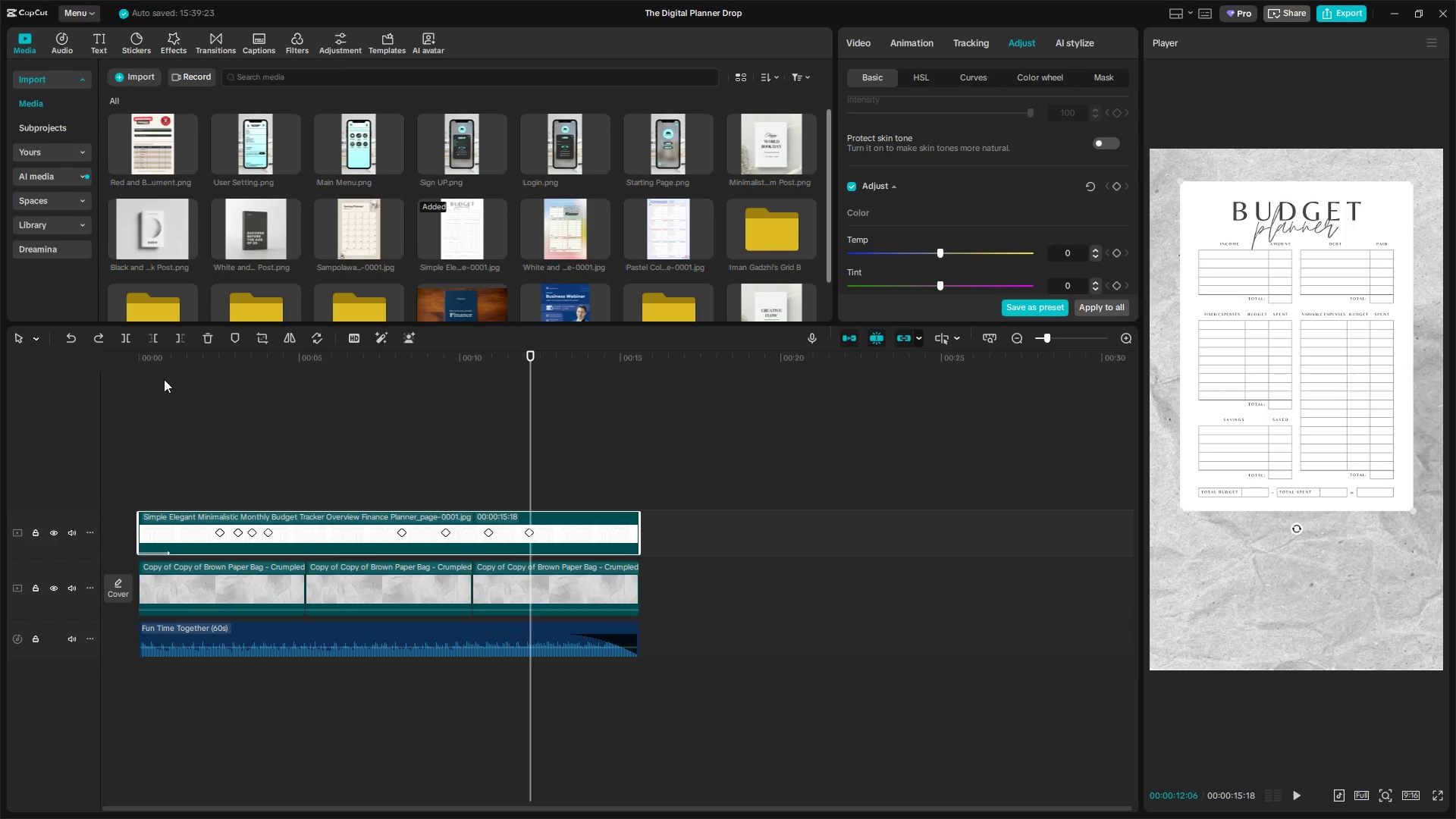 
double_click([100, 340])
 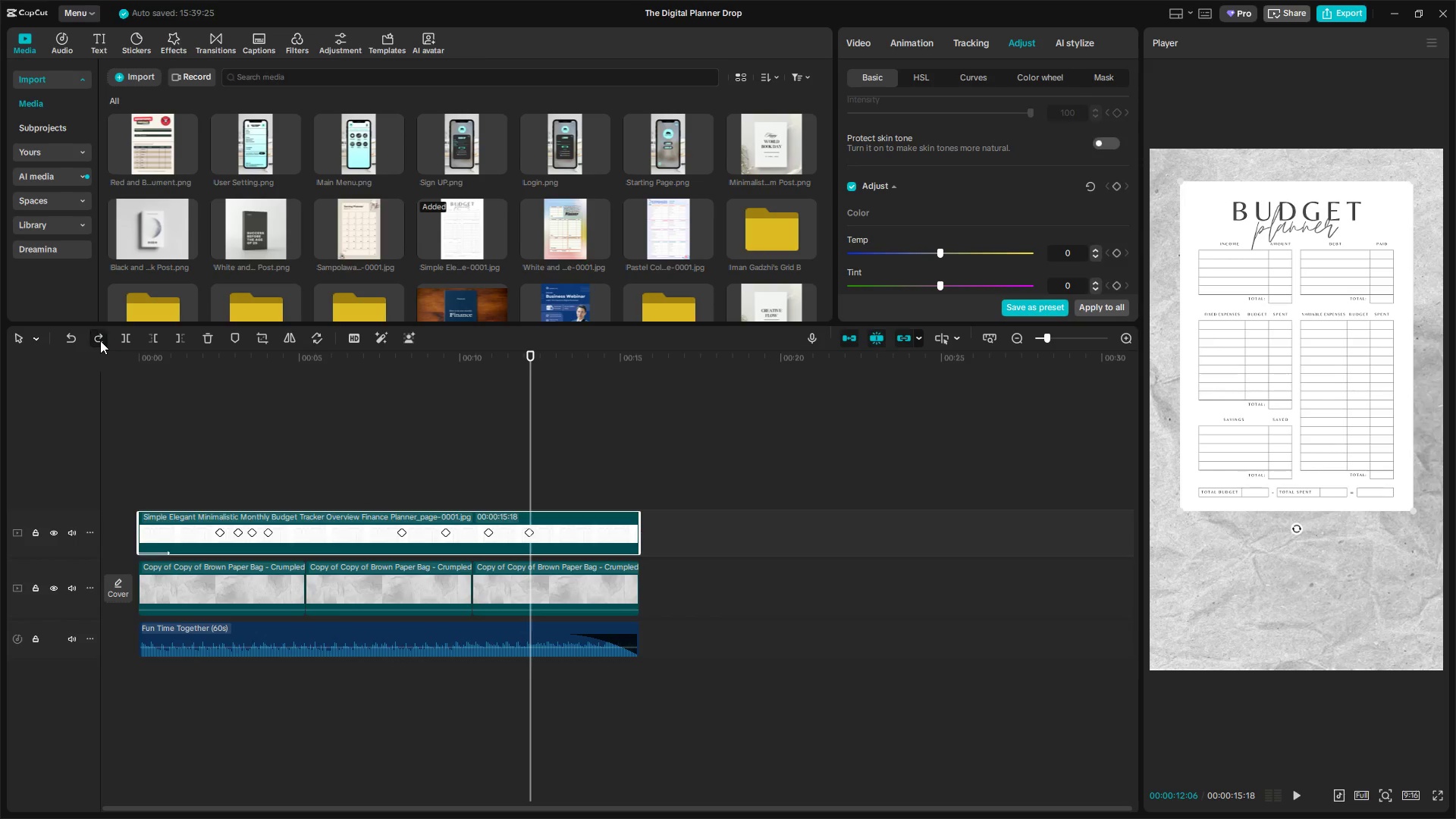 
triple_click([100, 340])
 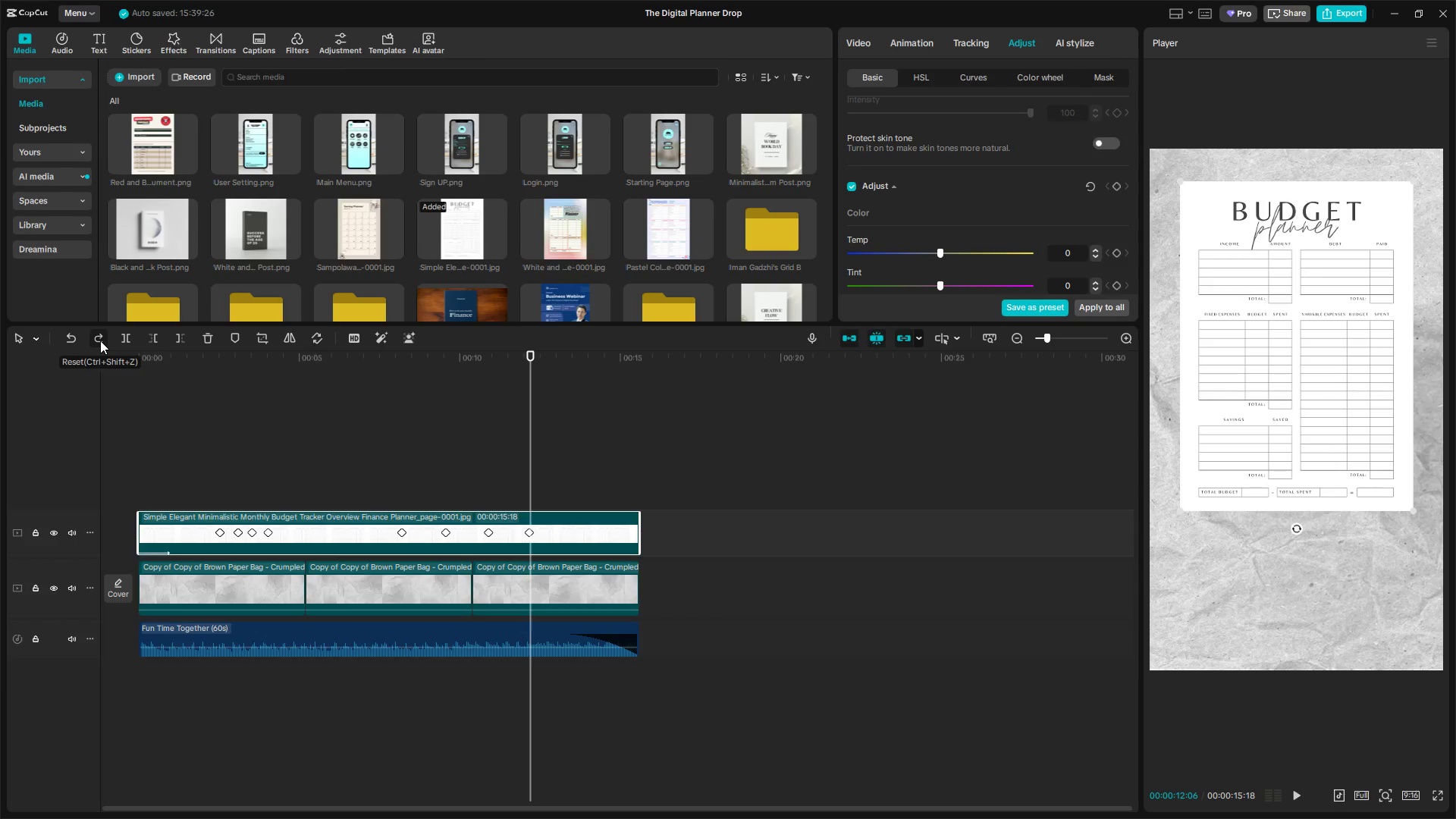 
triple_click([100, 340])
 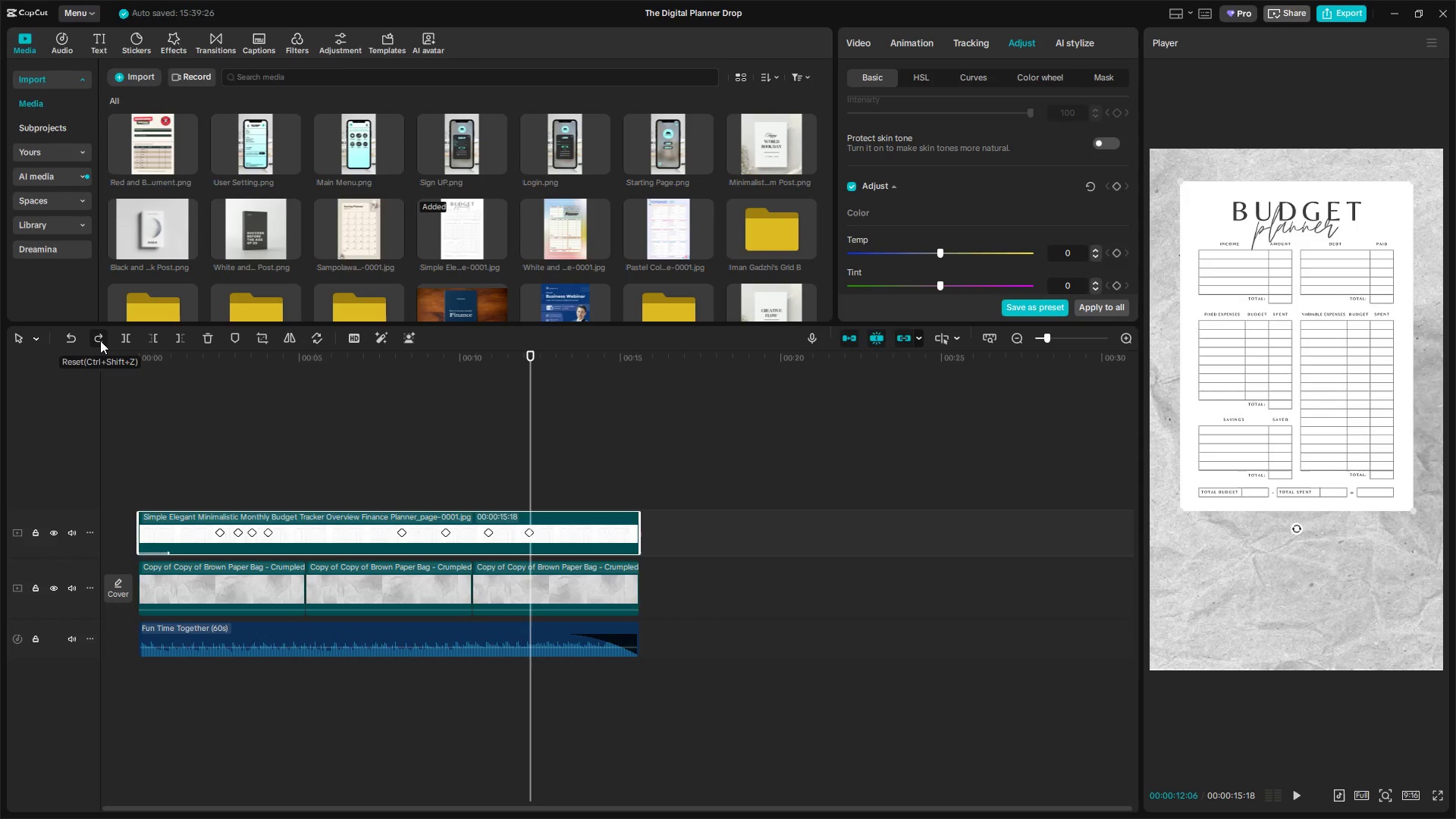 
triple_click([100, 340])
 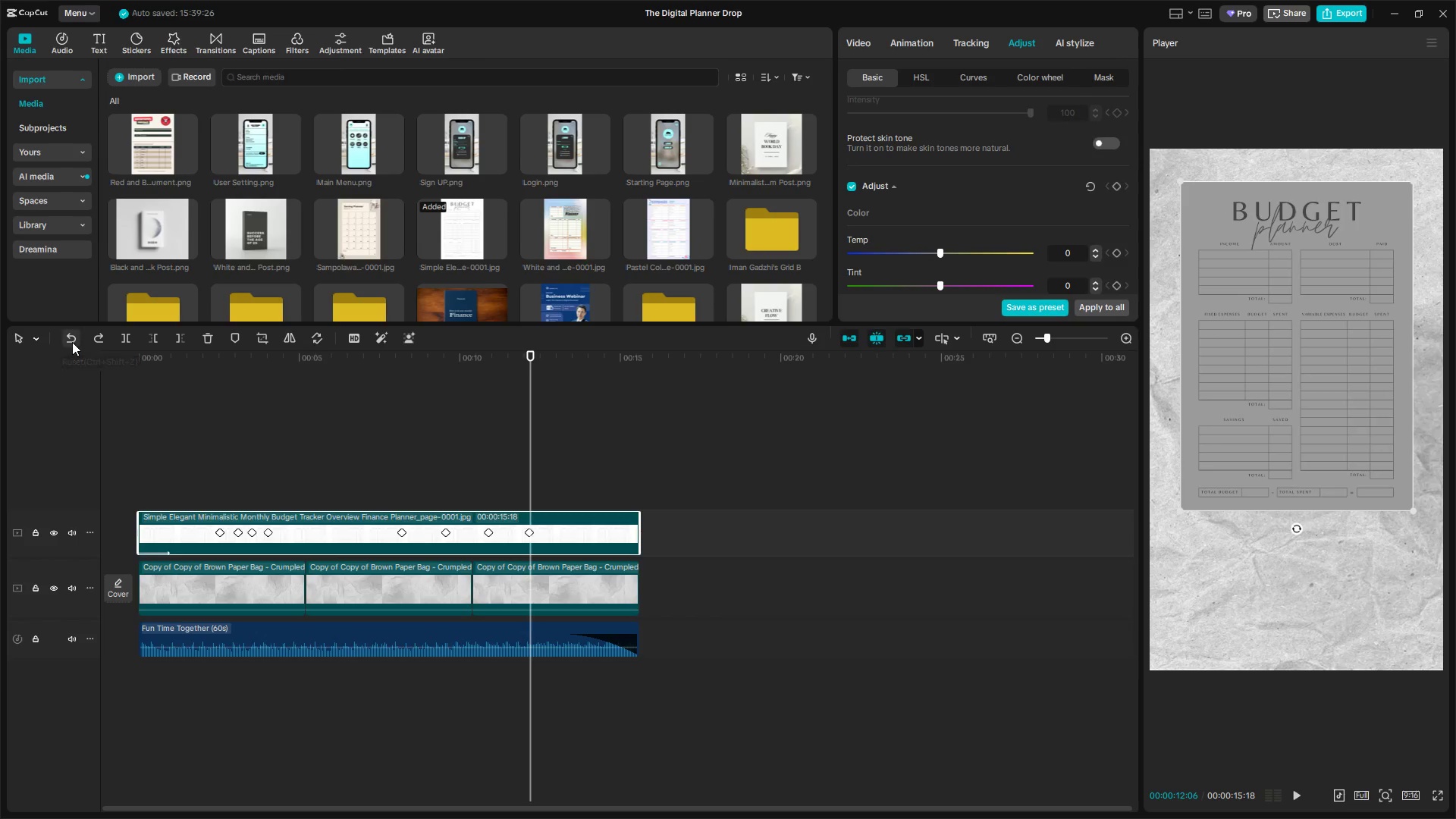 
left_click([70, 342])
 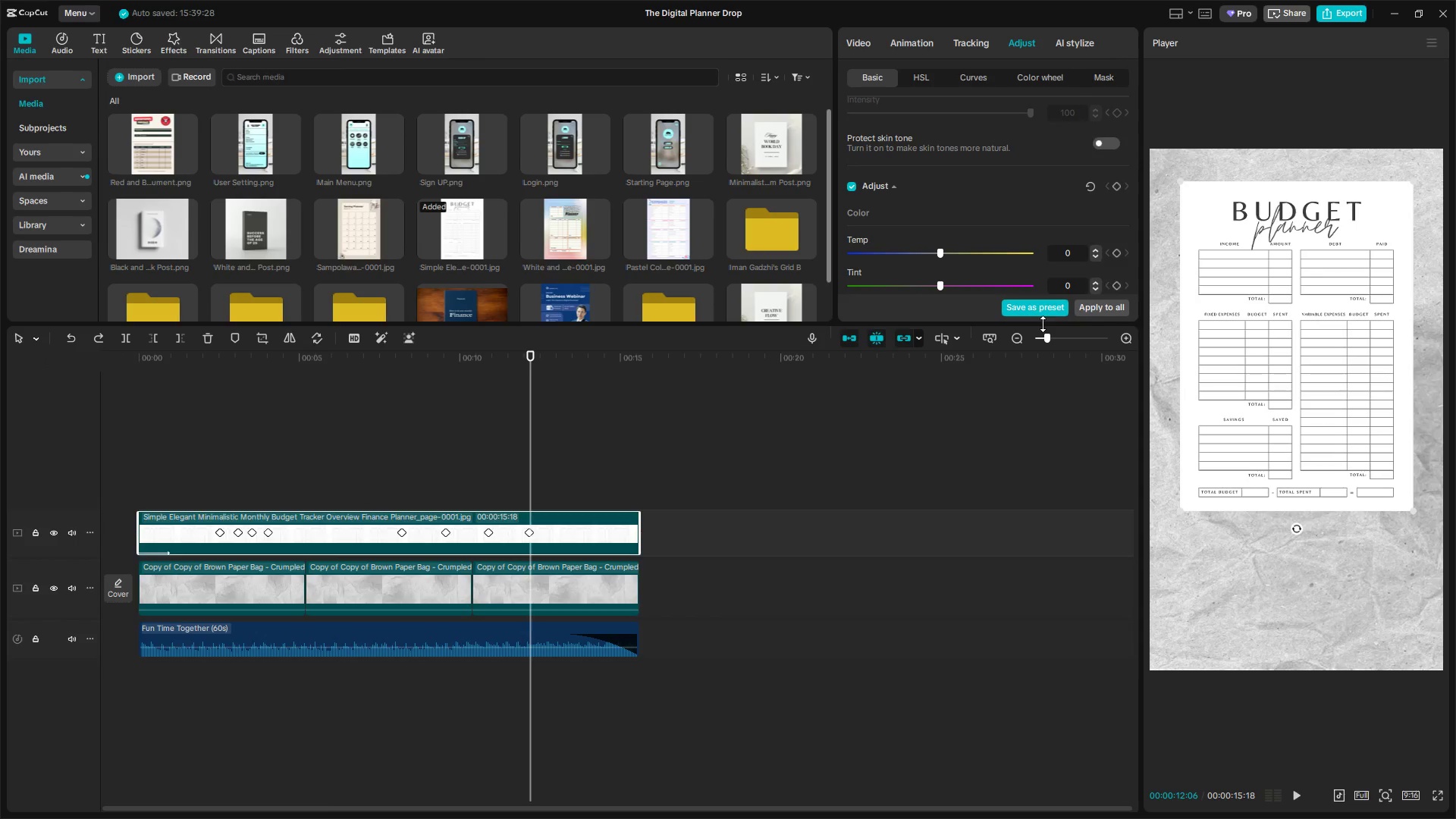 
scroll: coordinate [999, 237], scroll_direction: down, amount: 13.0
 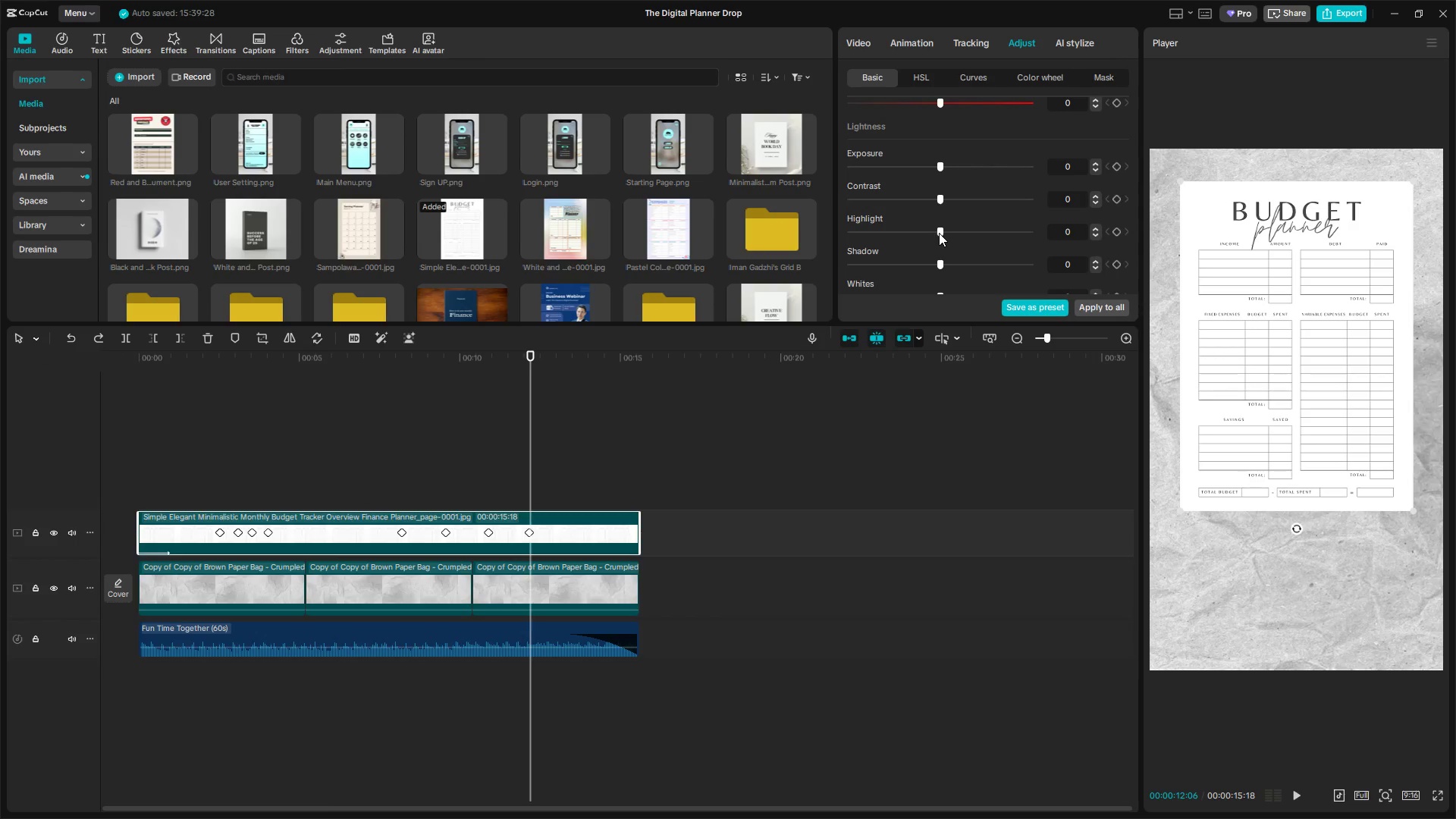 
scroll: coordinate [982, 235], scroll_direction: up, amount: 10.0
 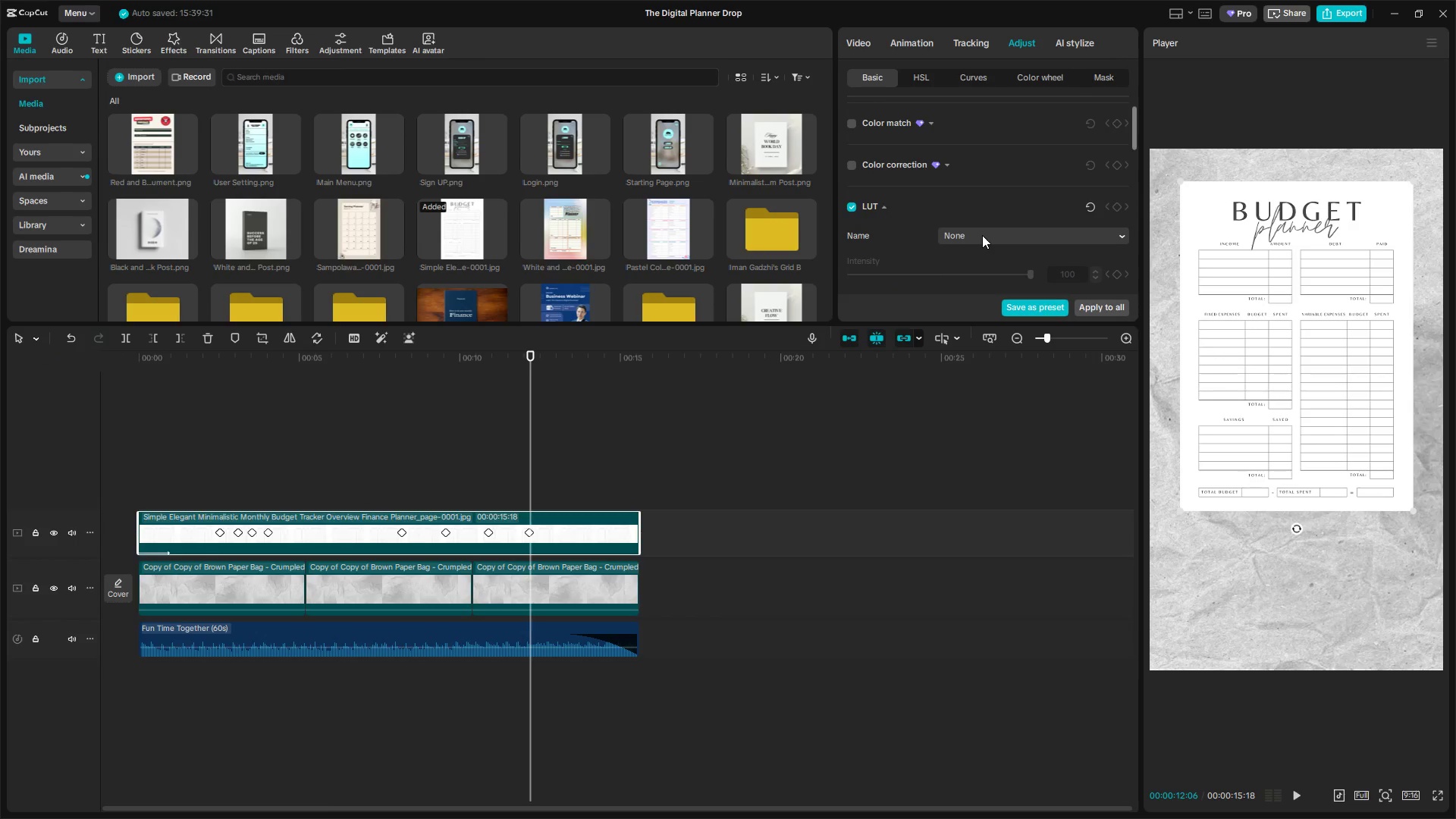 
scroll: coordinate [982, 235], scroll_direction: down, amount: 4.0
 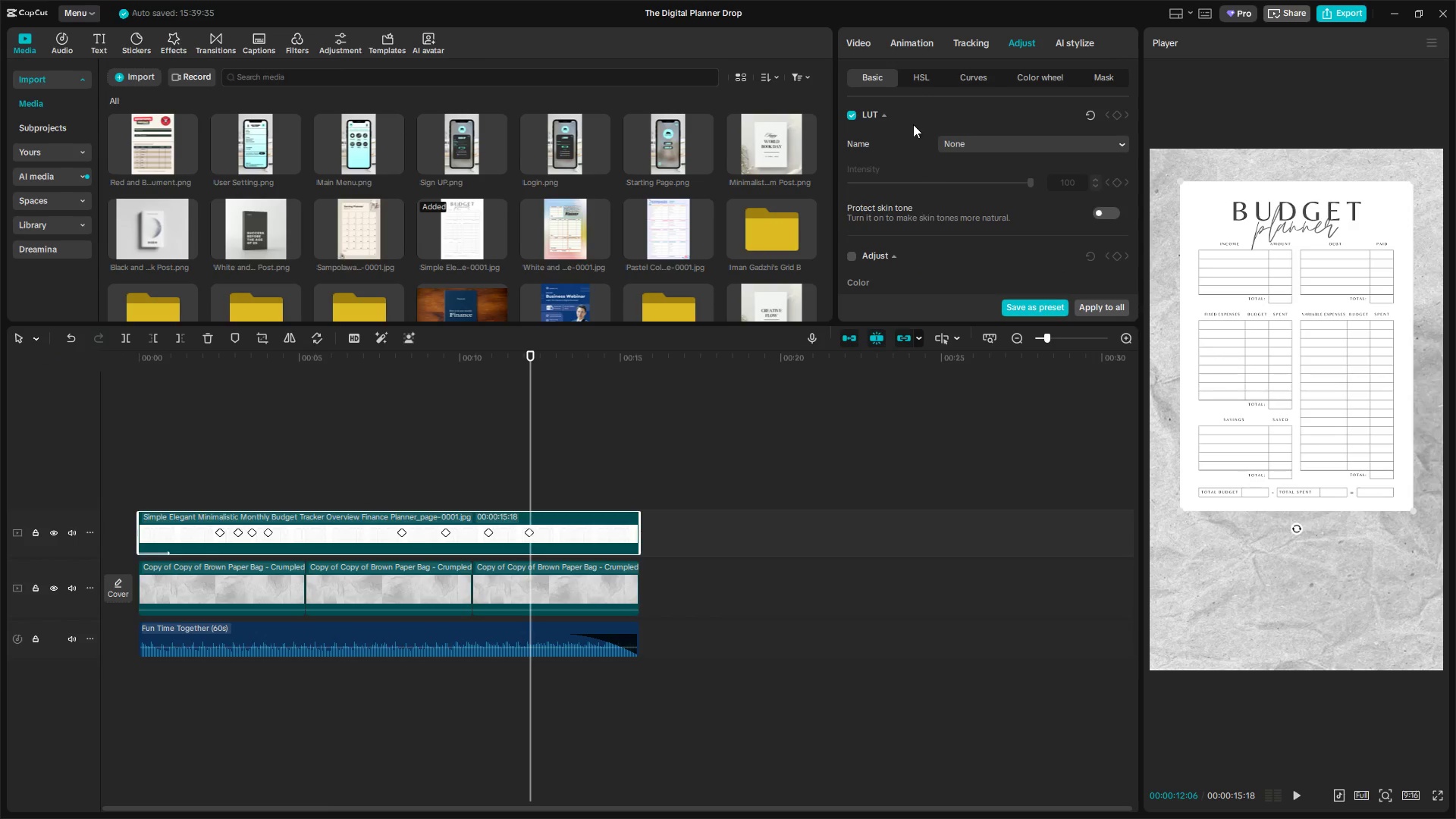 
left_click([924, 75])
 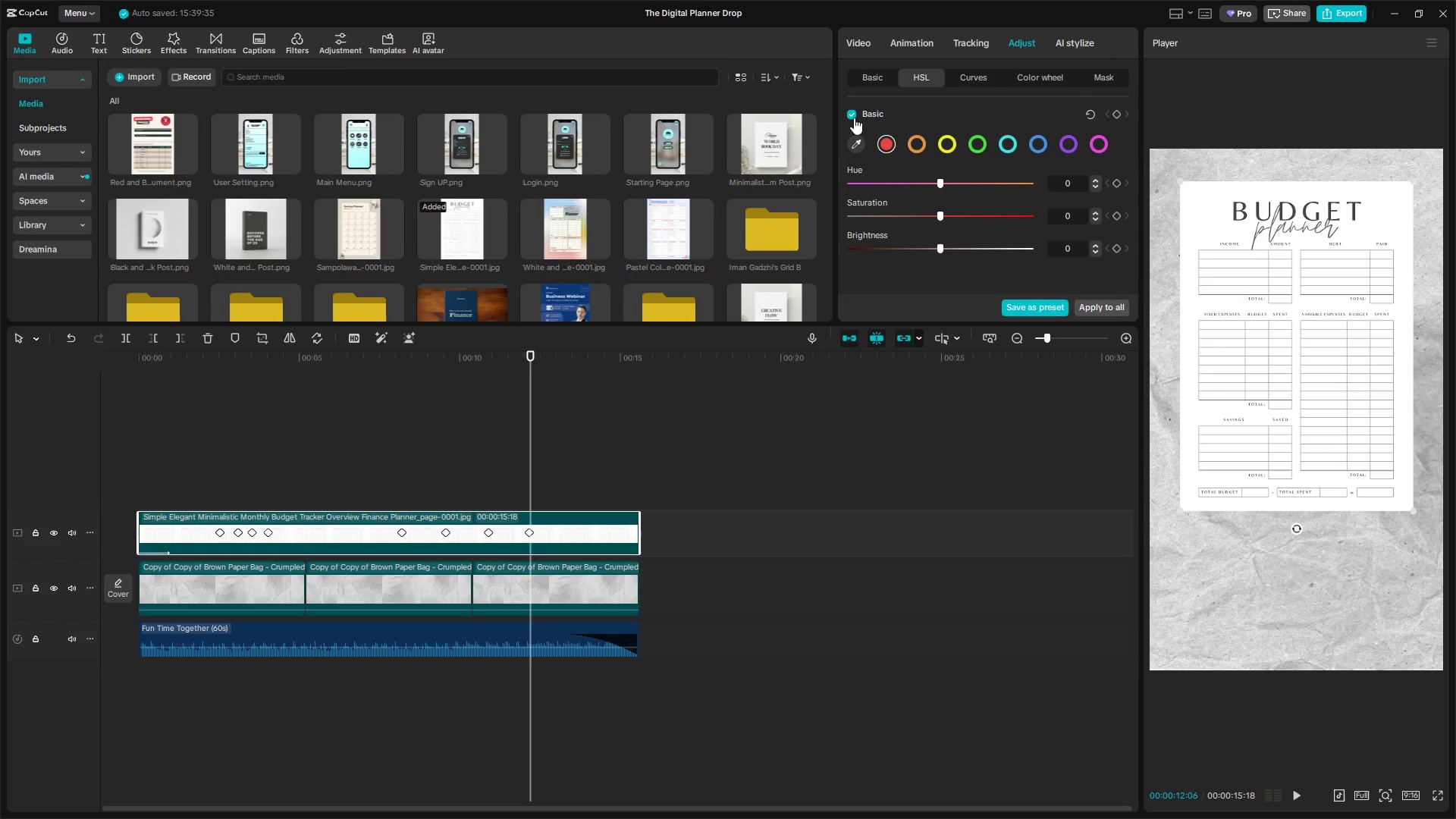 
left_click([870, 71])
 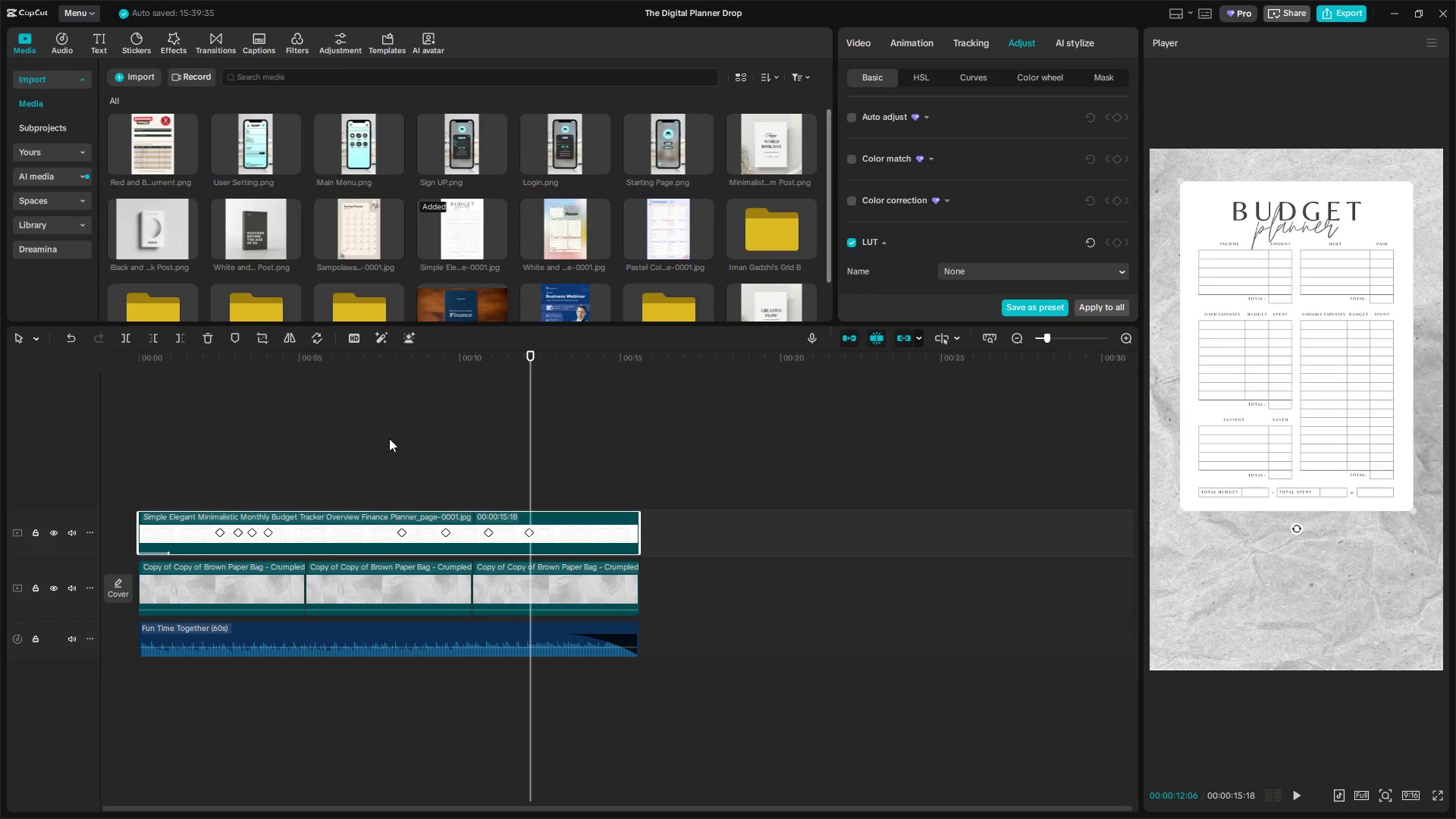 
left_click([299, 471])
 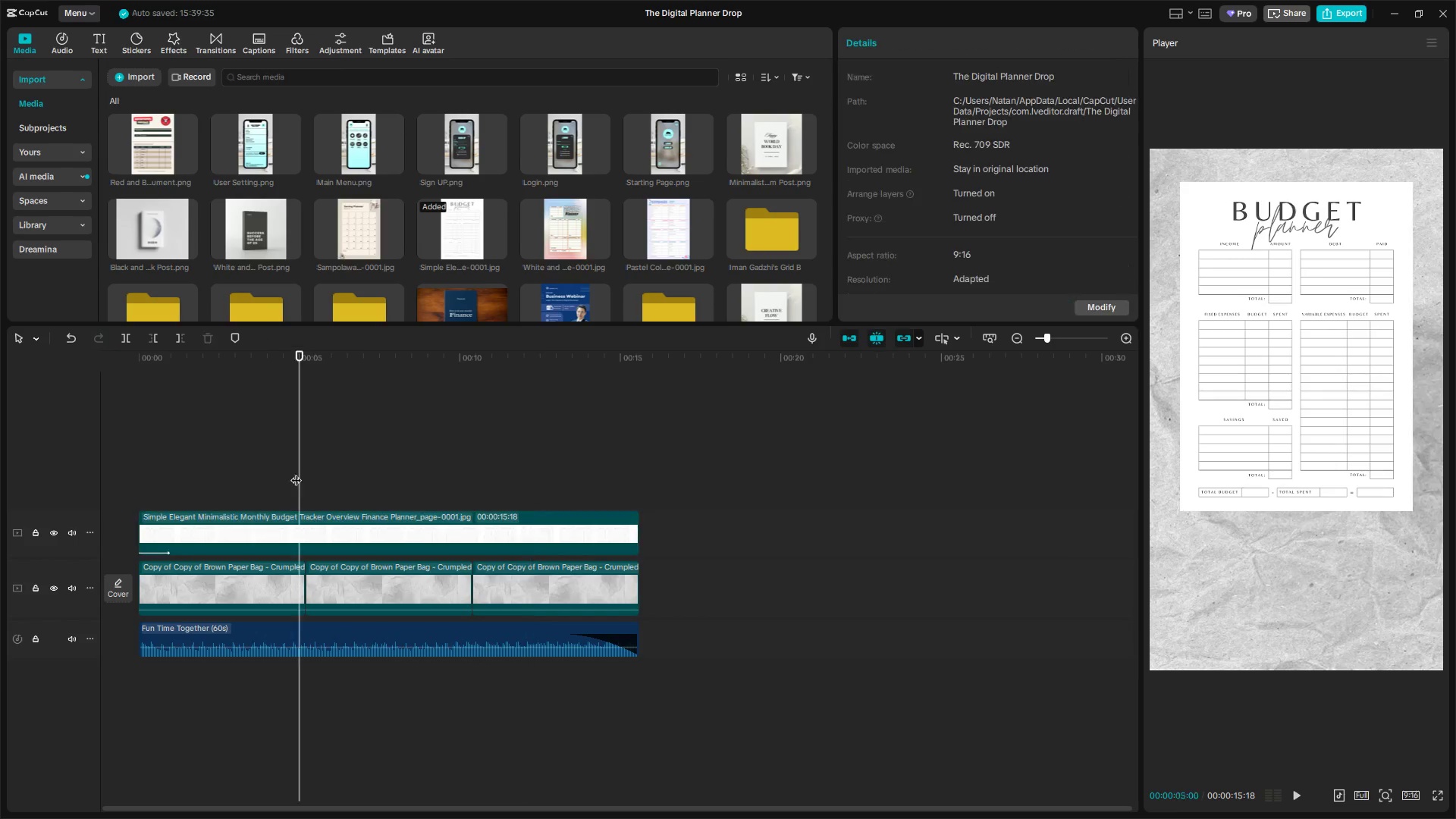 
left_click_drag(start_coordinate=[295, 472], to_coordinate=[98, 478])
 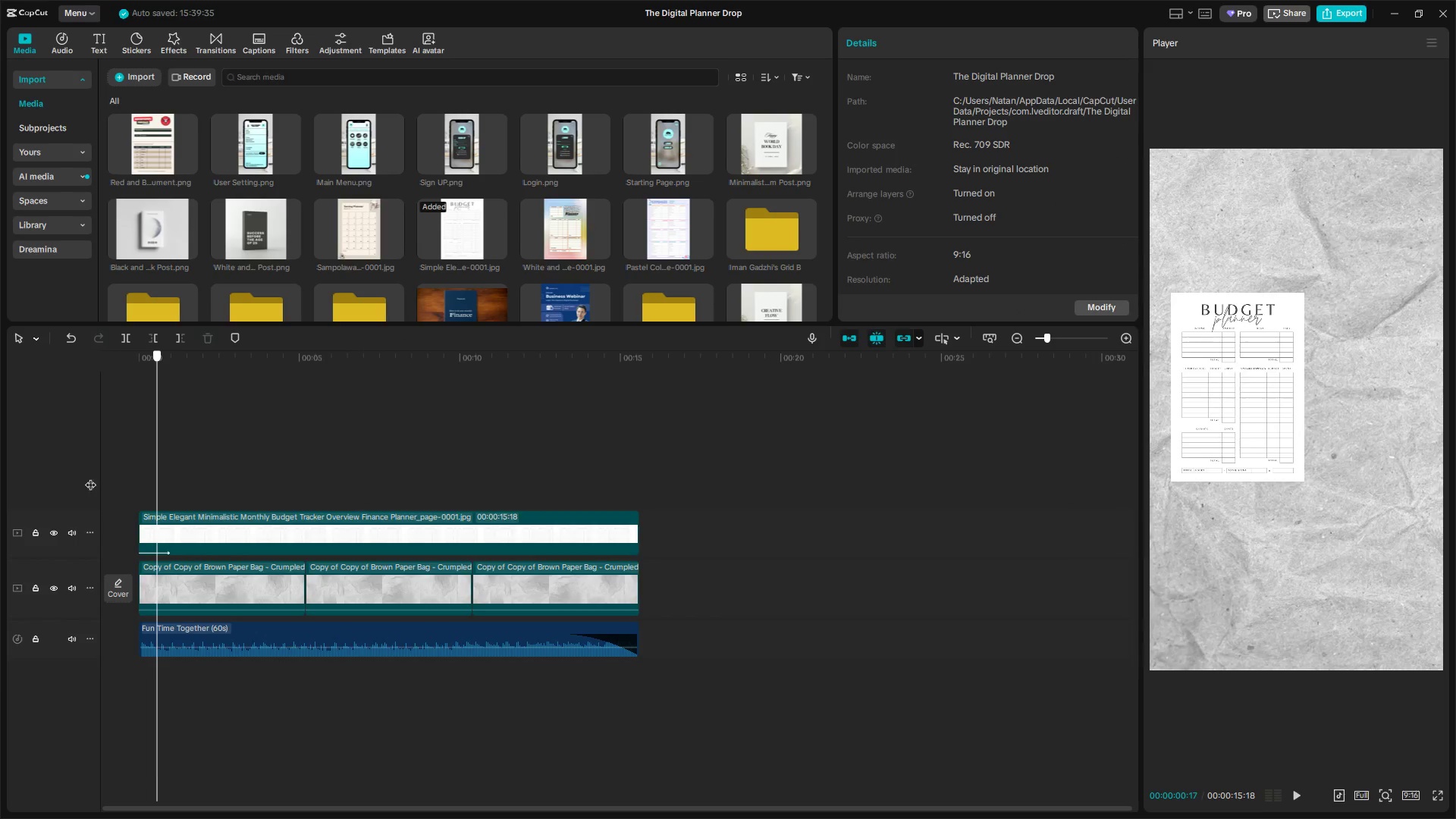 
key(Space)
 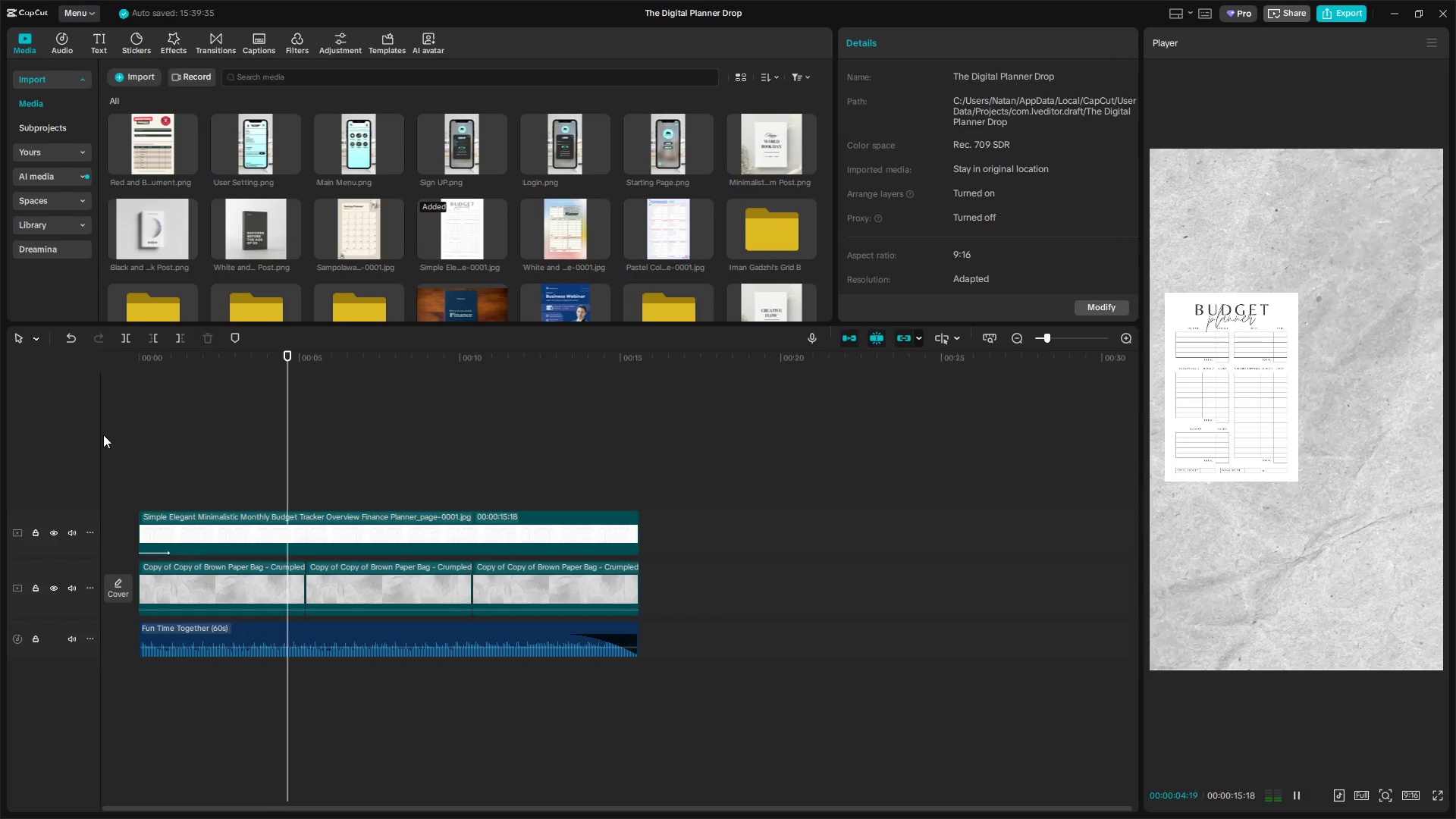 
wait(9.78)
 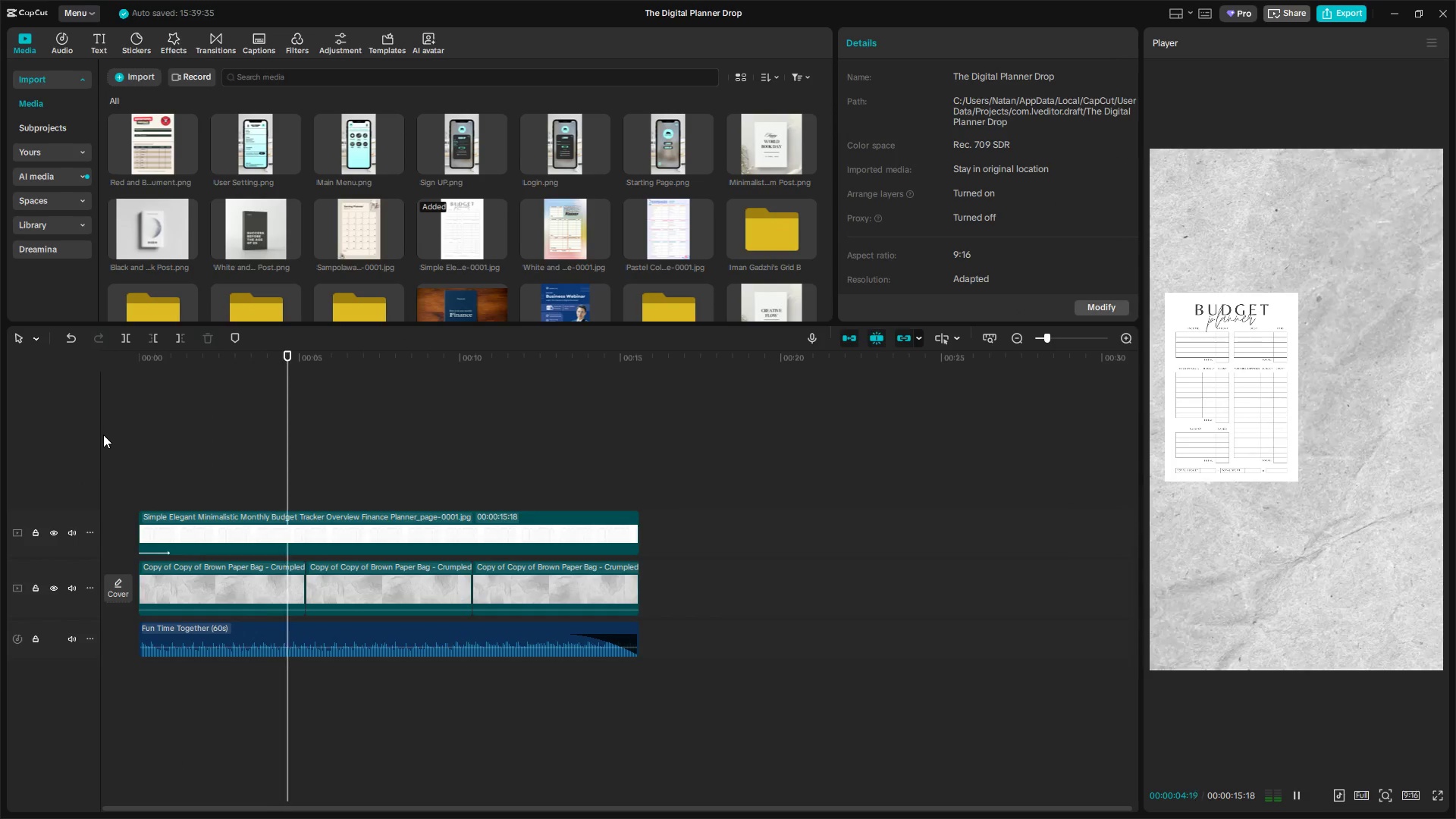 
left_click([212, 485])
 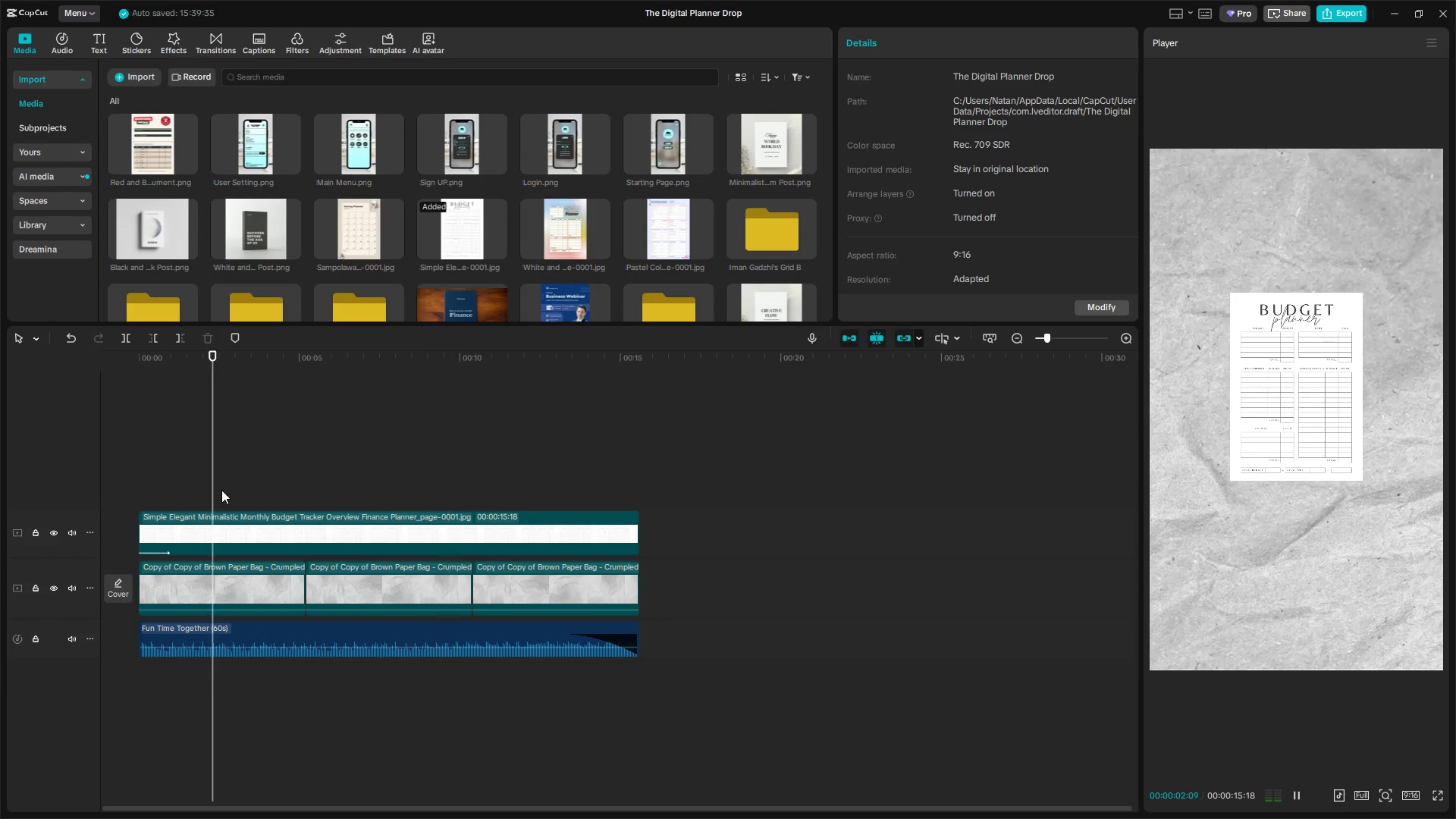 
left_click_drag(start_coordinate=[220, 490], to_coordinate=[127, 498])
 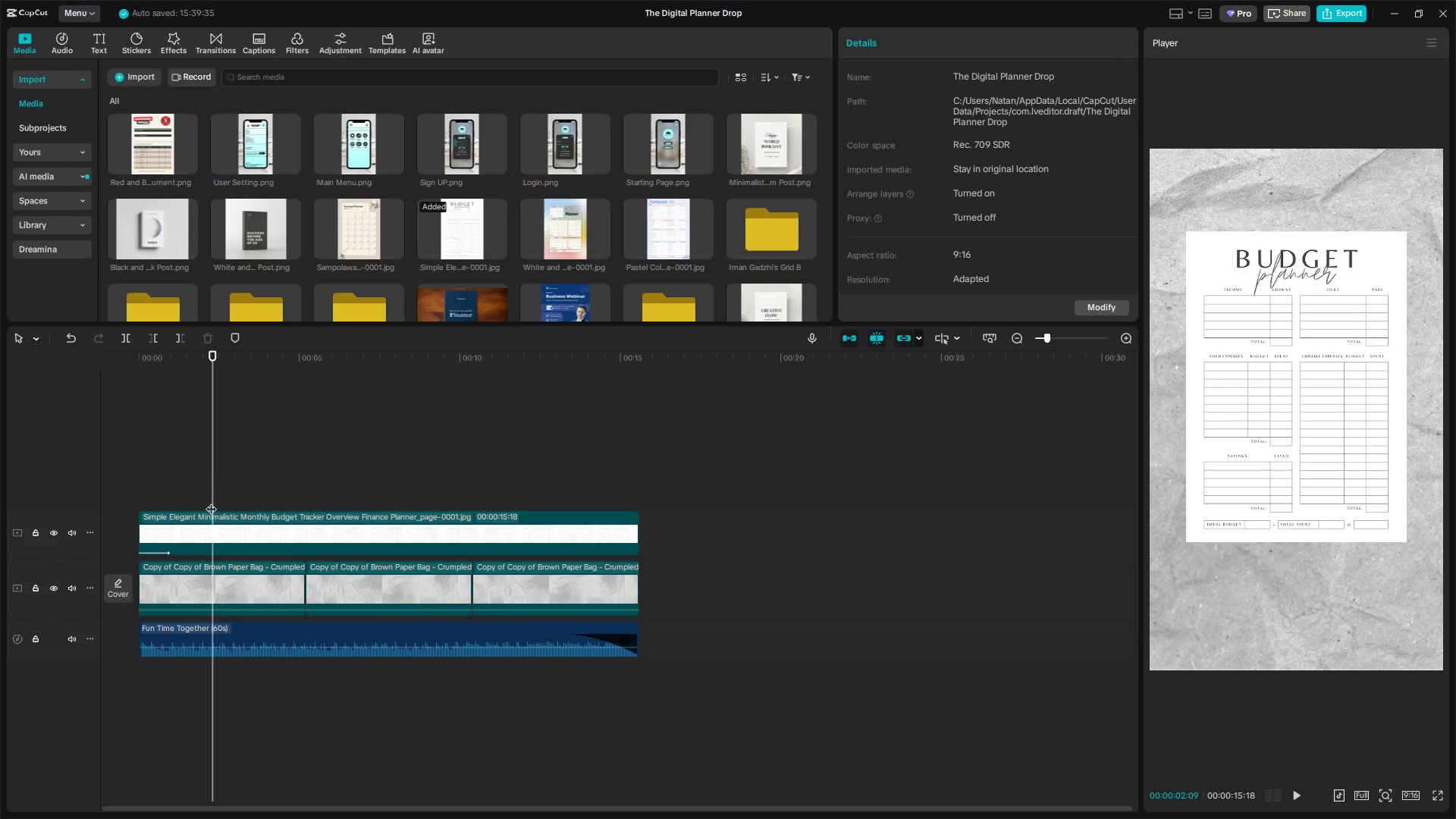 
left_click_drag(start_coordinate=[214, 500], to_coordinate=[80, 500])
 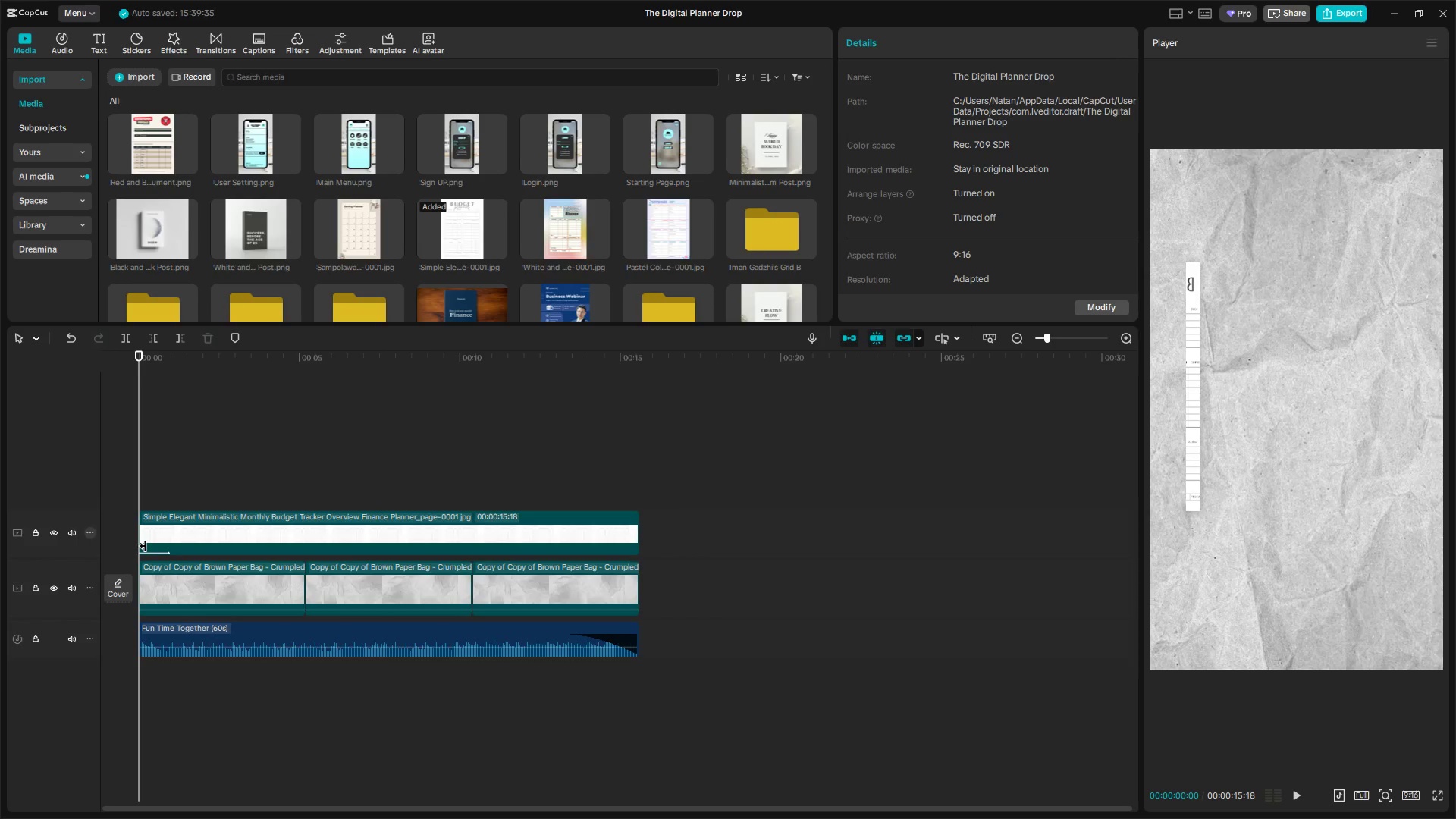 
hold_key(key=ControlLeft, duration=0.44)
scroll: coordinate [262, 563], scroll_direction: up, amount: 4.0
 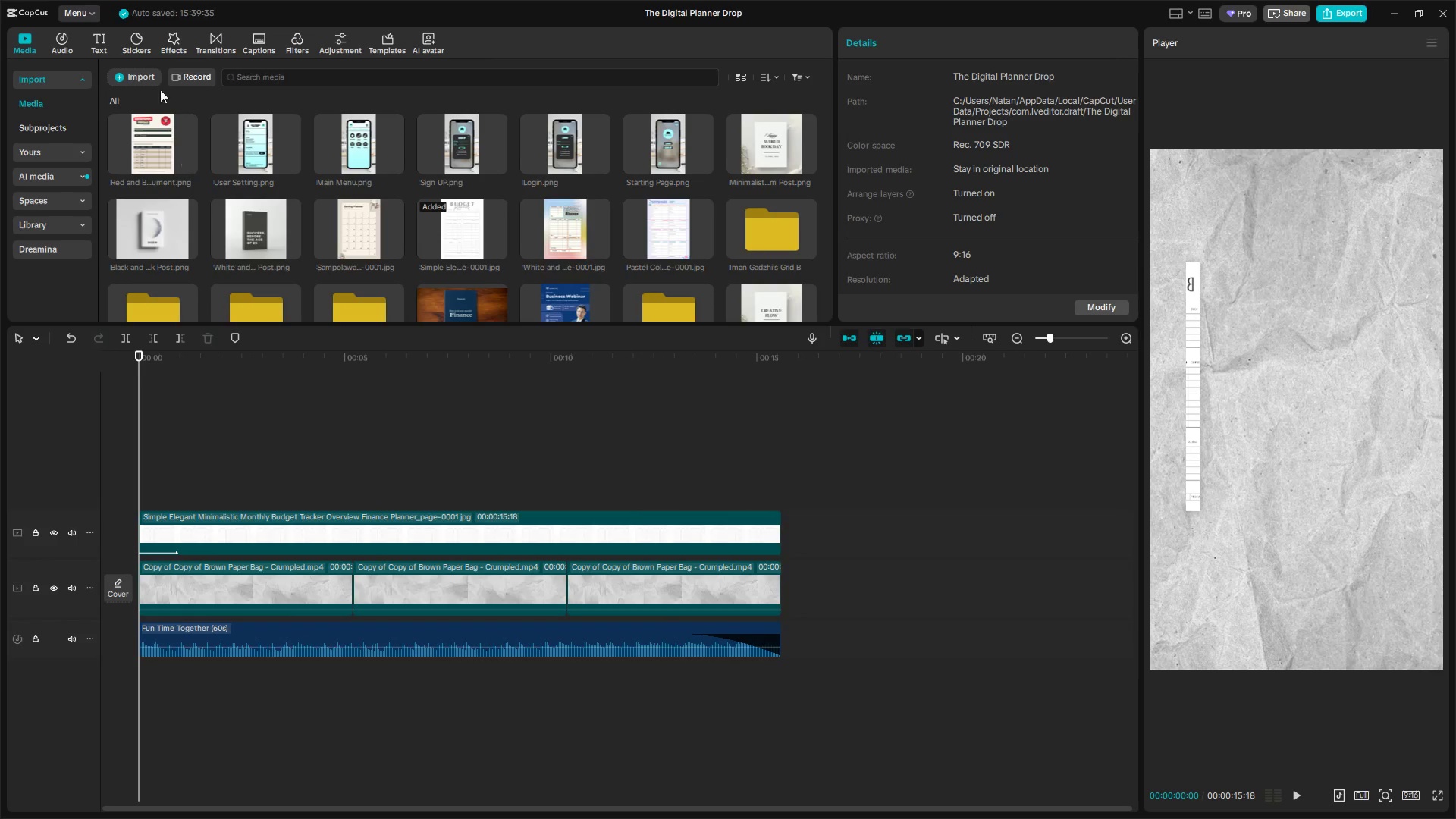 
left_click([98, 40])
 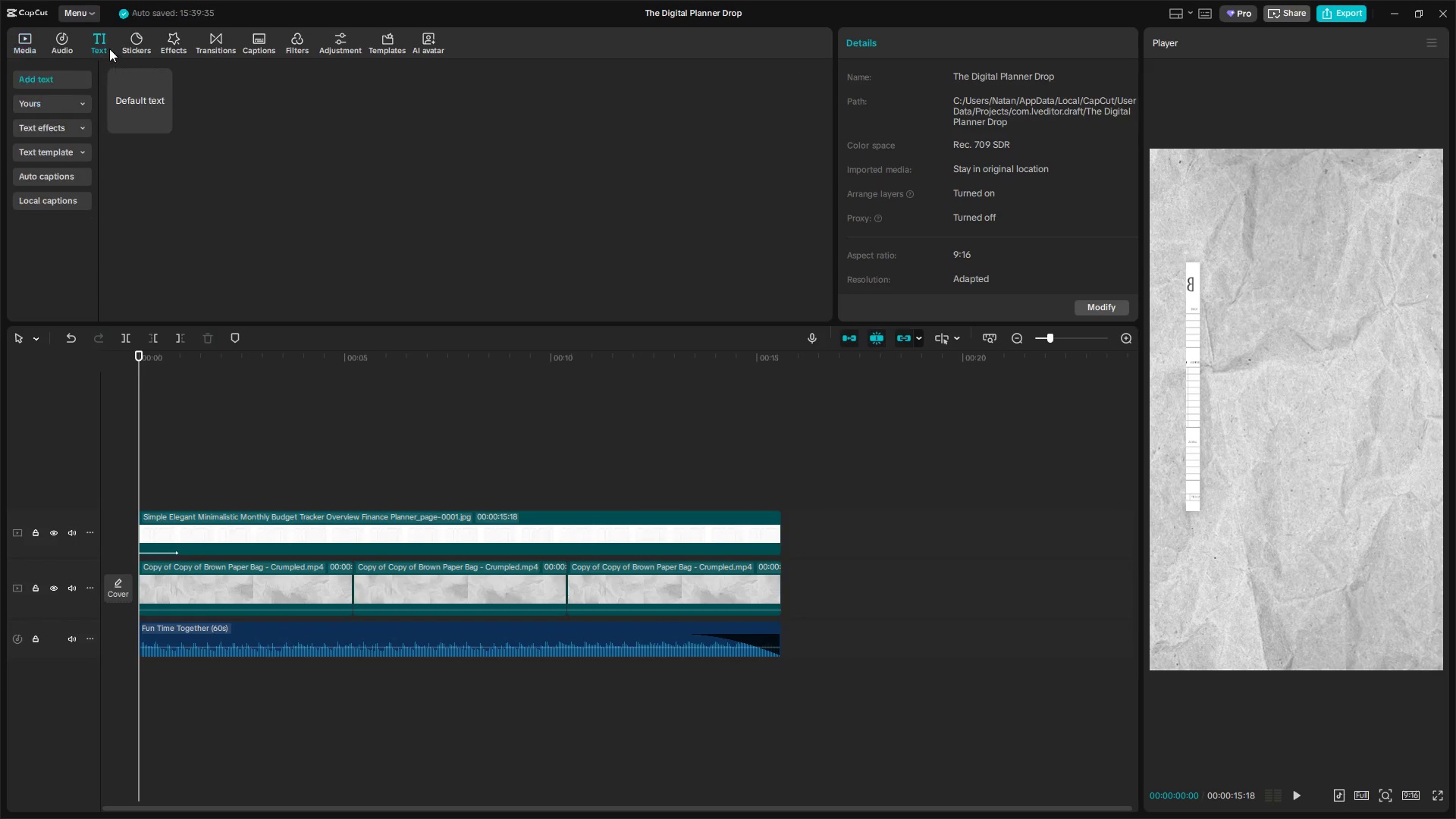 
left_click_drag(start_coordinate=[107, 46], to_coordinate=[230, 498])
 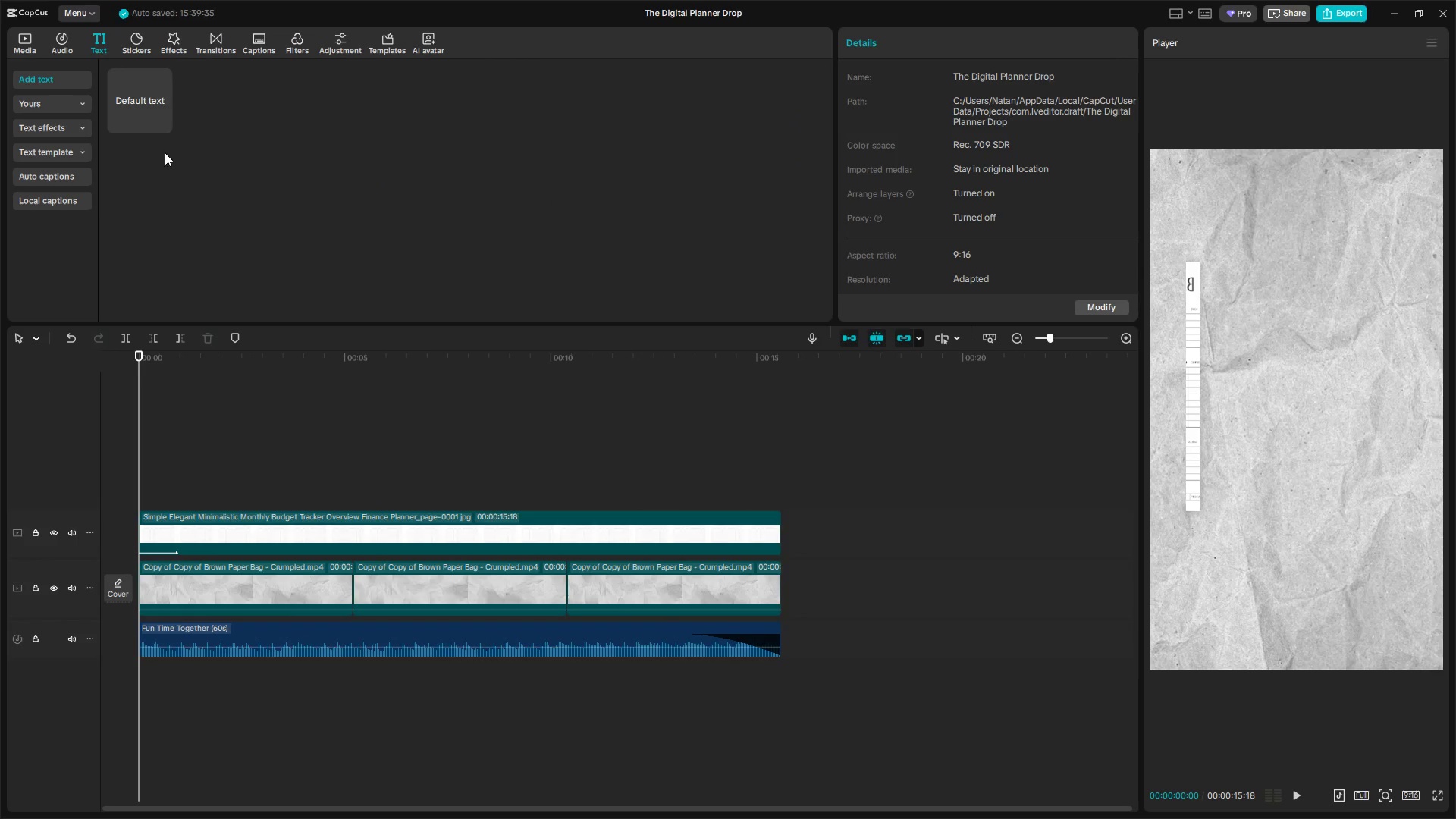 
left_click_drag(start_coordinate=[133, 111], to_coordinate=[184, 530])
 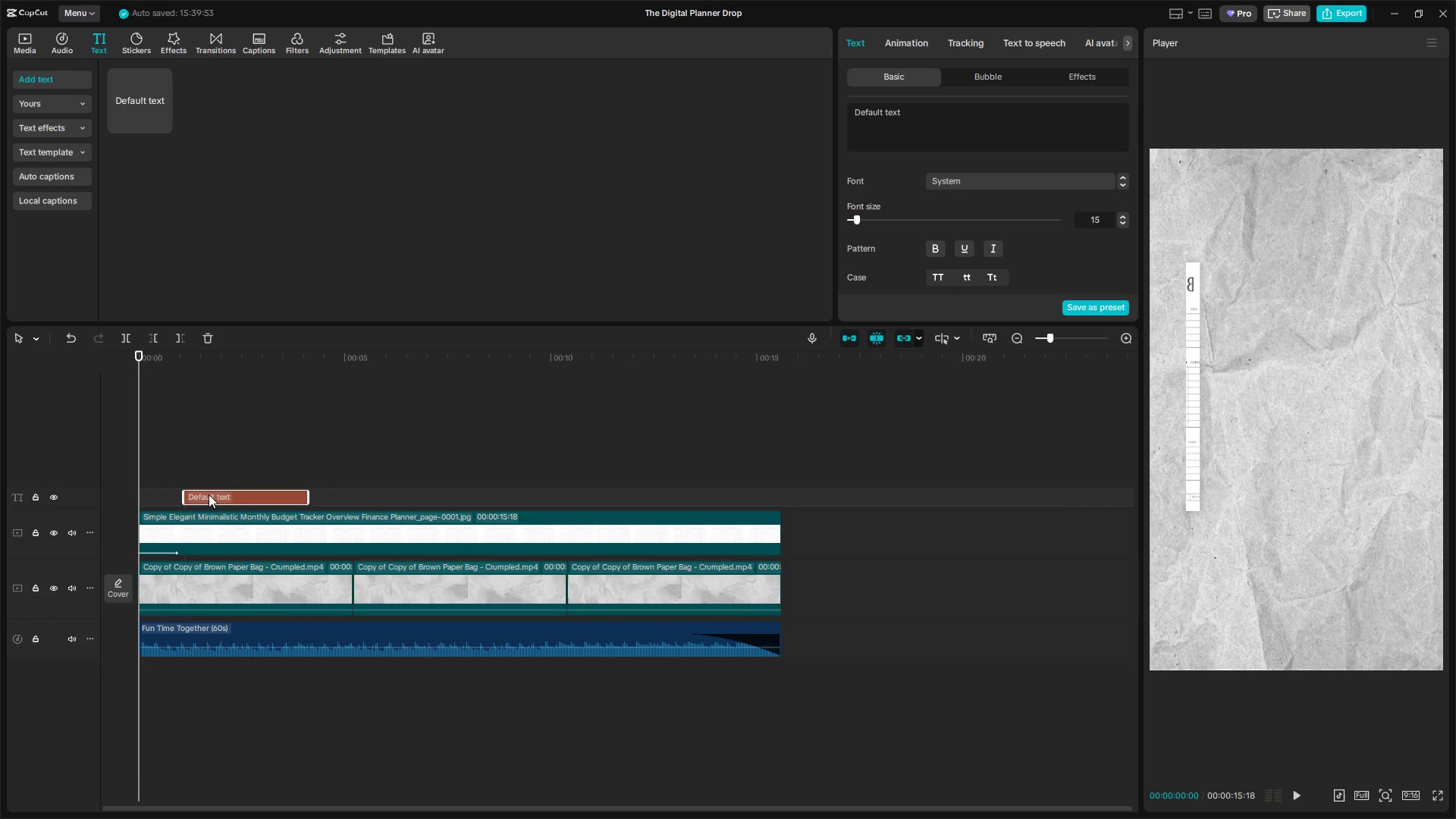 
left_click([177, 462])
 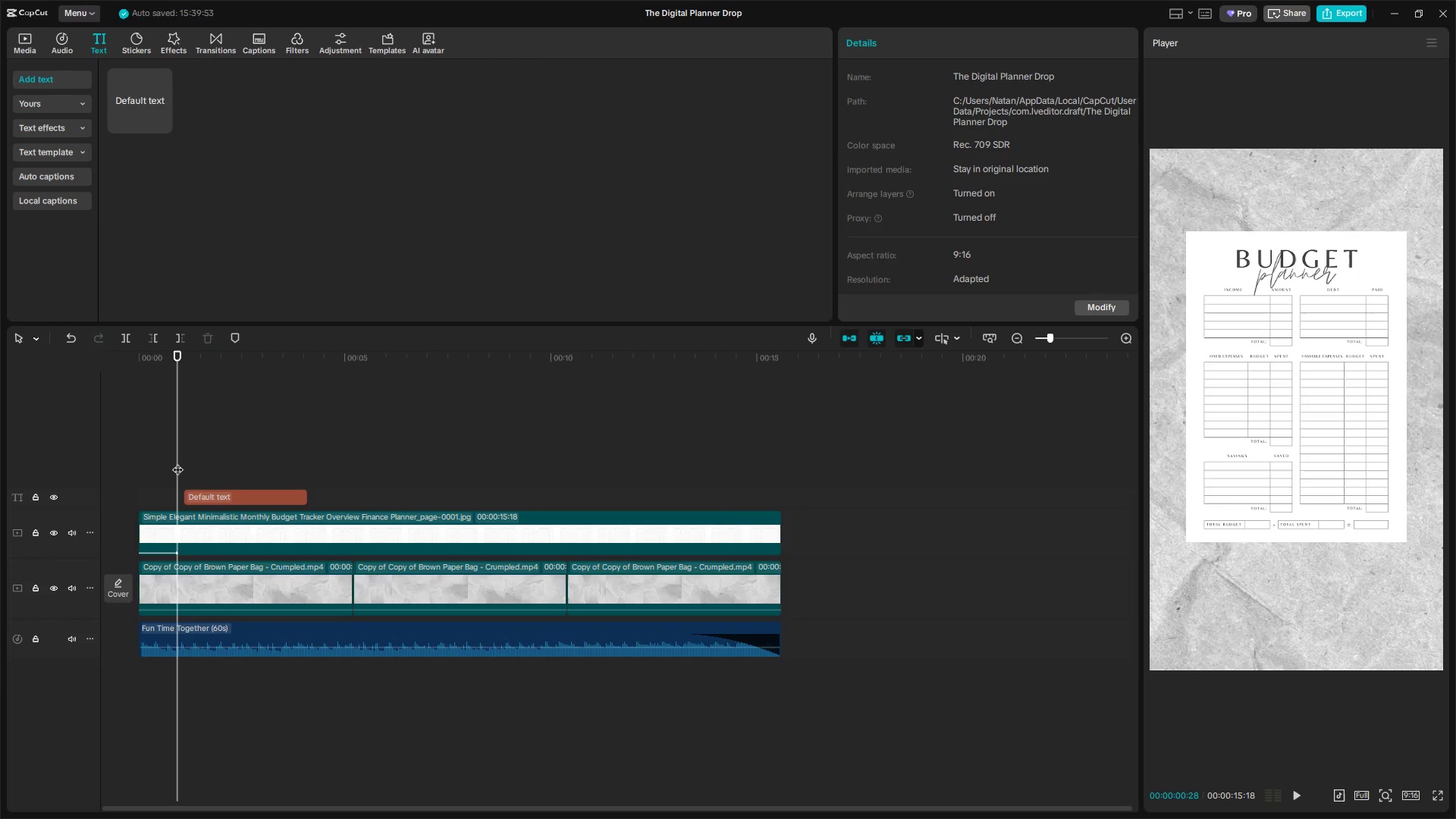 
left_click_drag(start_coordinate=[177, 462], to_coordinate=[281, 478])
 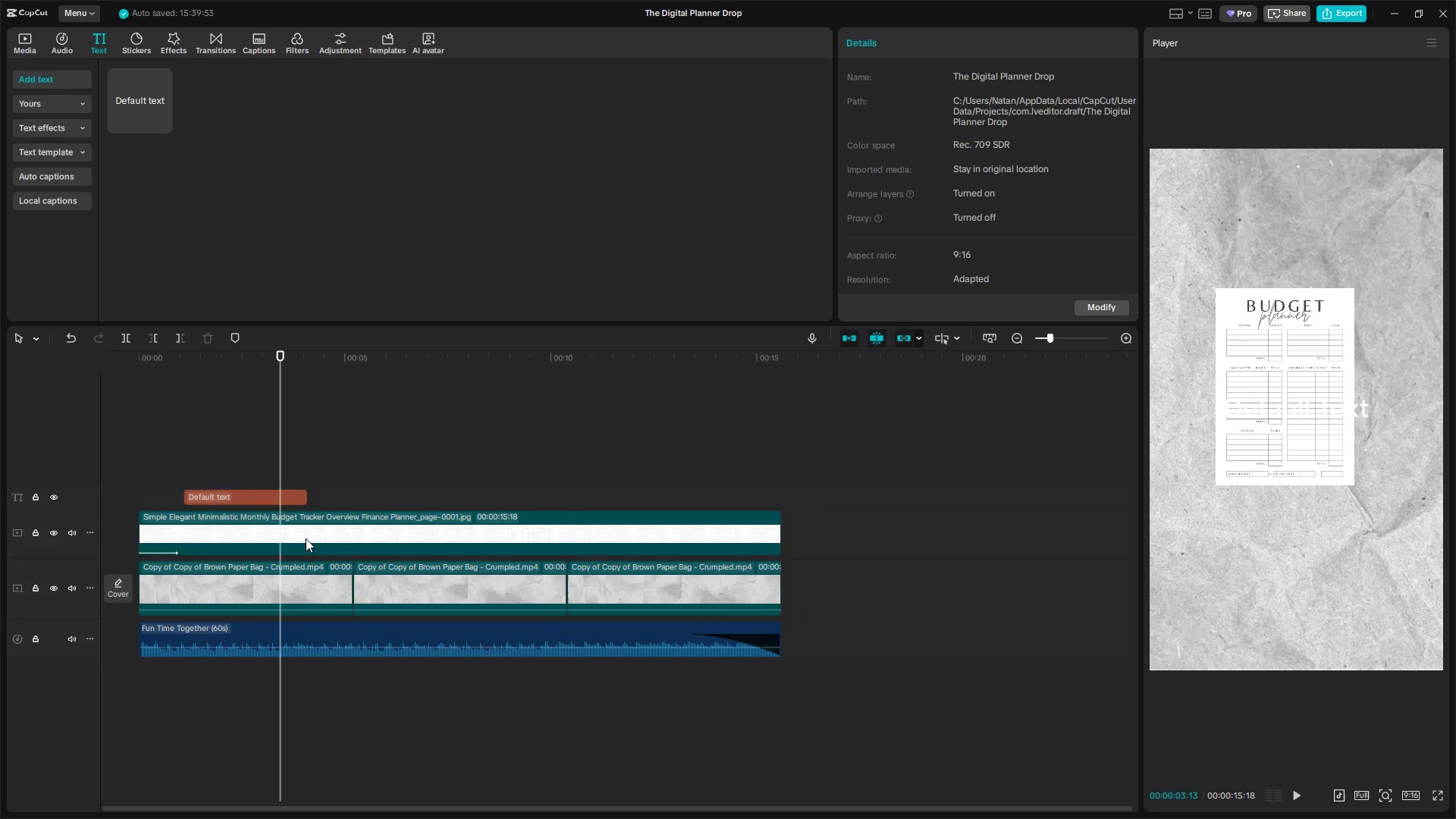 
left_click([310, 544])
 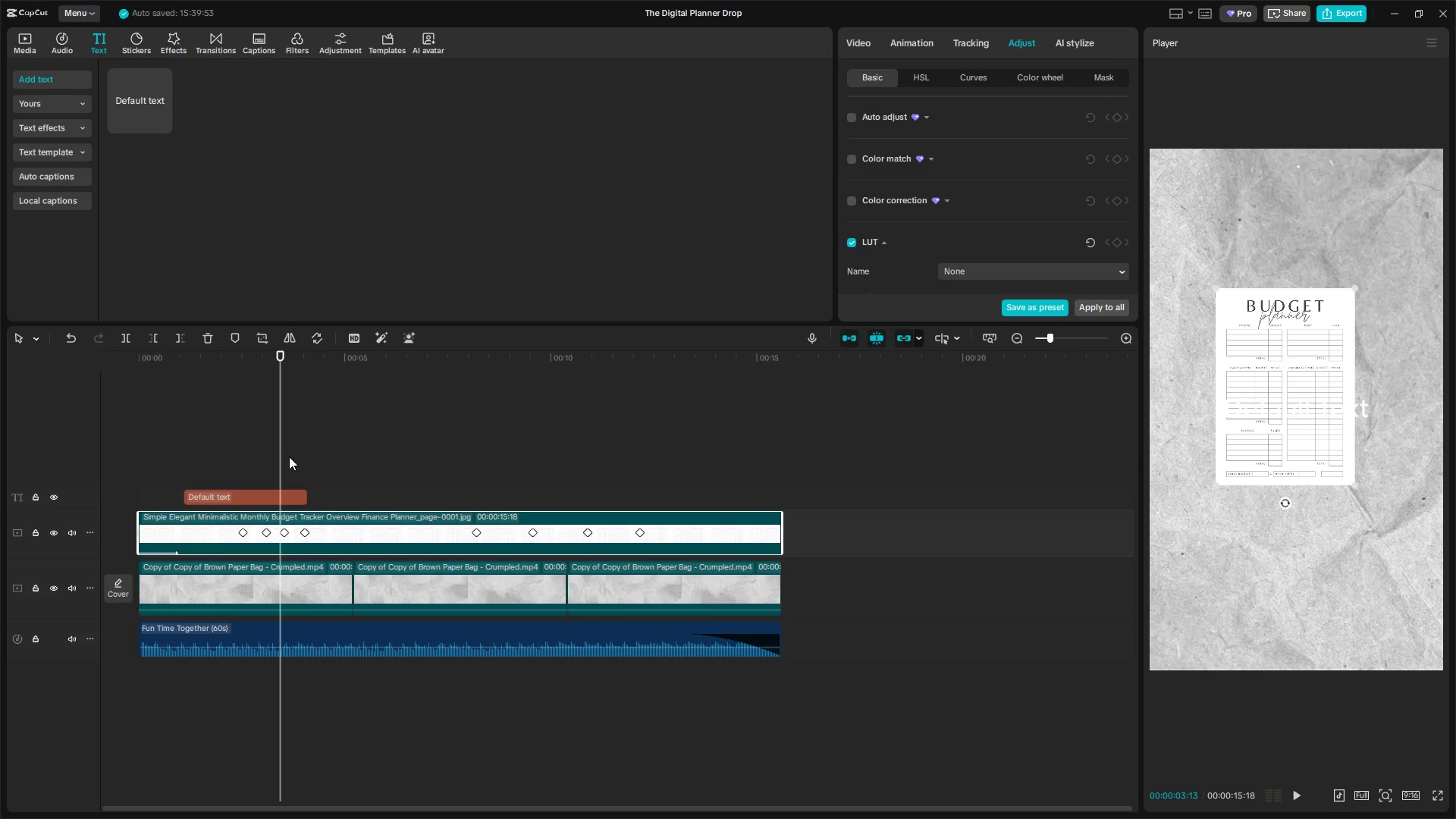 
left_click_drag(start_coordinate=[278, 457], to_coordinate=[311, 460])
 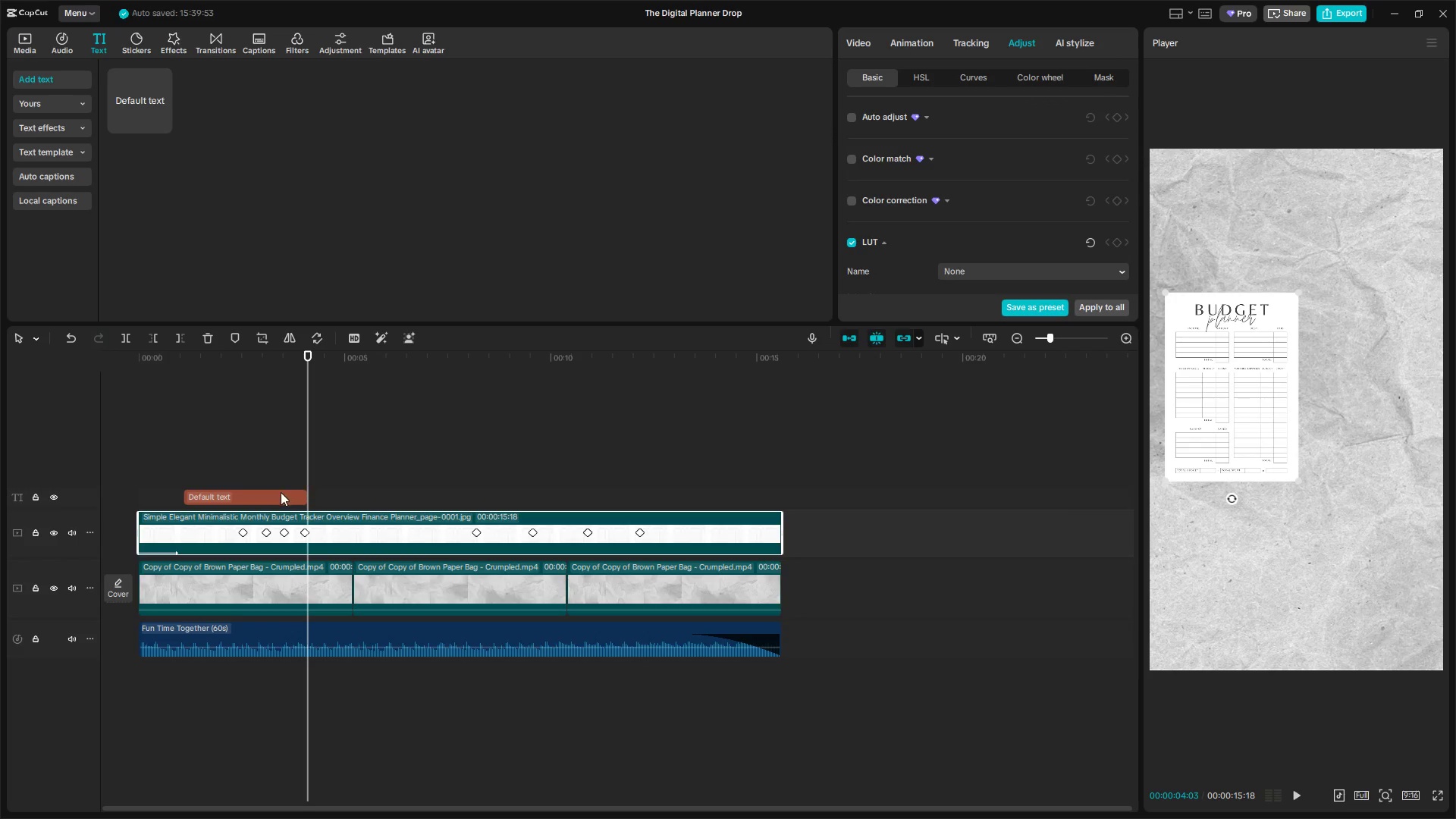 
left_click_drag(start_coordinate=[281, 489], to_coordinate=[381, 488])
 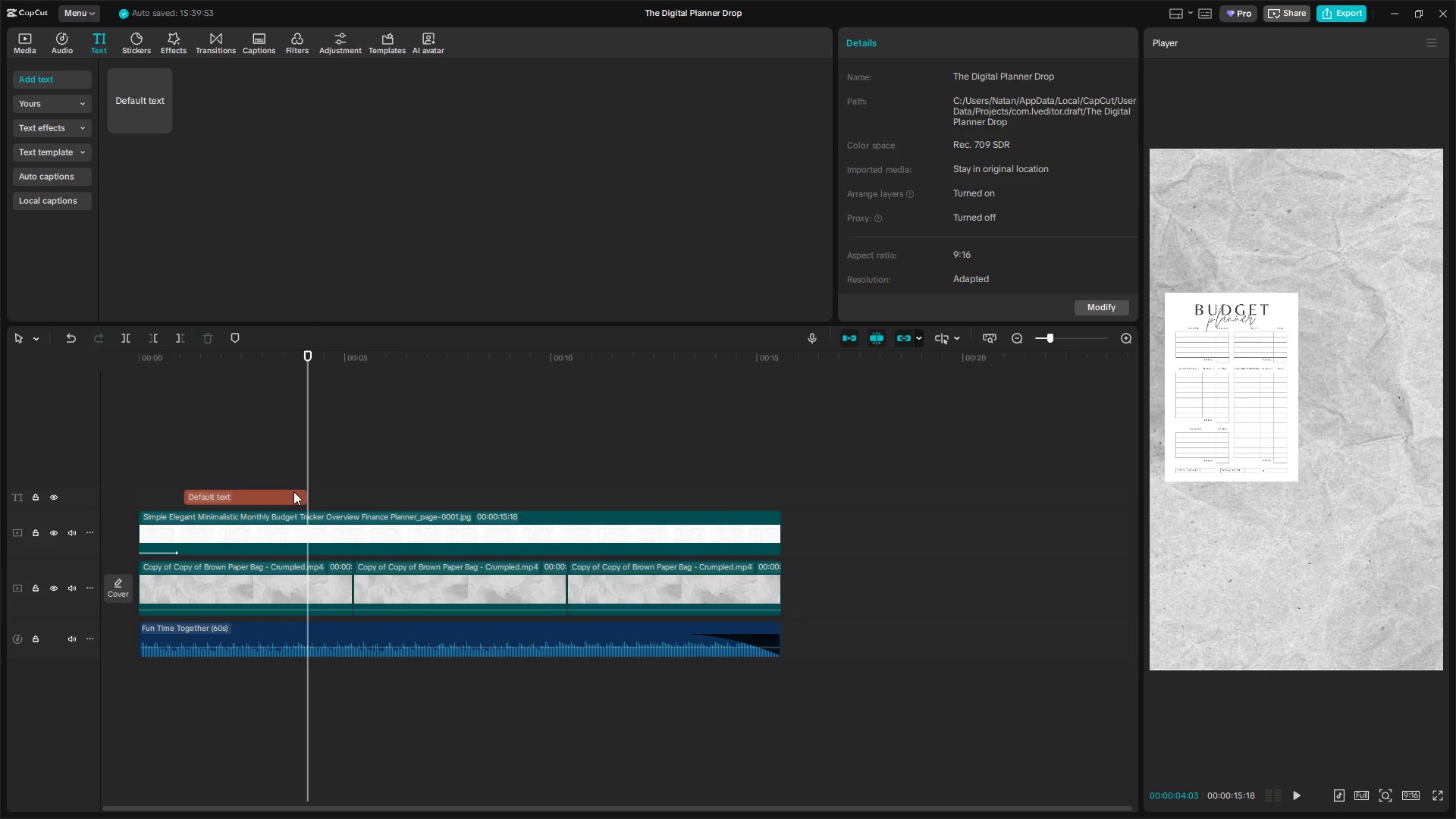 
left_click([292, 492])
 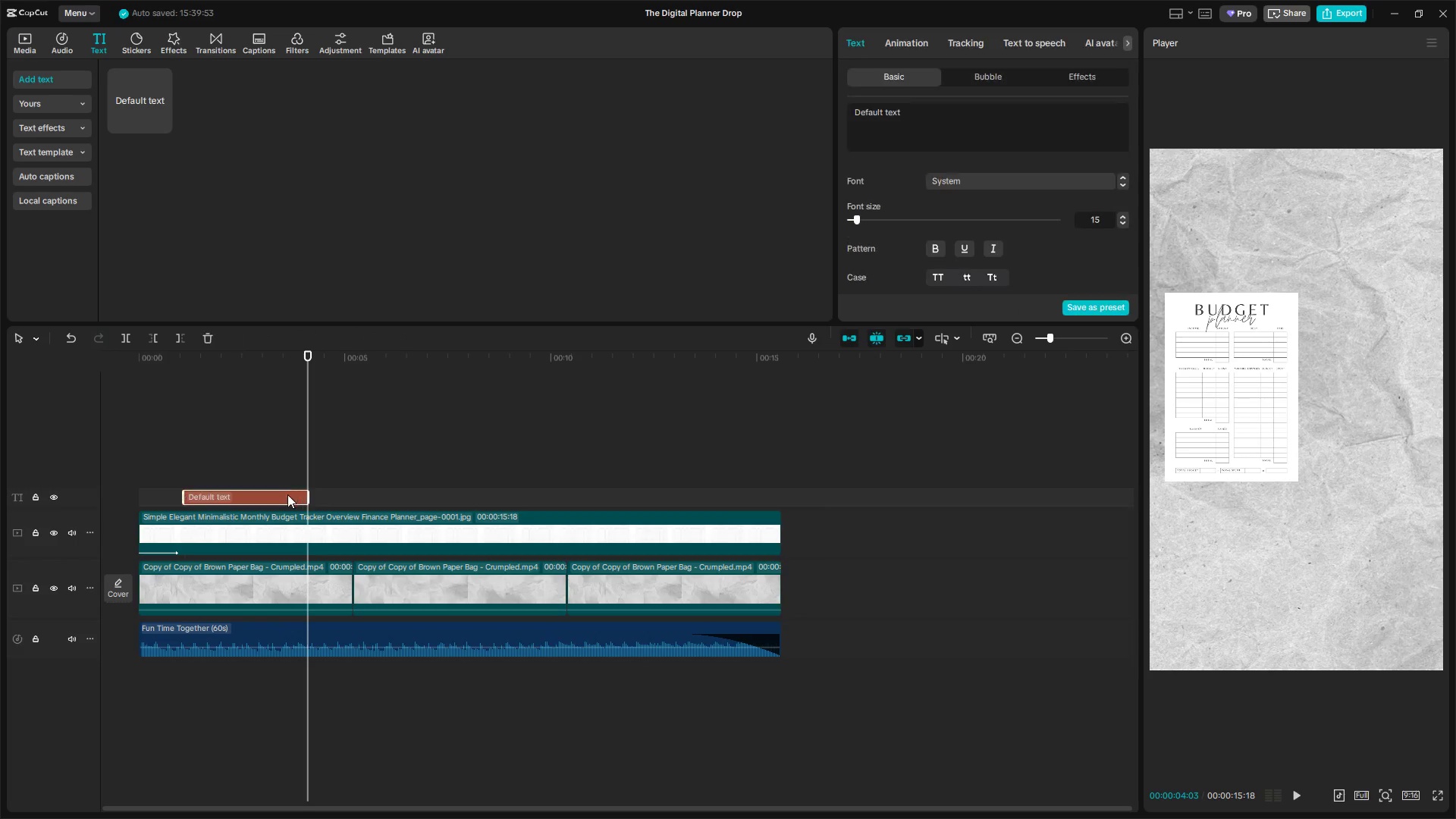 
left_click_drag(start_coordinate=[287, 494], to_coordinate=[417, 506])
 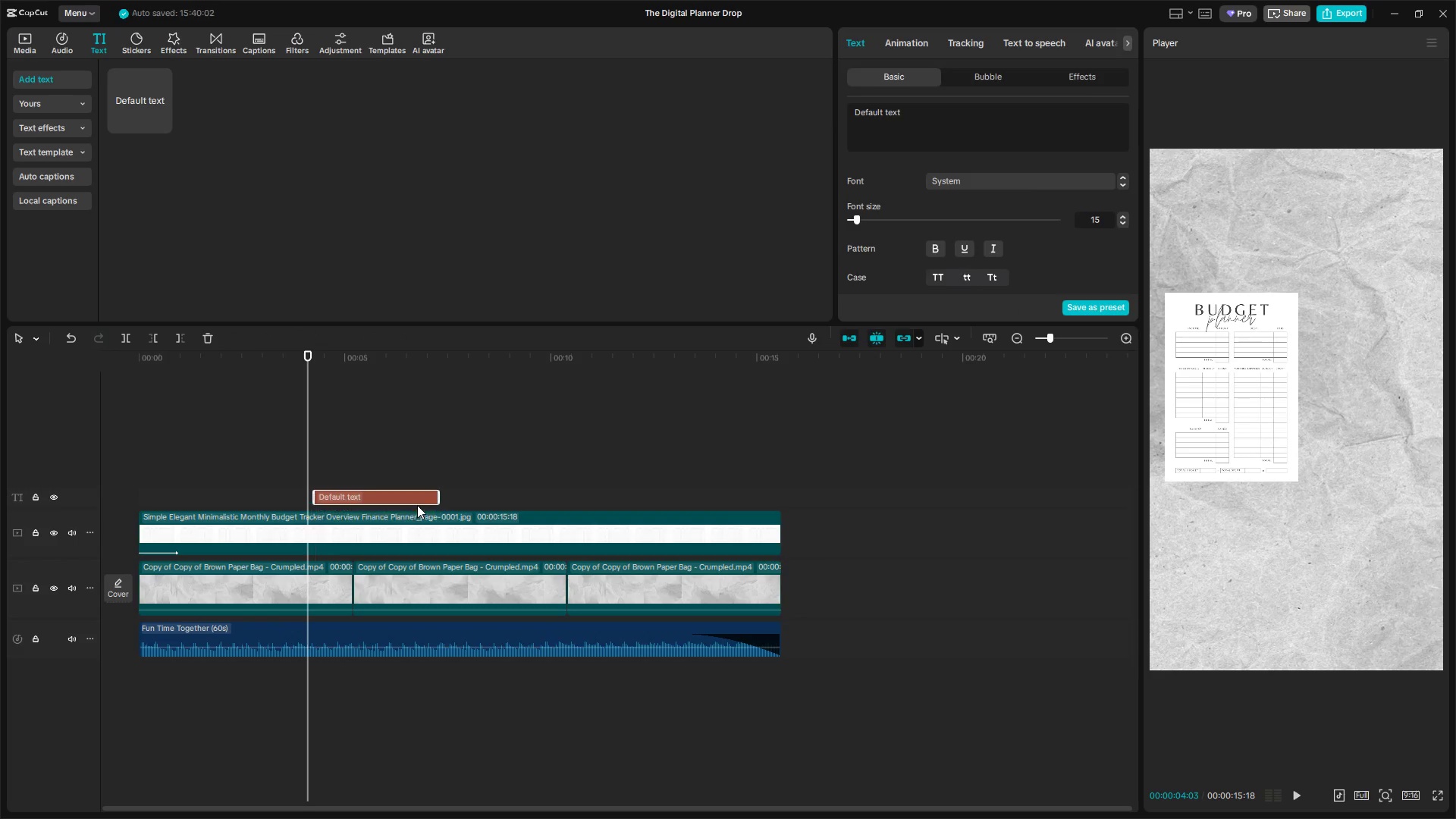 
left_click_drag(start_coordinate=[416, 505], to_coordinate=[400, 505])
 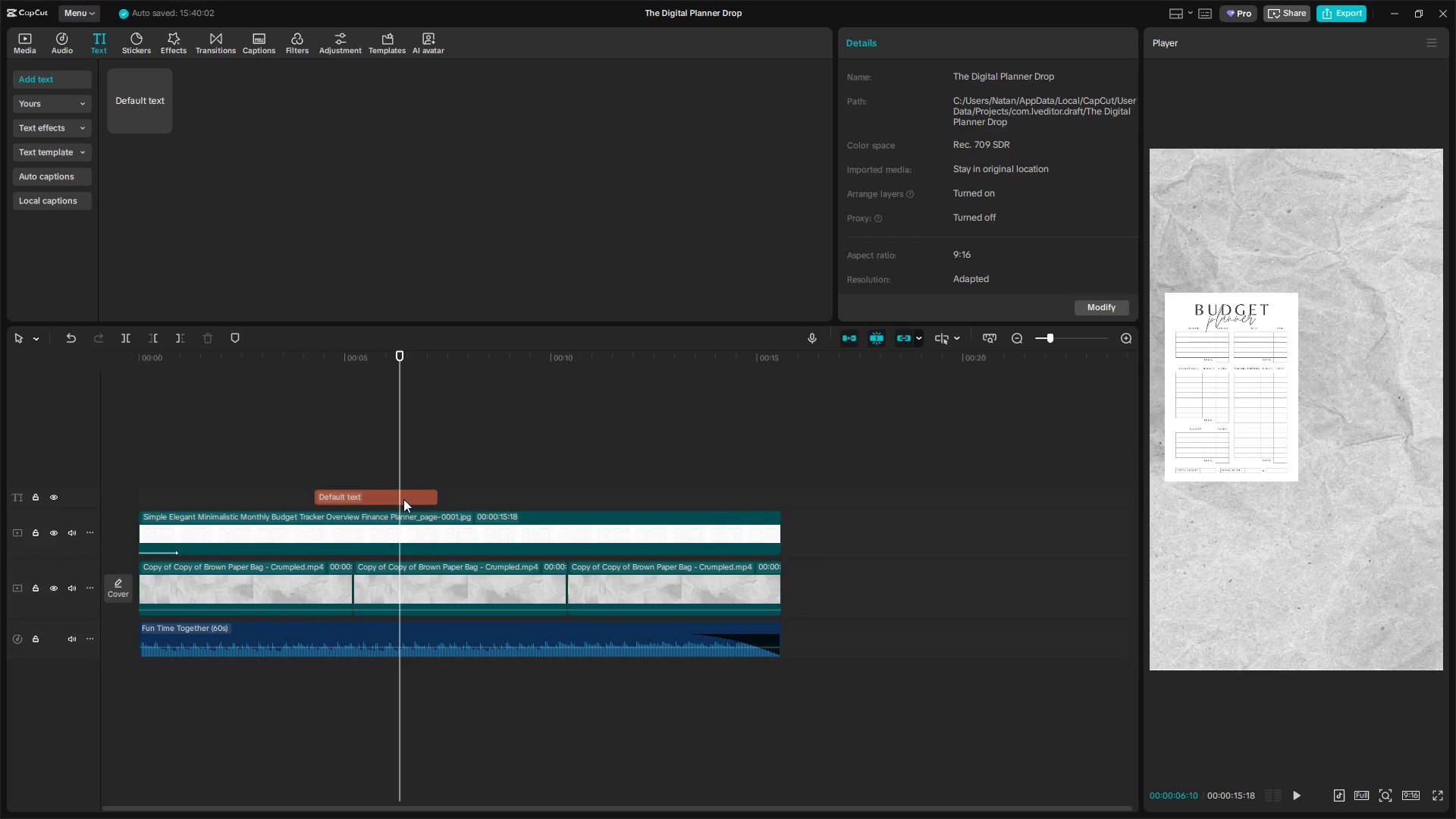 
left_click_drag(start_coordinate=[402, 499], to_coordinate=[386, 500])
 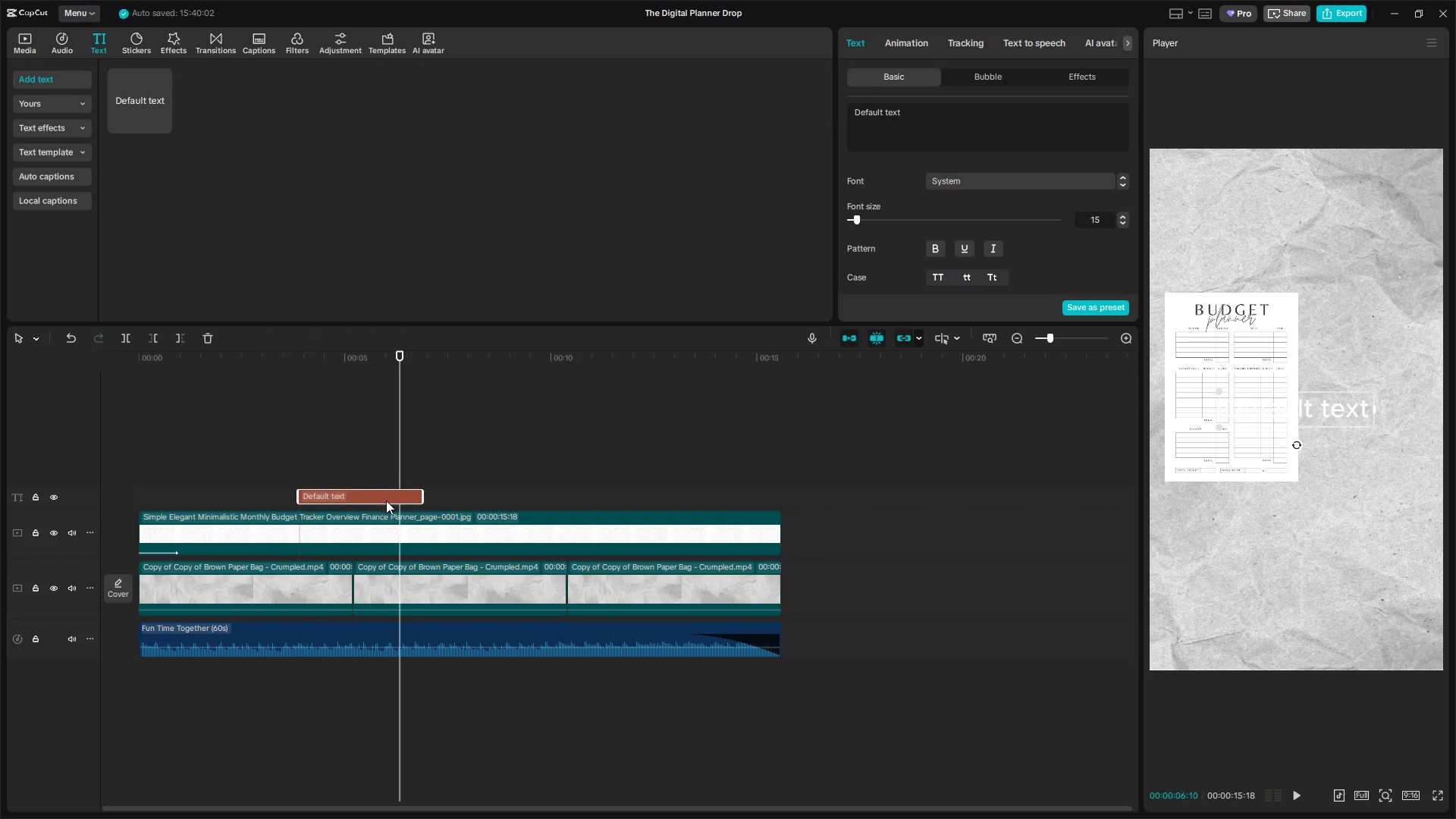 
hold_key(key=ControlLeft, duration=0.52)
 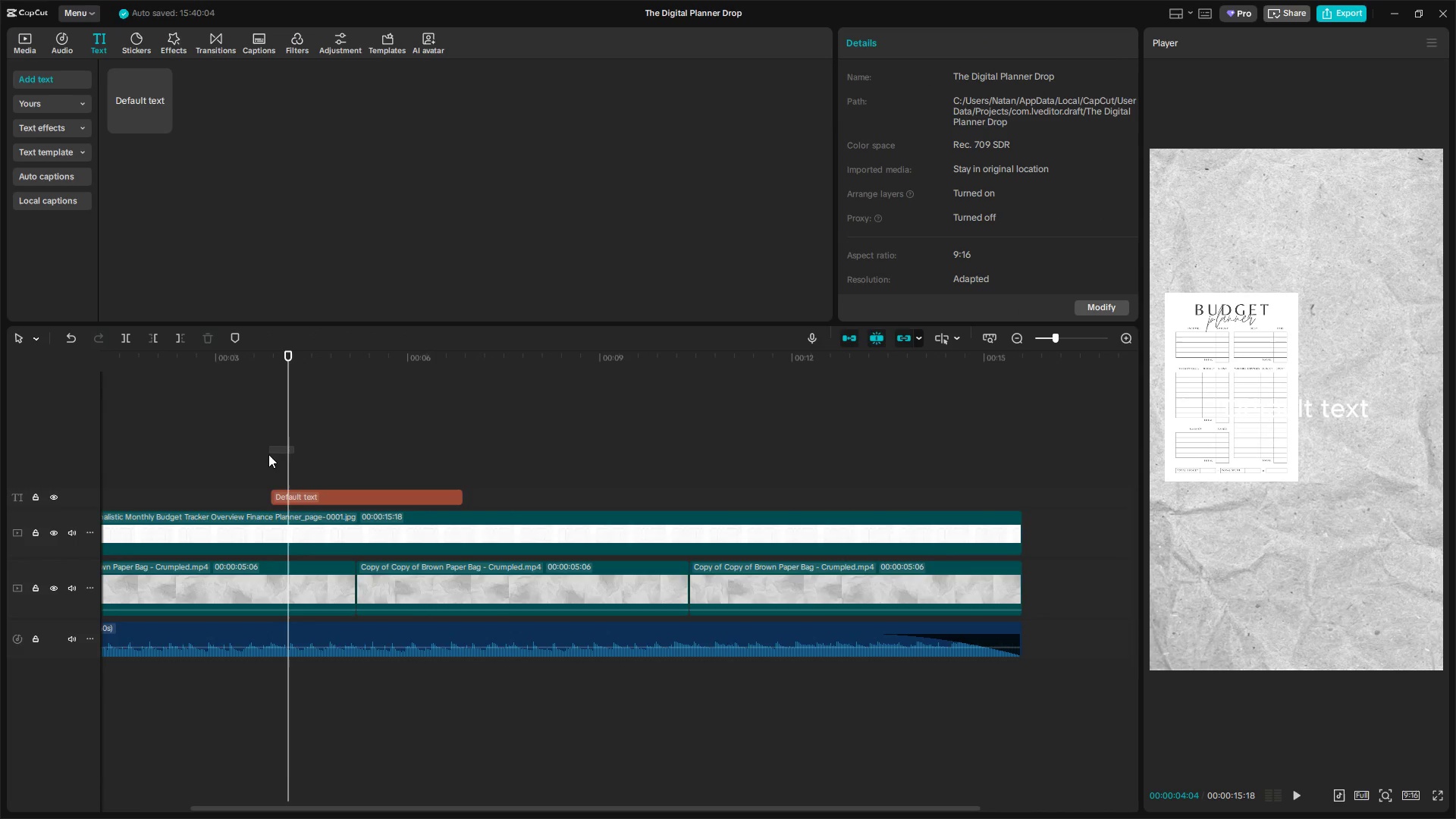 
left_click([288, 441])
 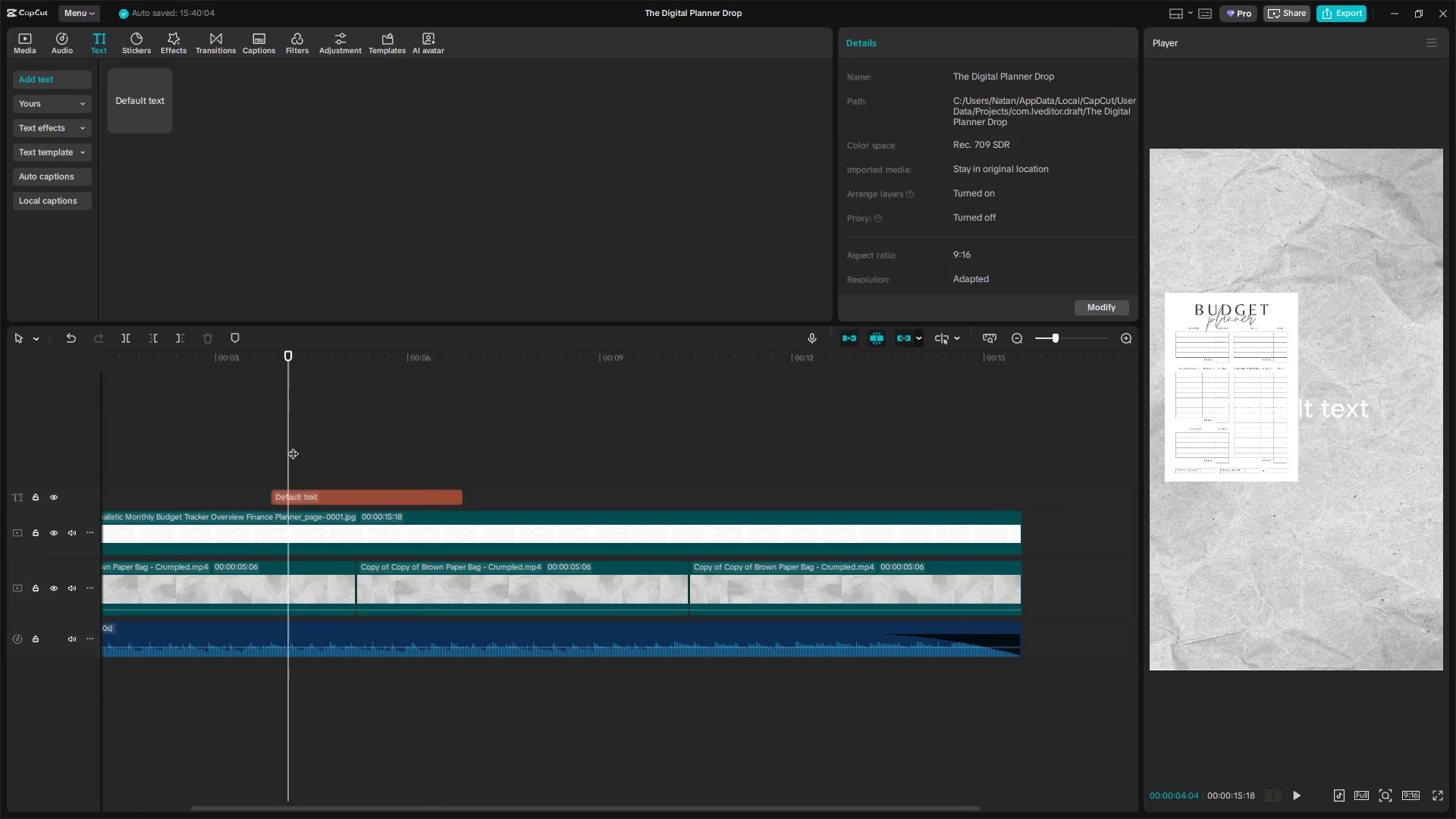 
left_click_drag(start_coordinate=[294, 446], to_coordinate=[267, 454])
 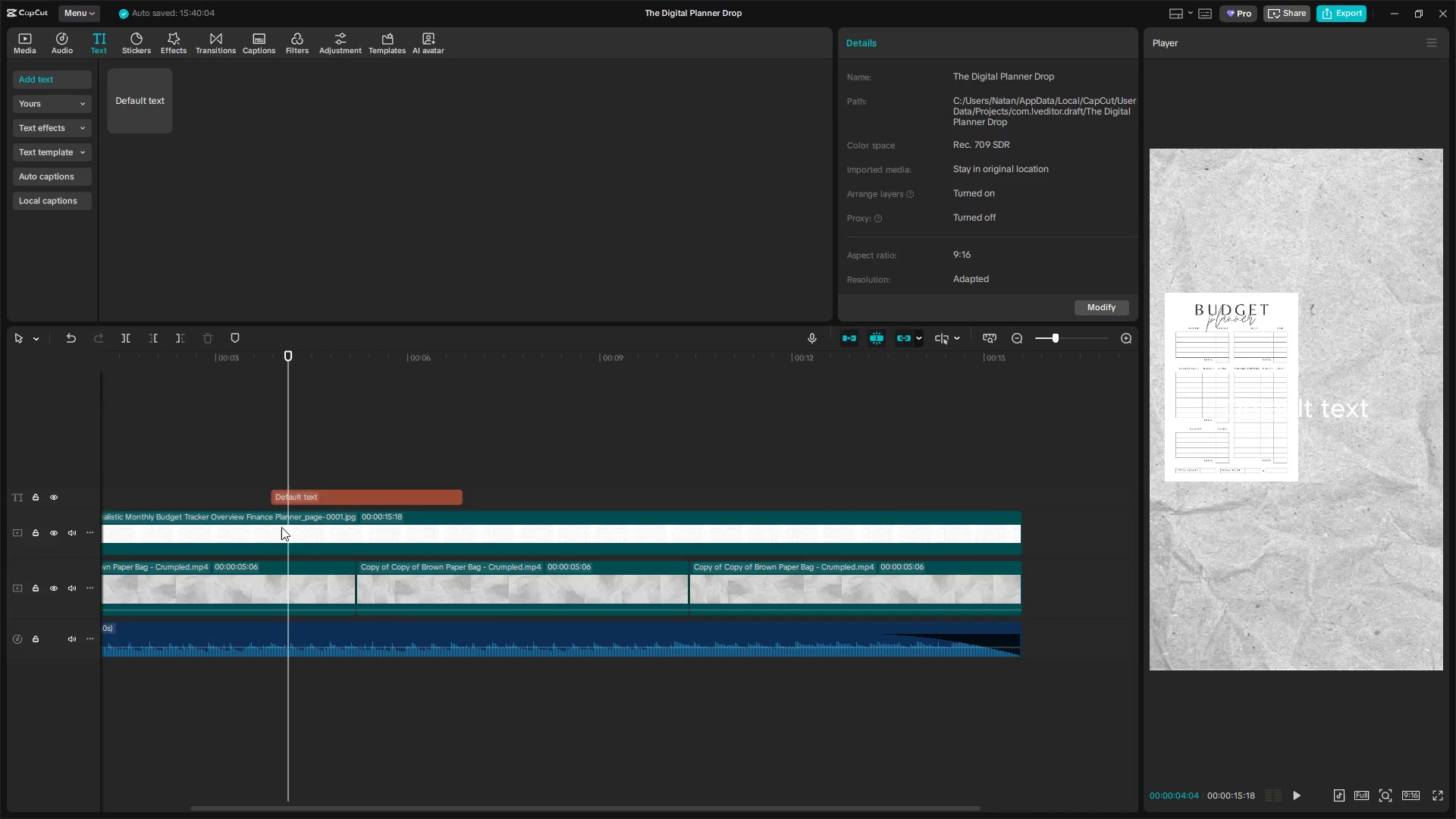 
scroll: coordinate [330, 536], scroll_direction: up, amount: 8.0
 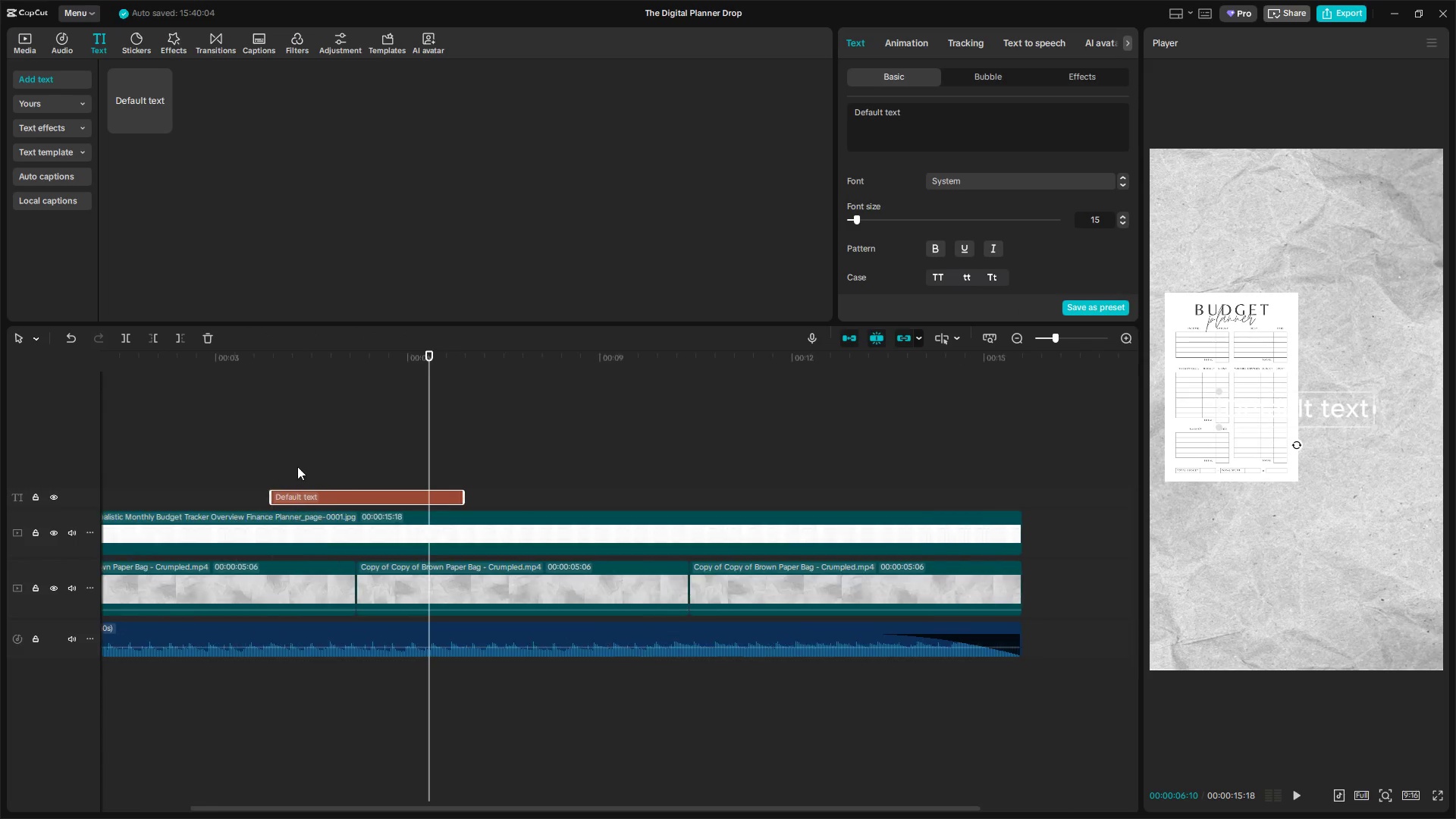 
triple_click([285, 529])
 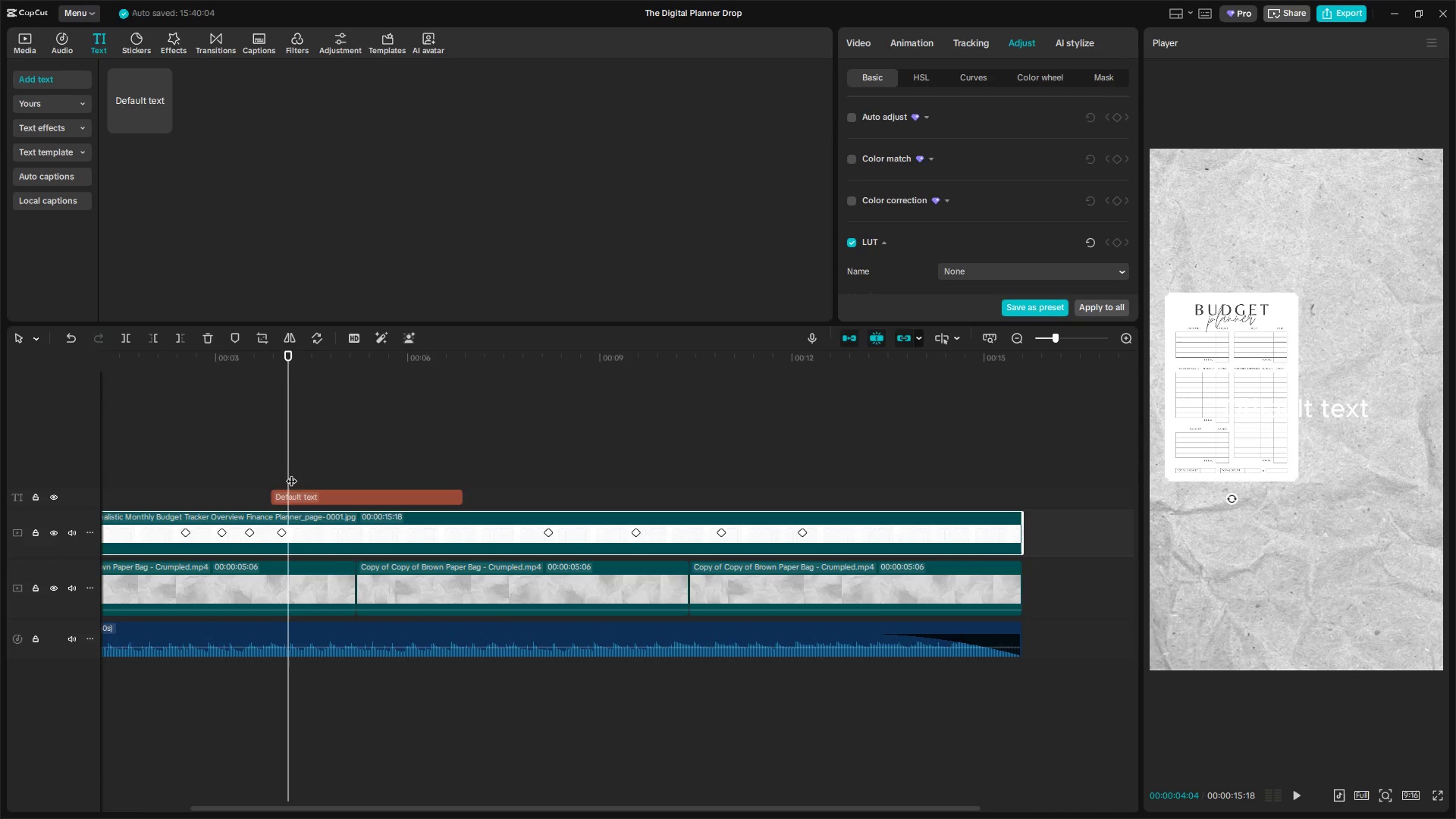 
left_click_drag(start_coordinate=[289, 467], to_coordinate=[279, 467])
 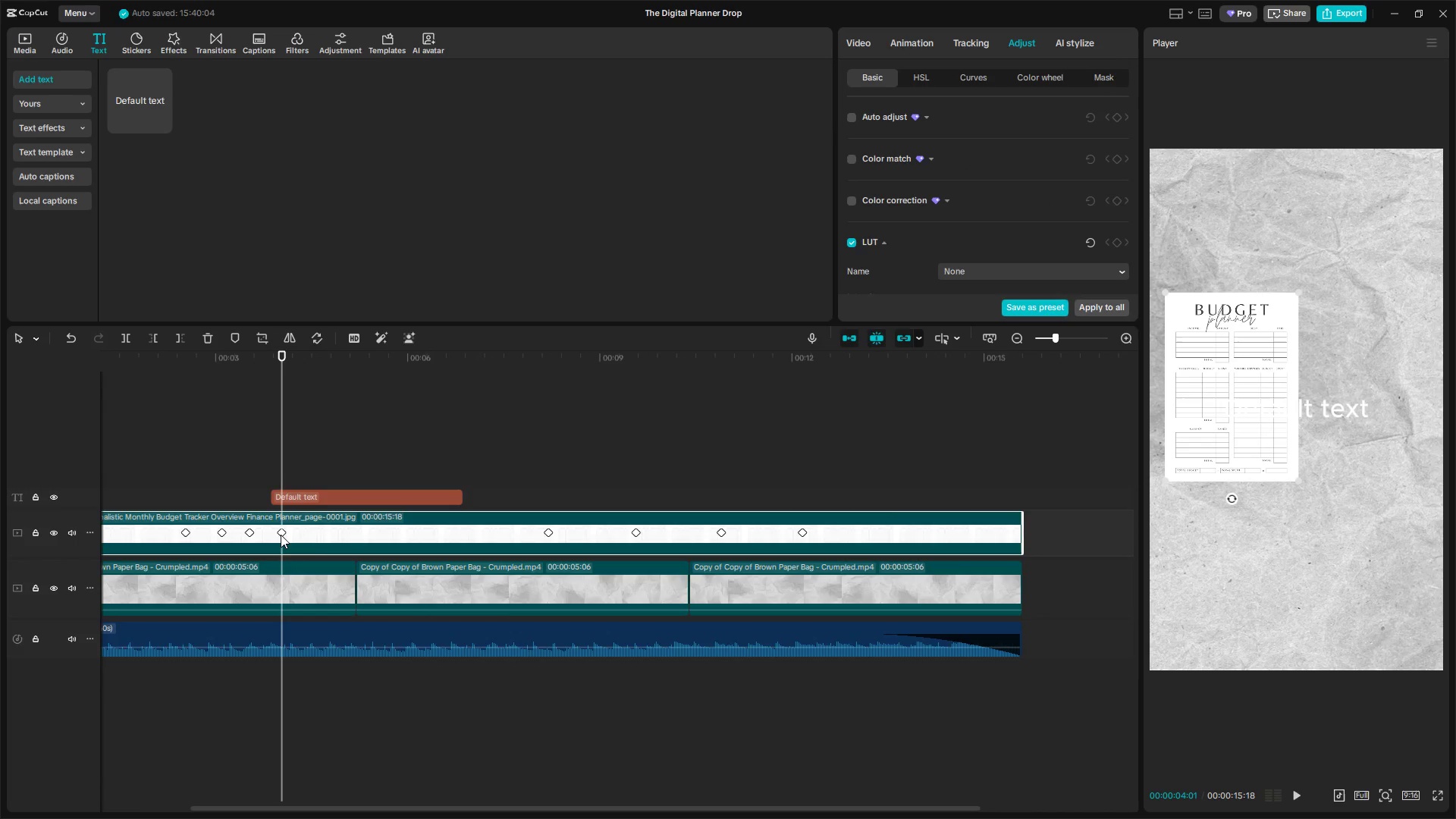 
left_click([283, 532])
 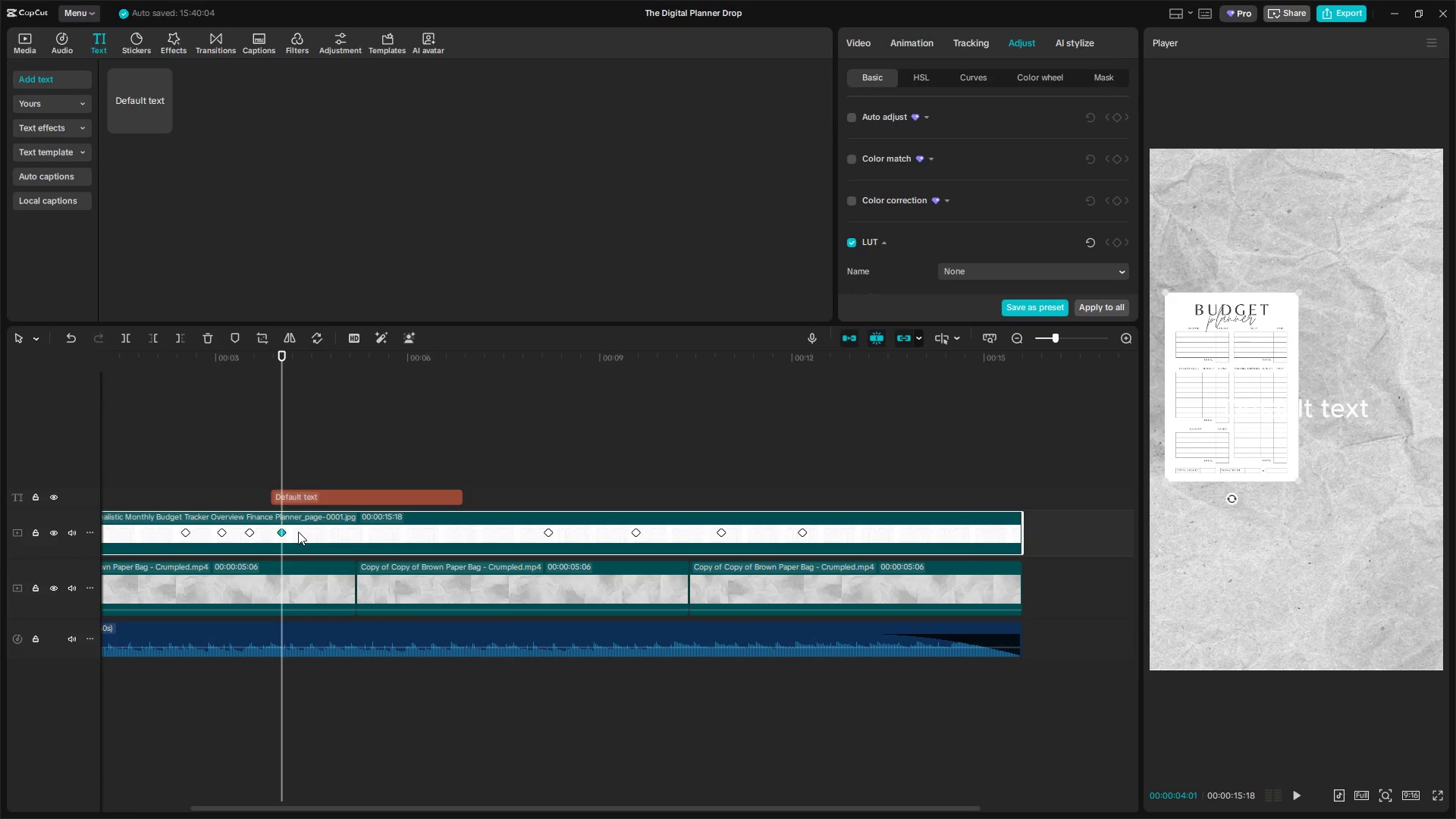 
key(M)
 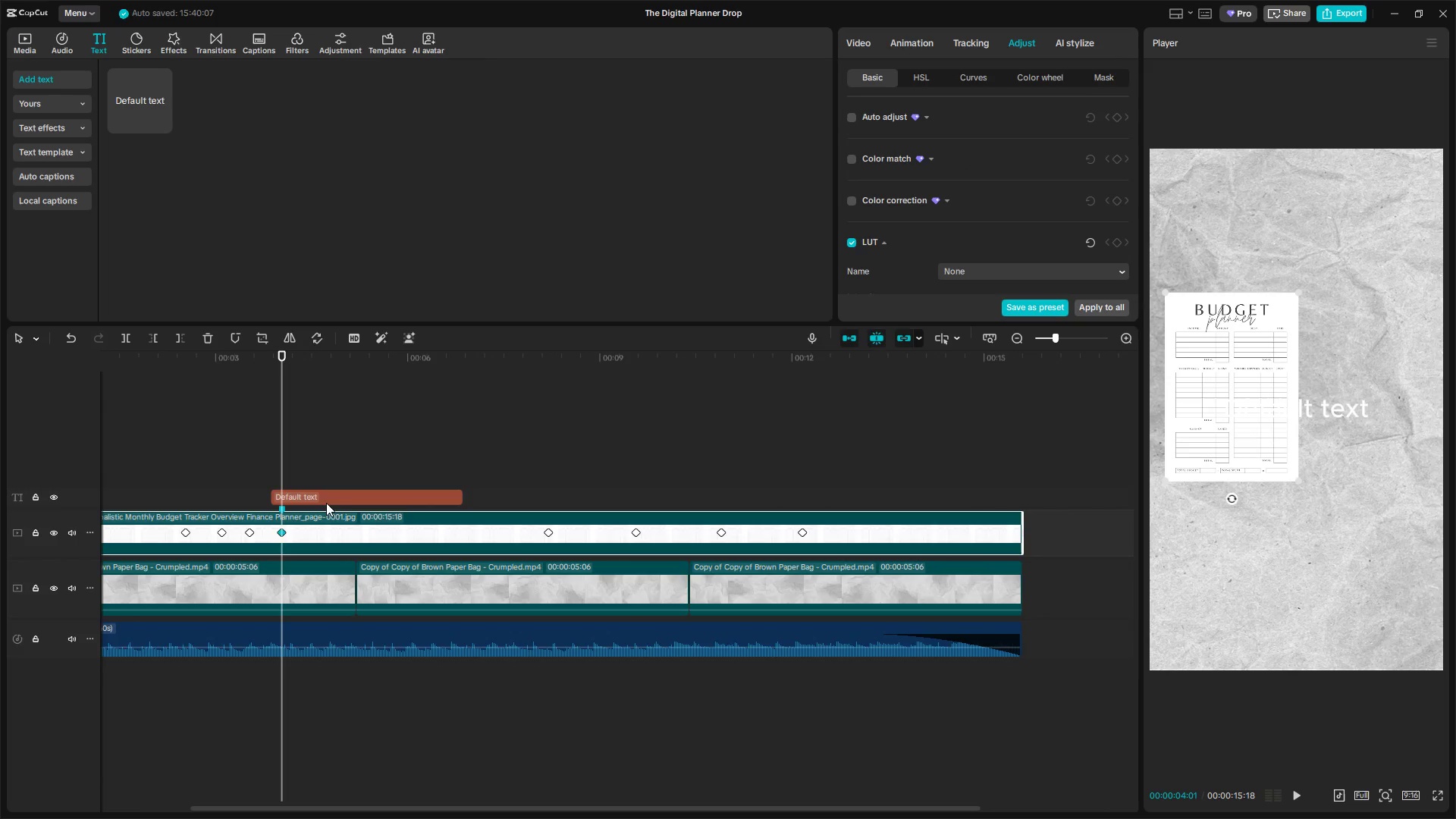 
left_click_drag(start_coordinate=[327, 498], to_coordinate=[341, 503])
 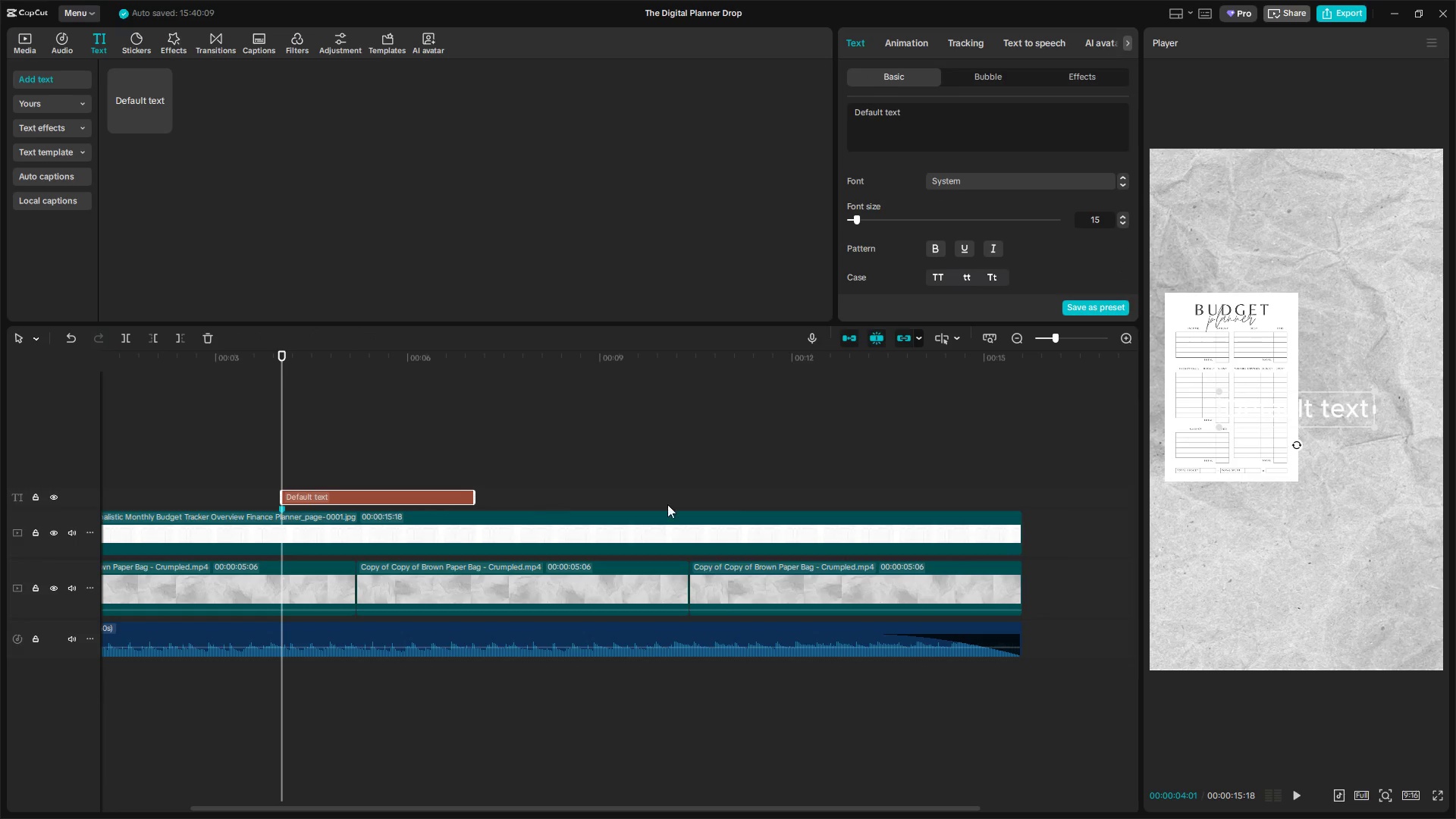 
double_click([640, 529])
 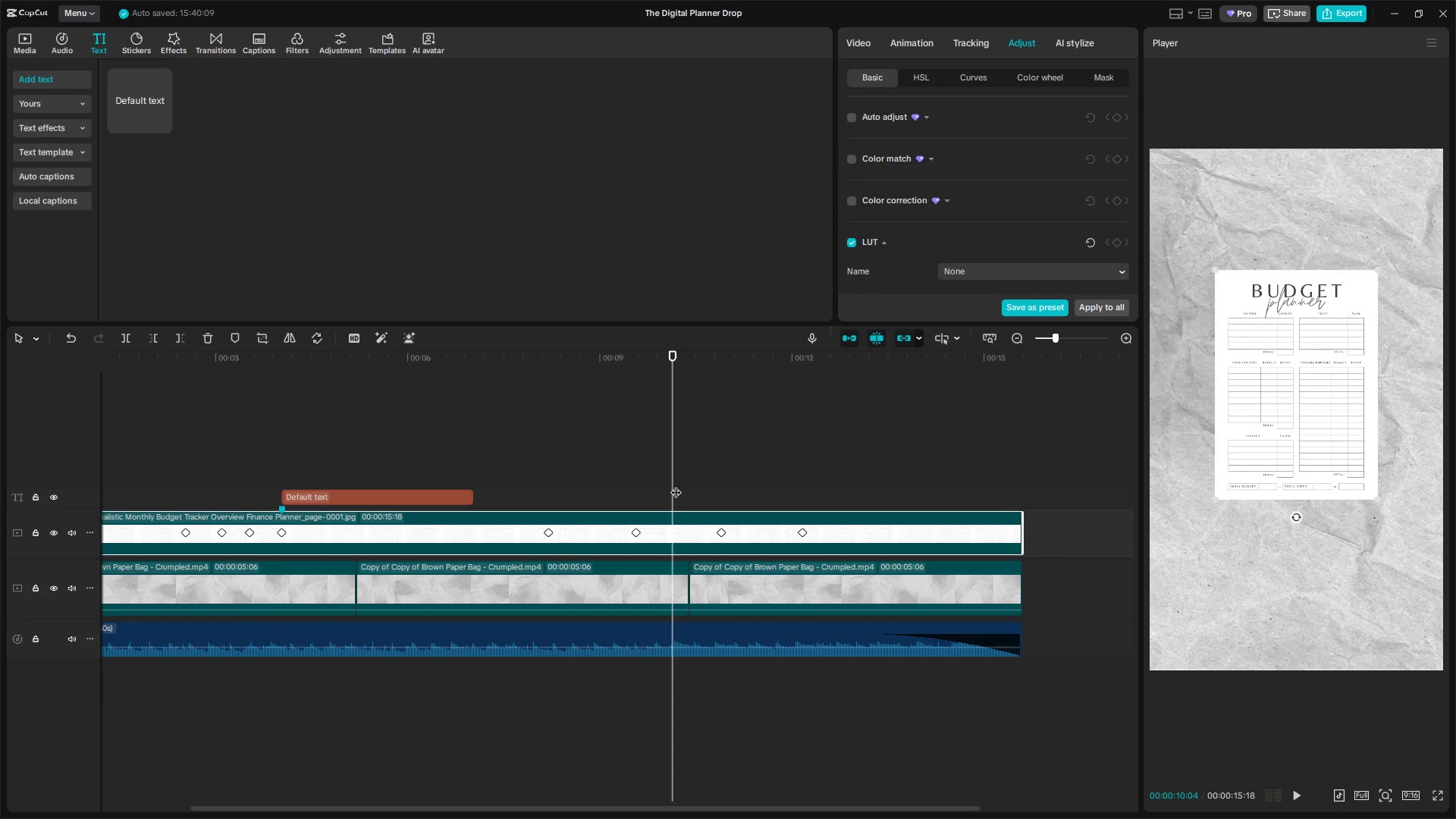 
left_click_drag(start_coordinate=[674, 484], to_coordinate=[548, 488])
 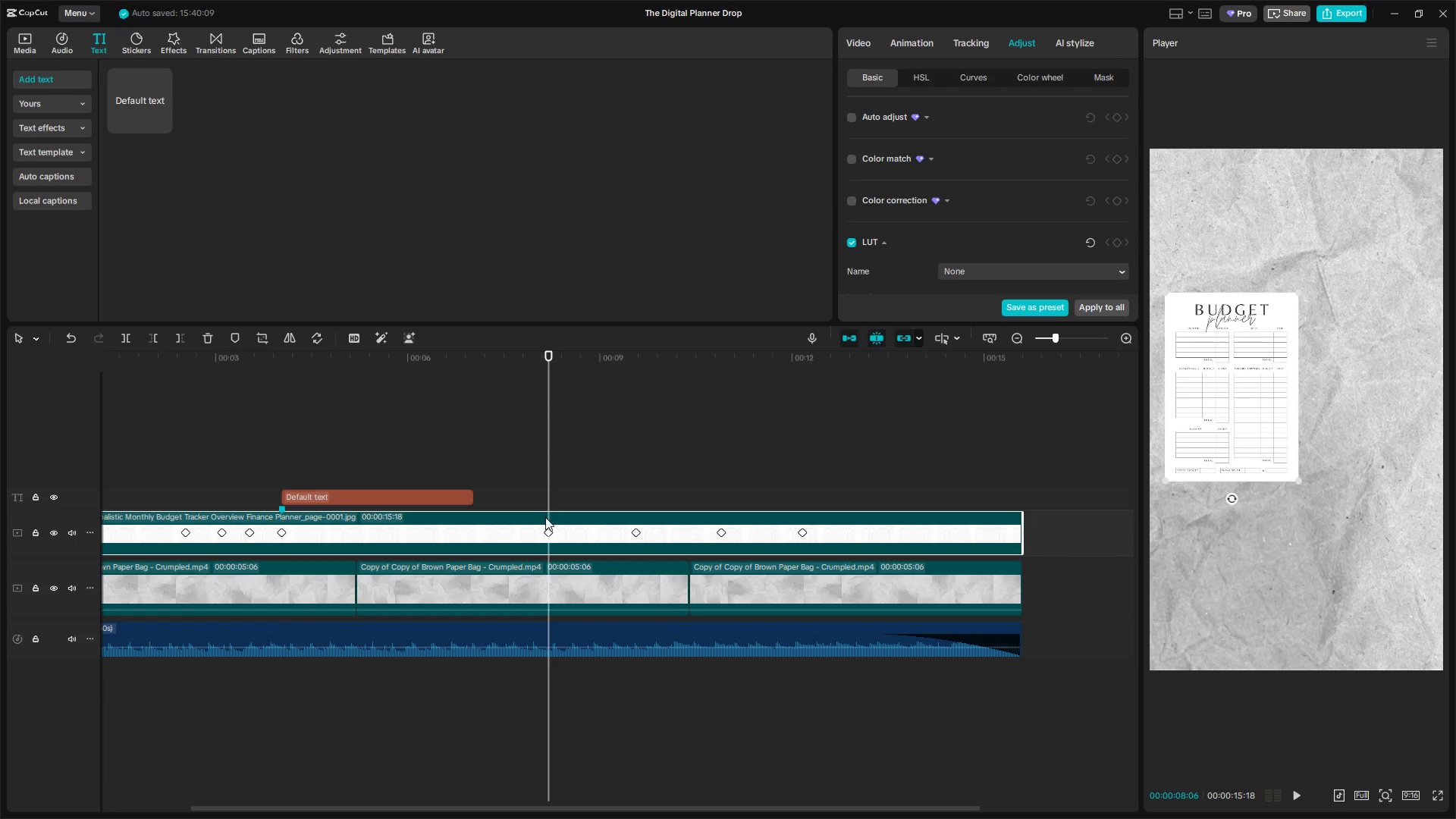 
left_click([545, 517])
 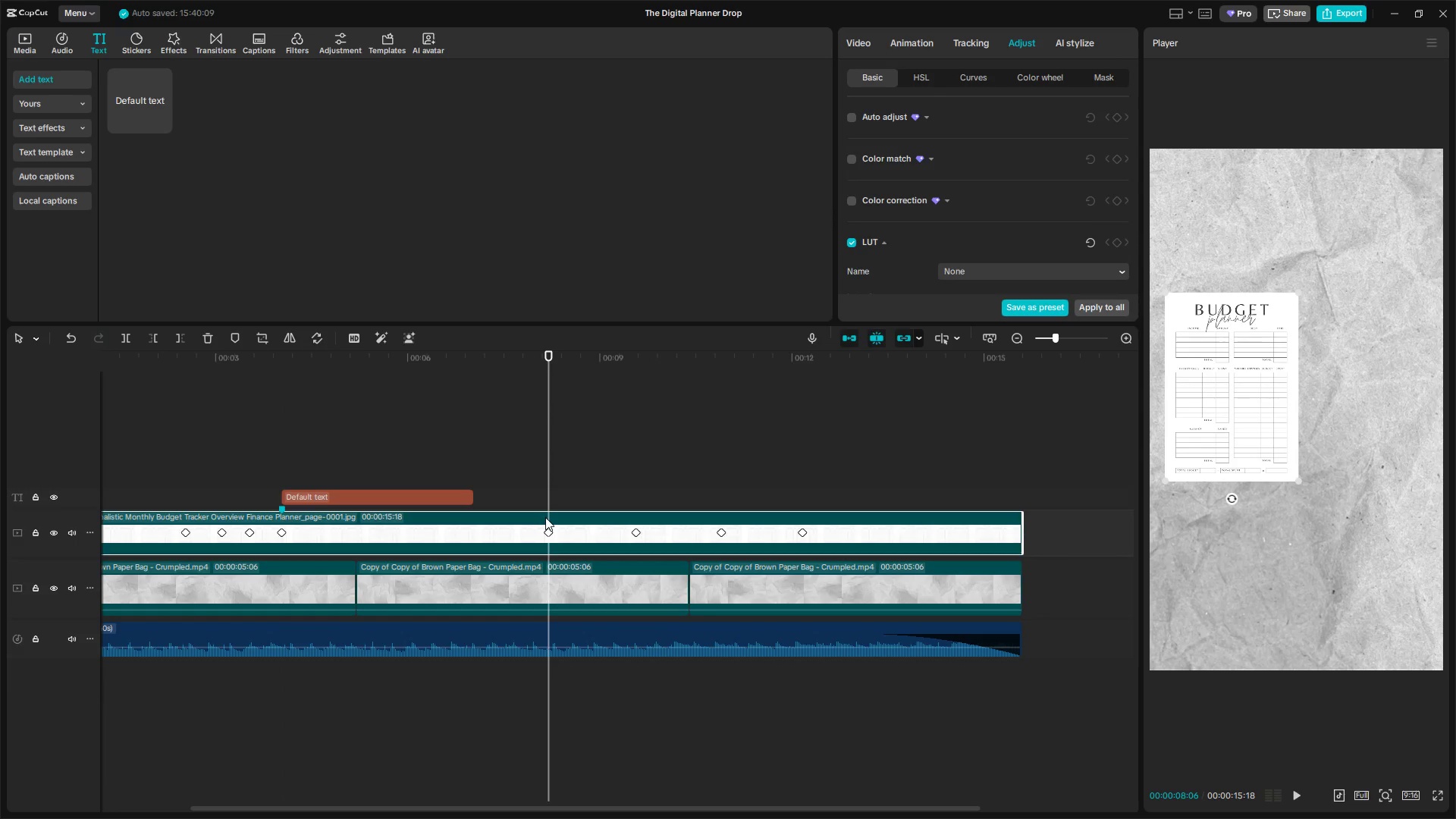 
key(Comma)
 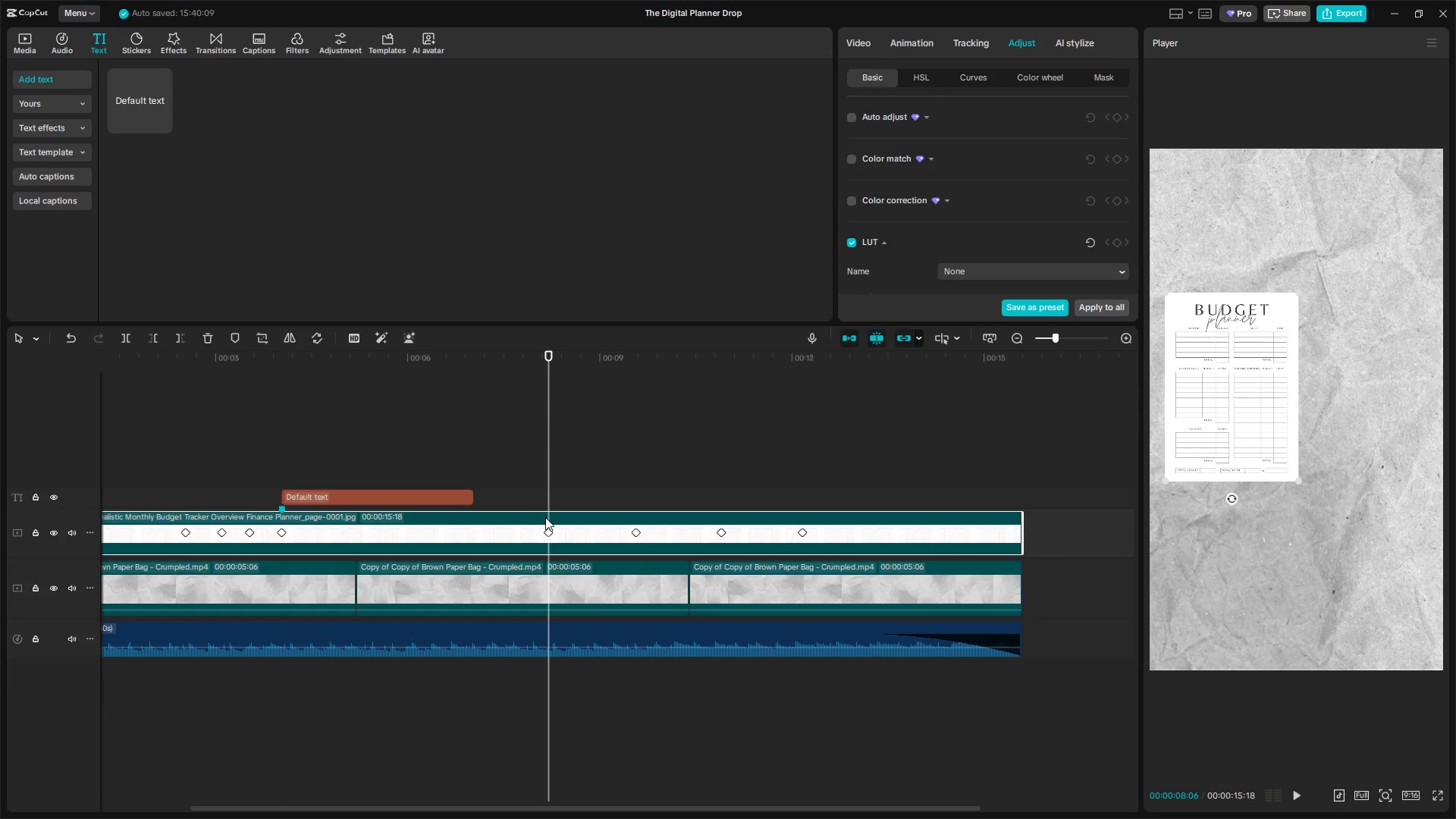 
key(M)
 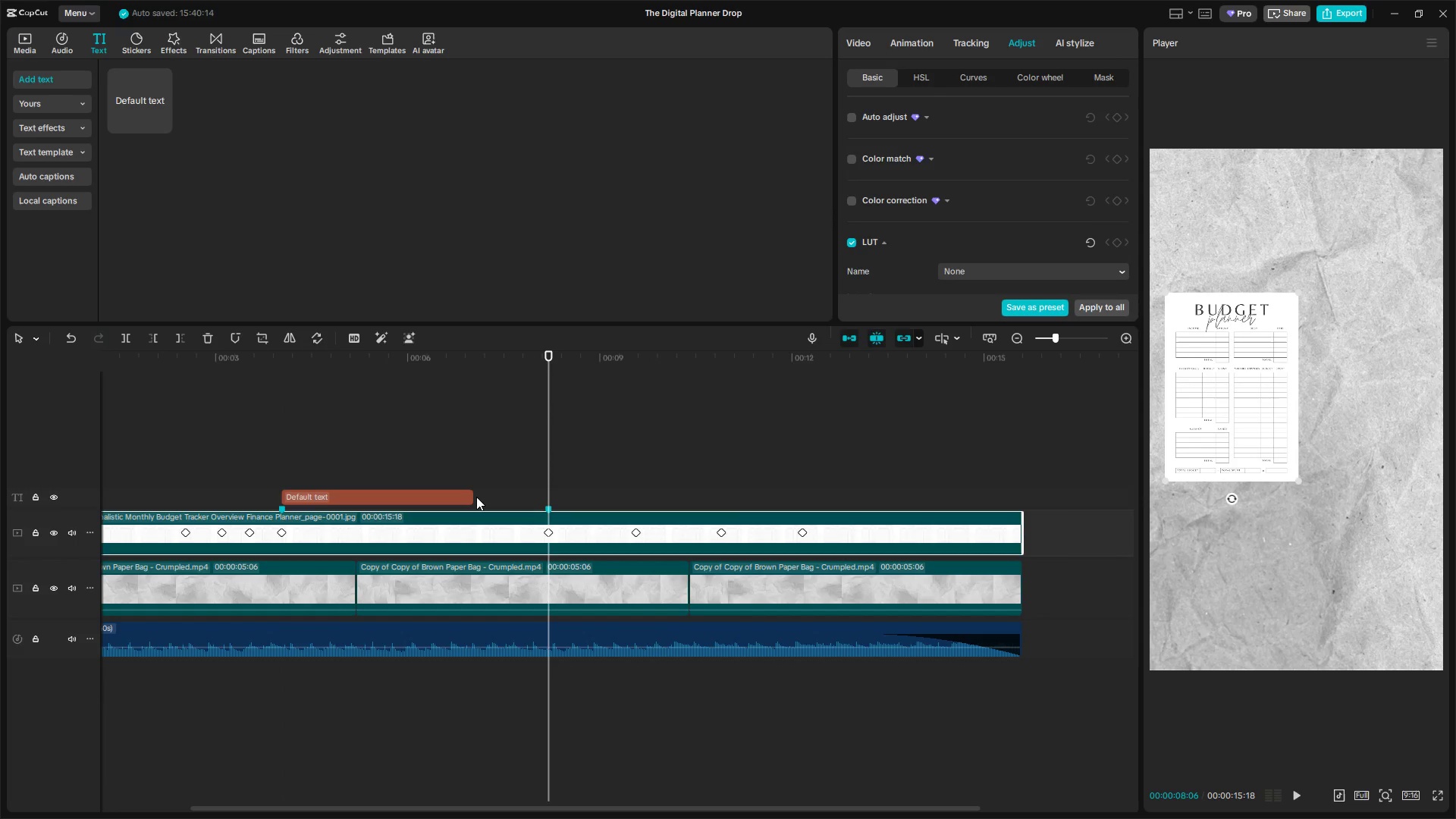 
left_click_drag(start_coordinate=[472, 495], to_coordinate=[546, 502])
 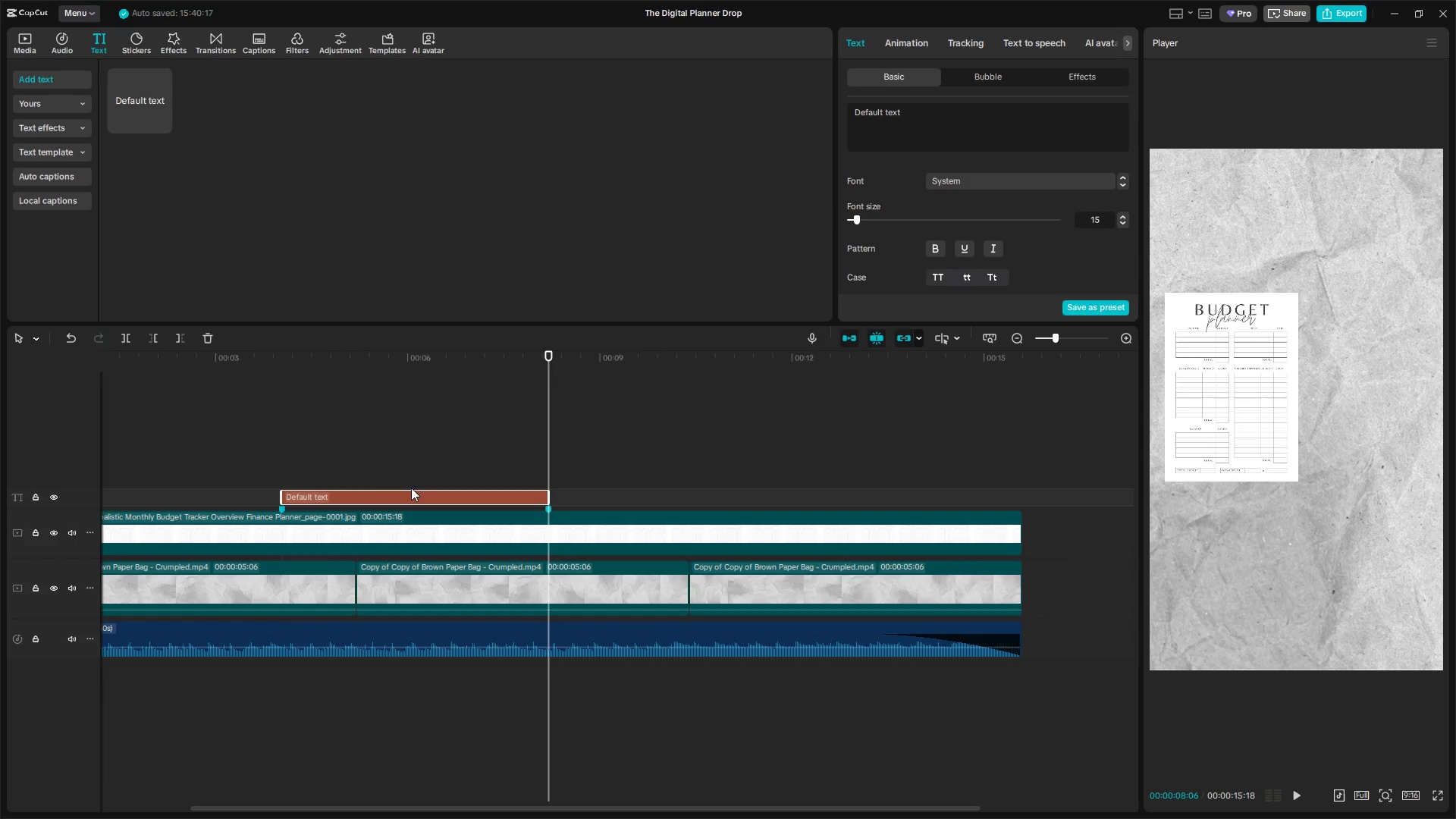 
left_click([320, 476])
 